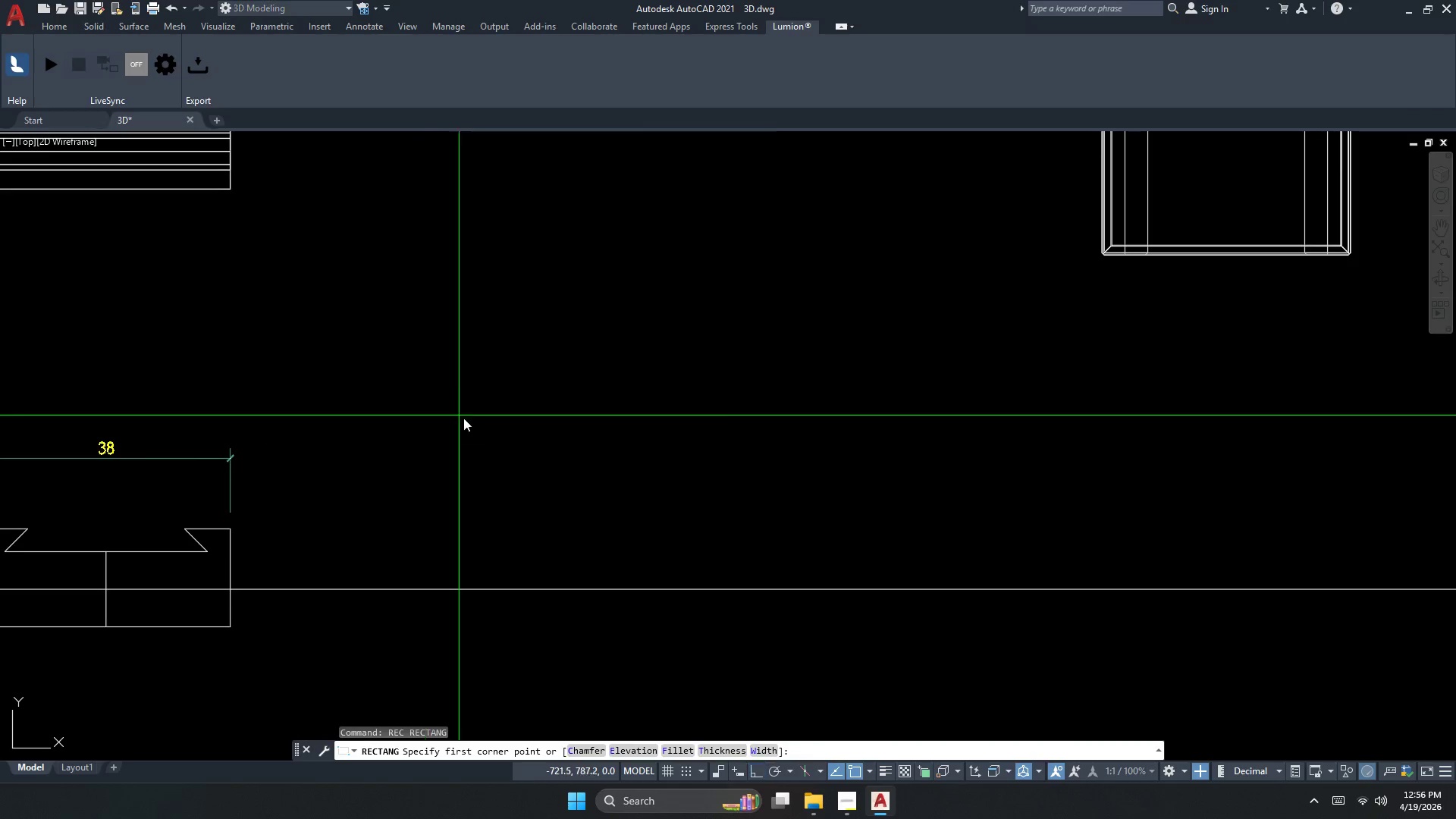 
left_click_drag(start_coordinate=[466, 419], to_coordinate=[495, 444])
 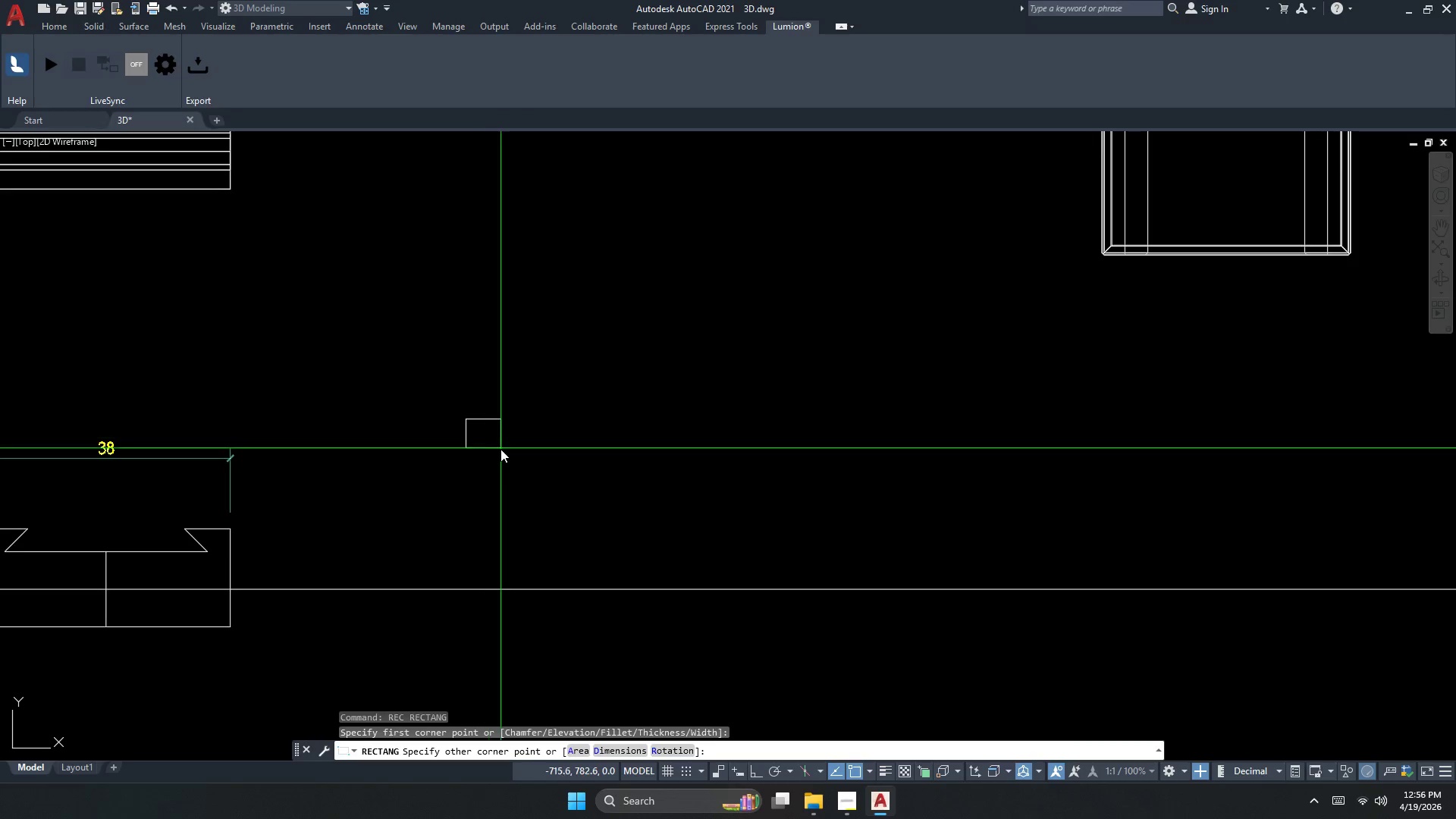 
key(D)
 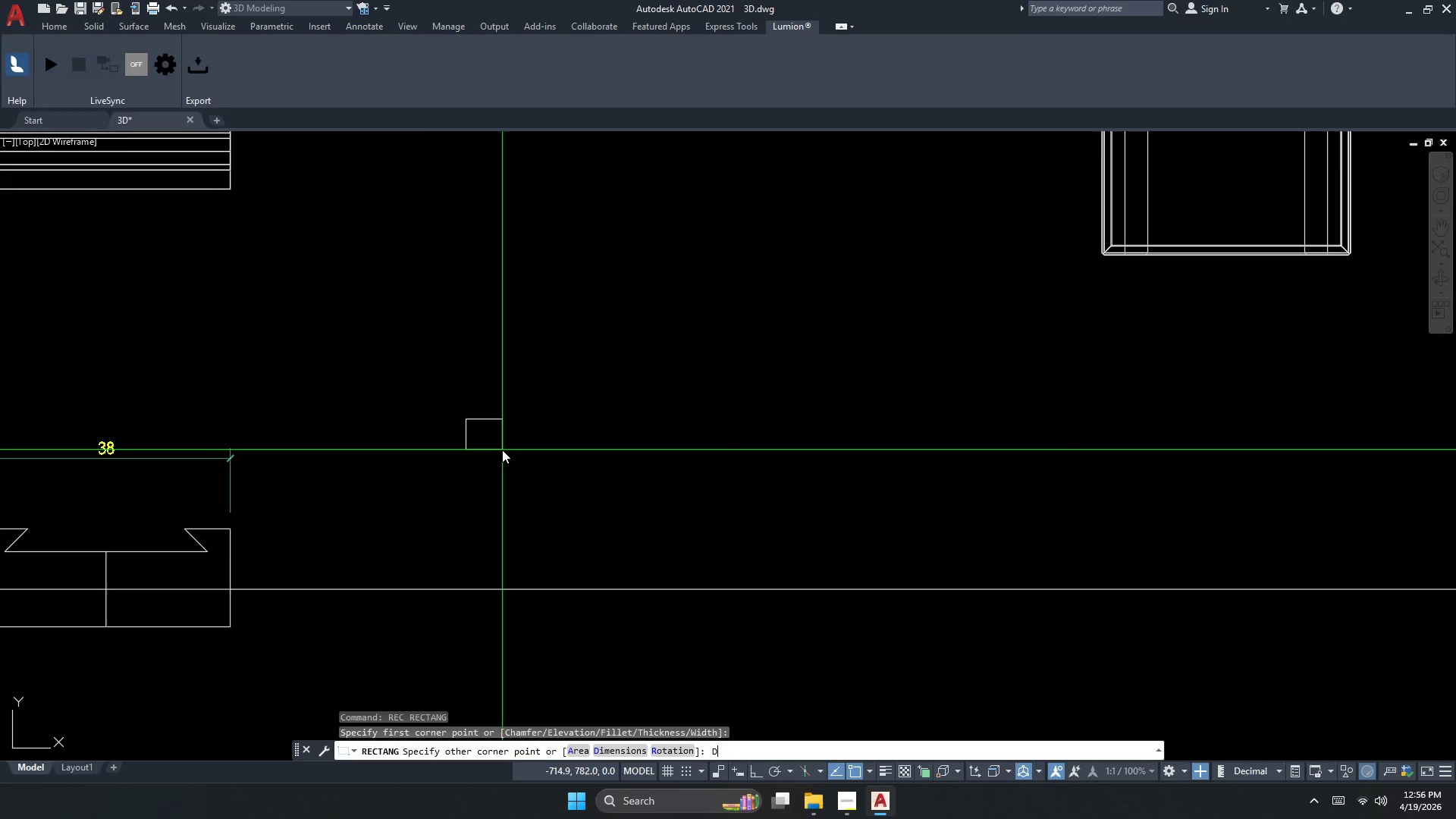 
key(Space)
 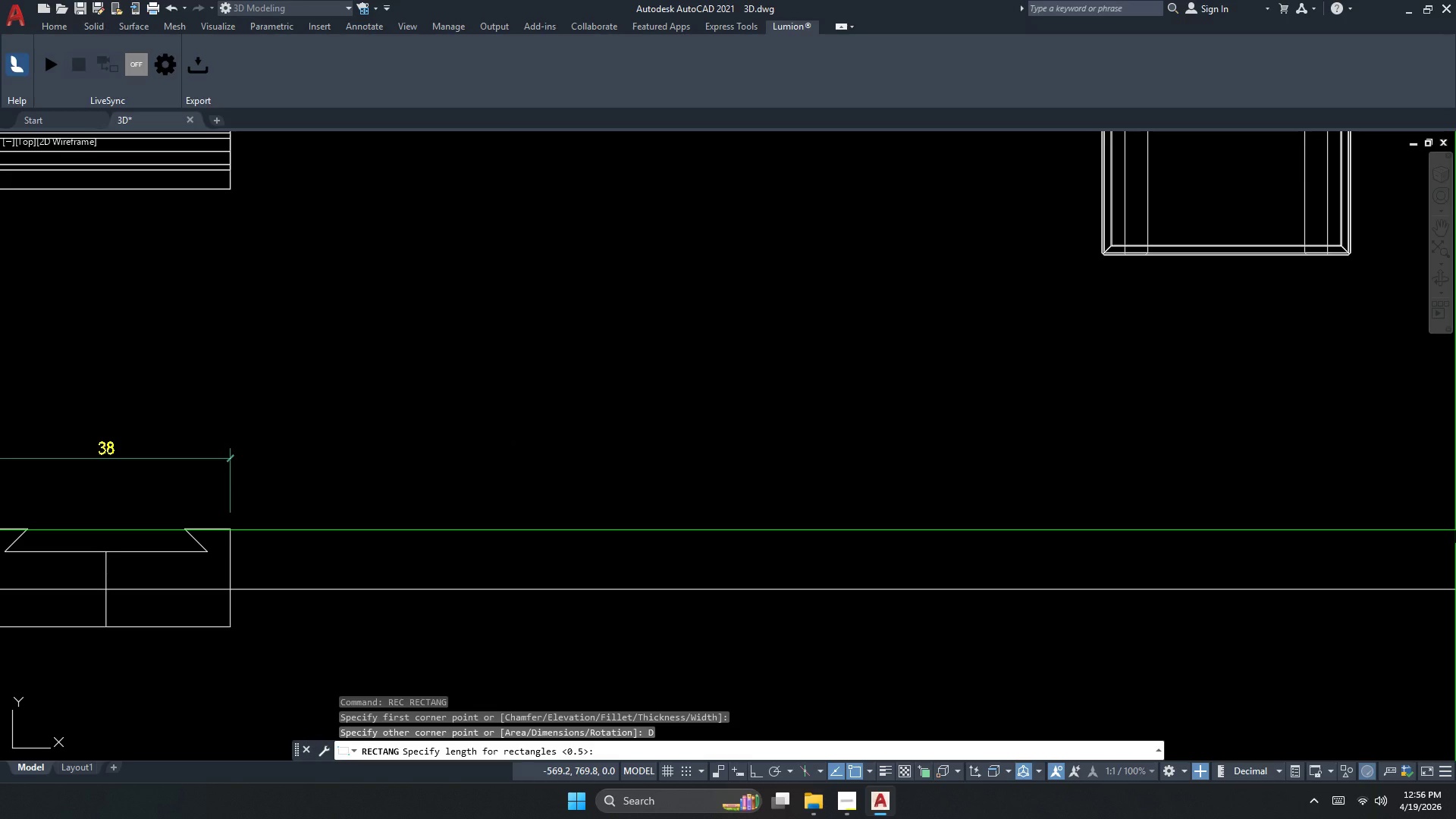 
scroll: coordinate [425, 397], scroll_direction: up, amount: 2.0
 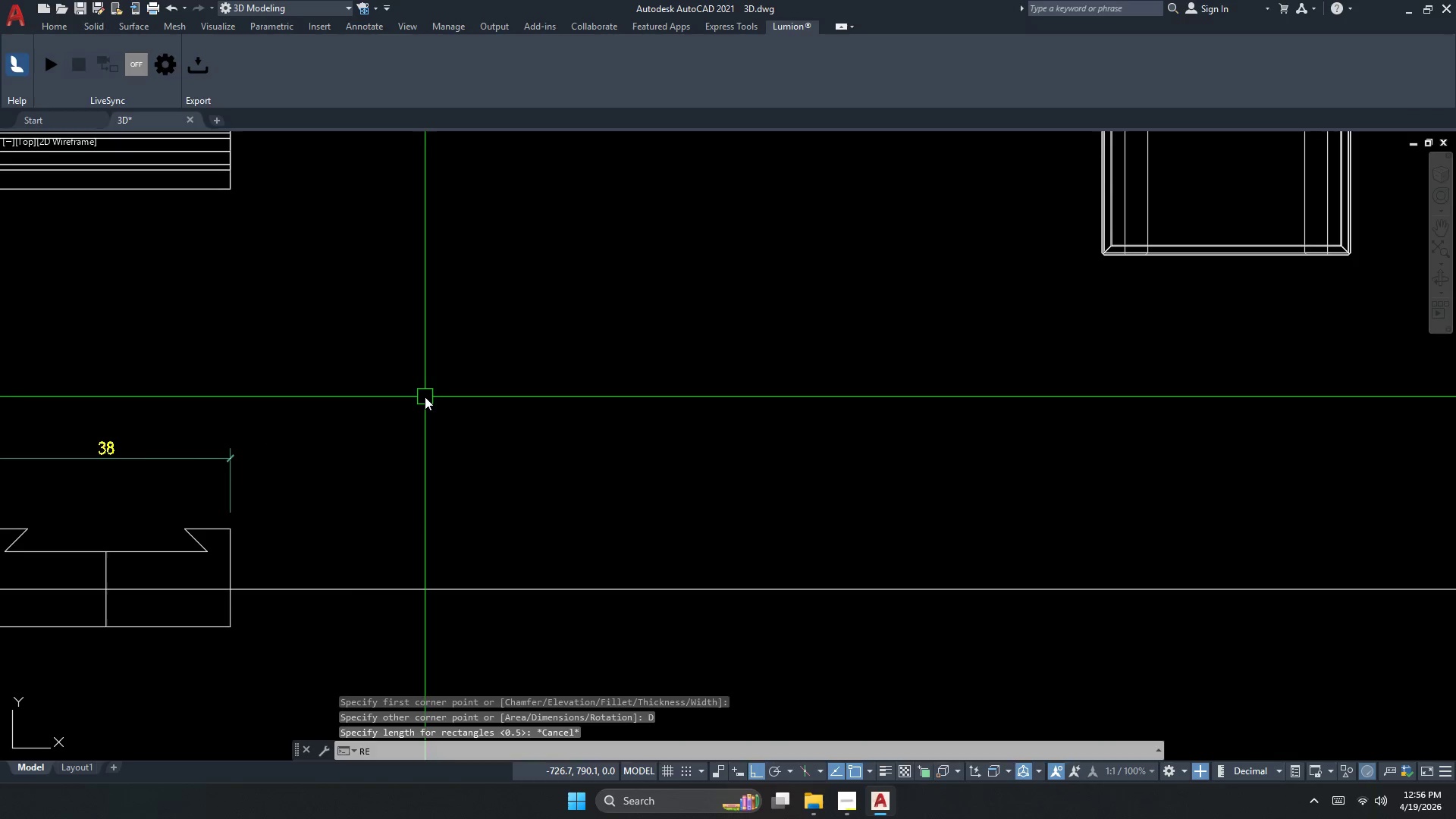 
key(Numpad6)
 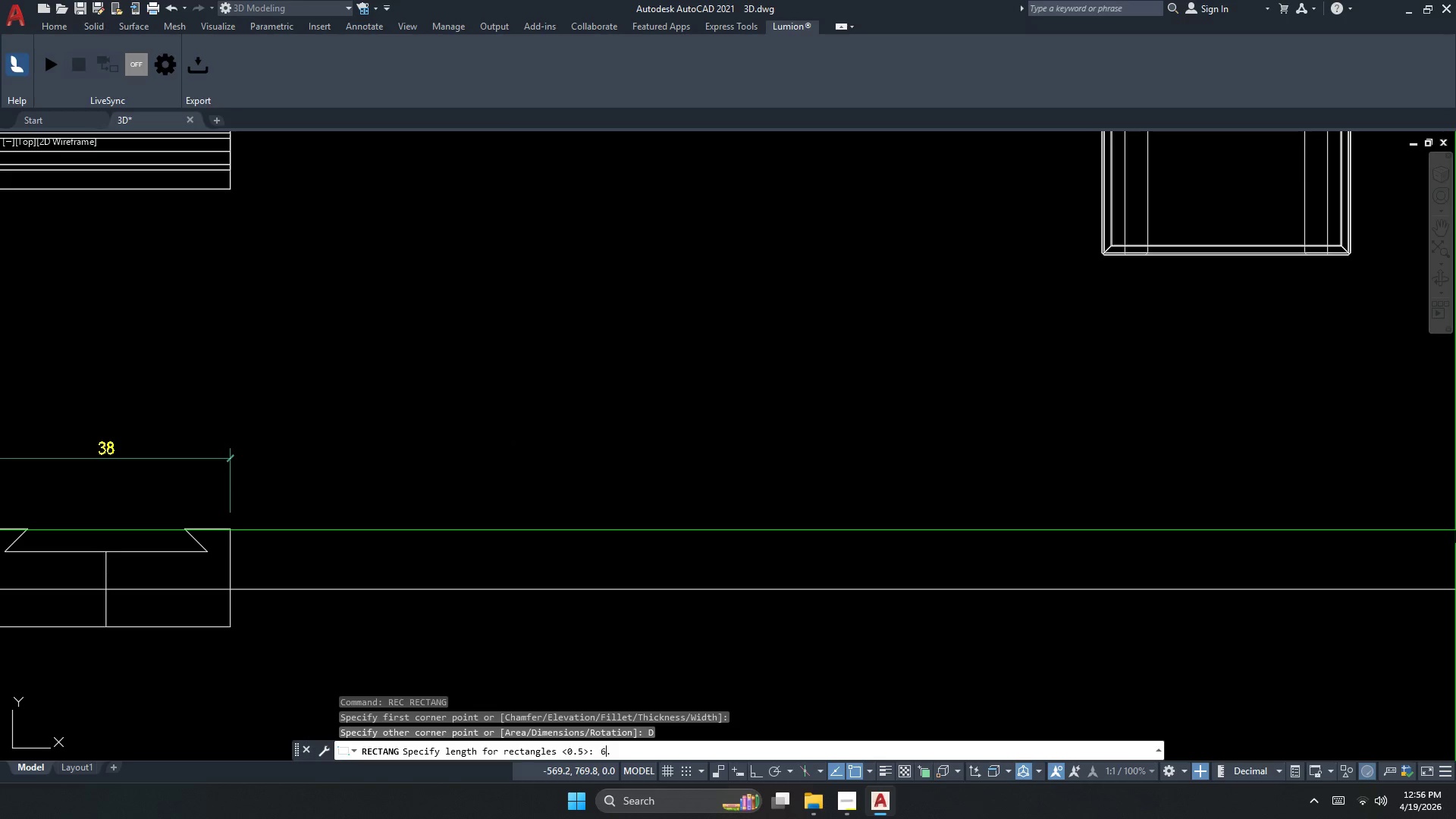 
key(NumpadDecimal)
 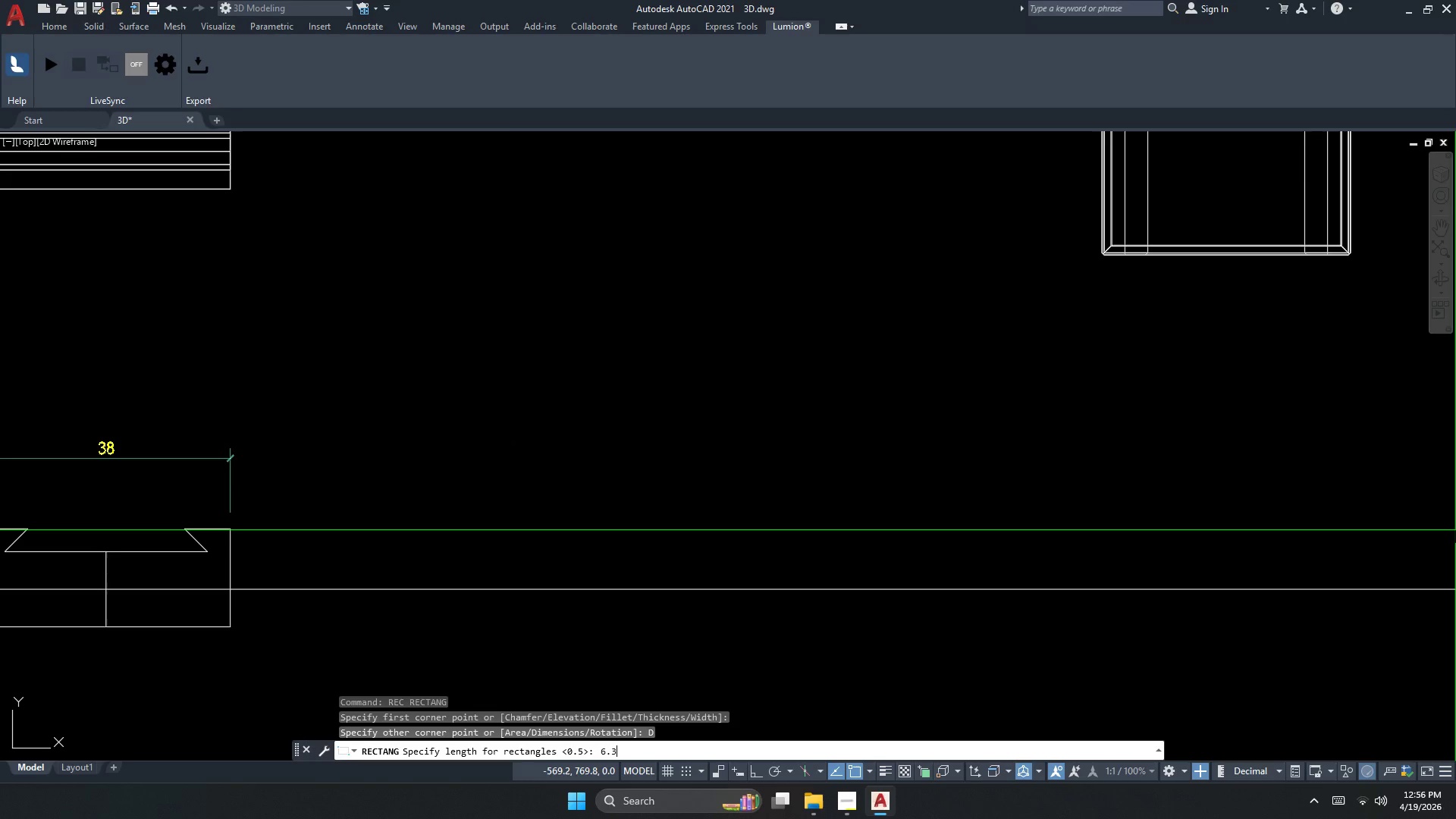 
key(Numpad3)
 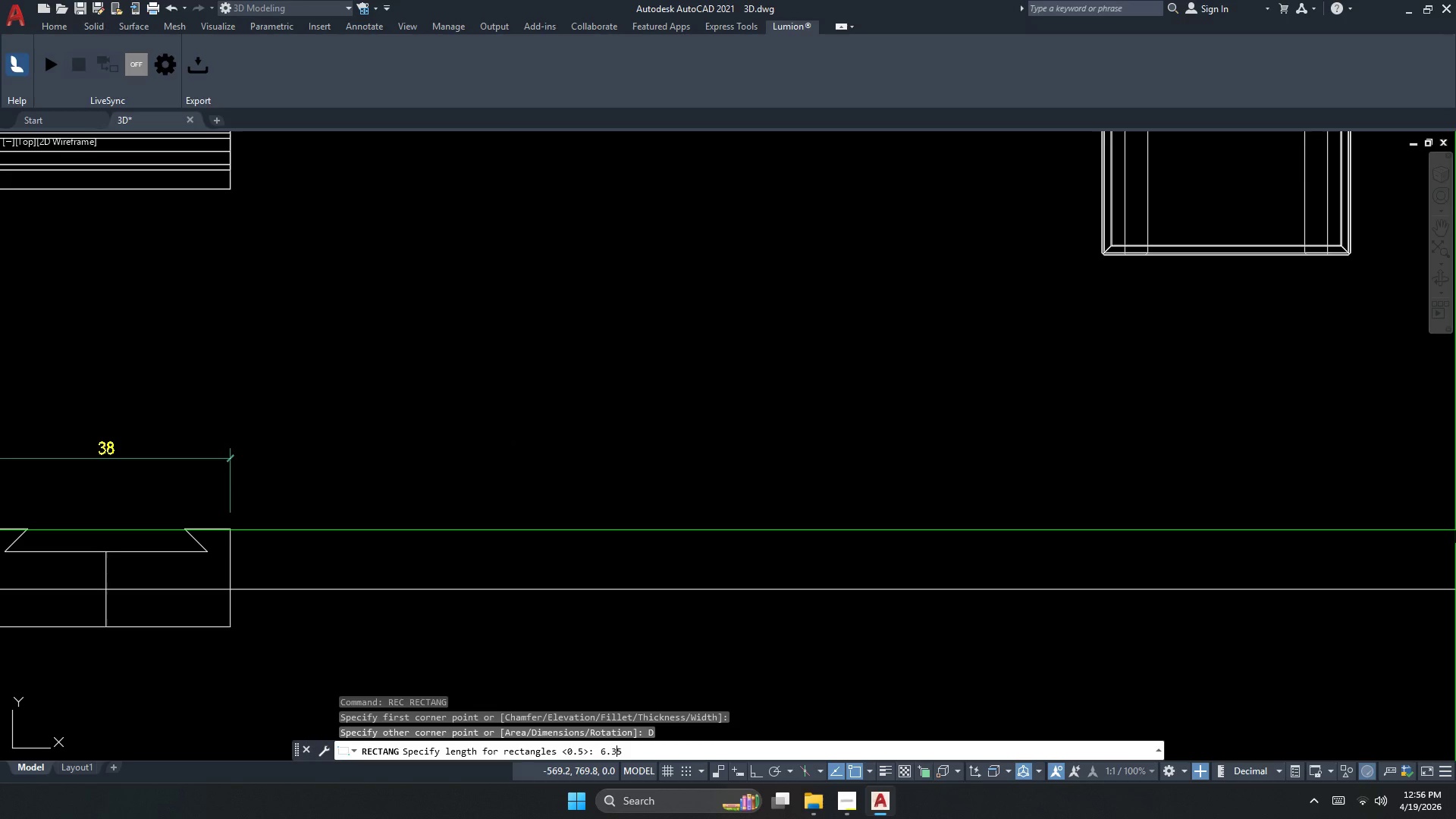 
key(Numpad5)
 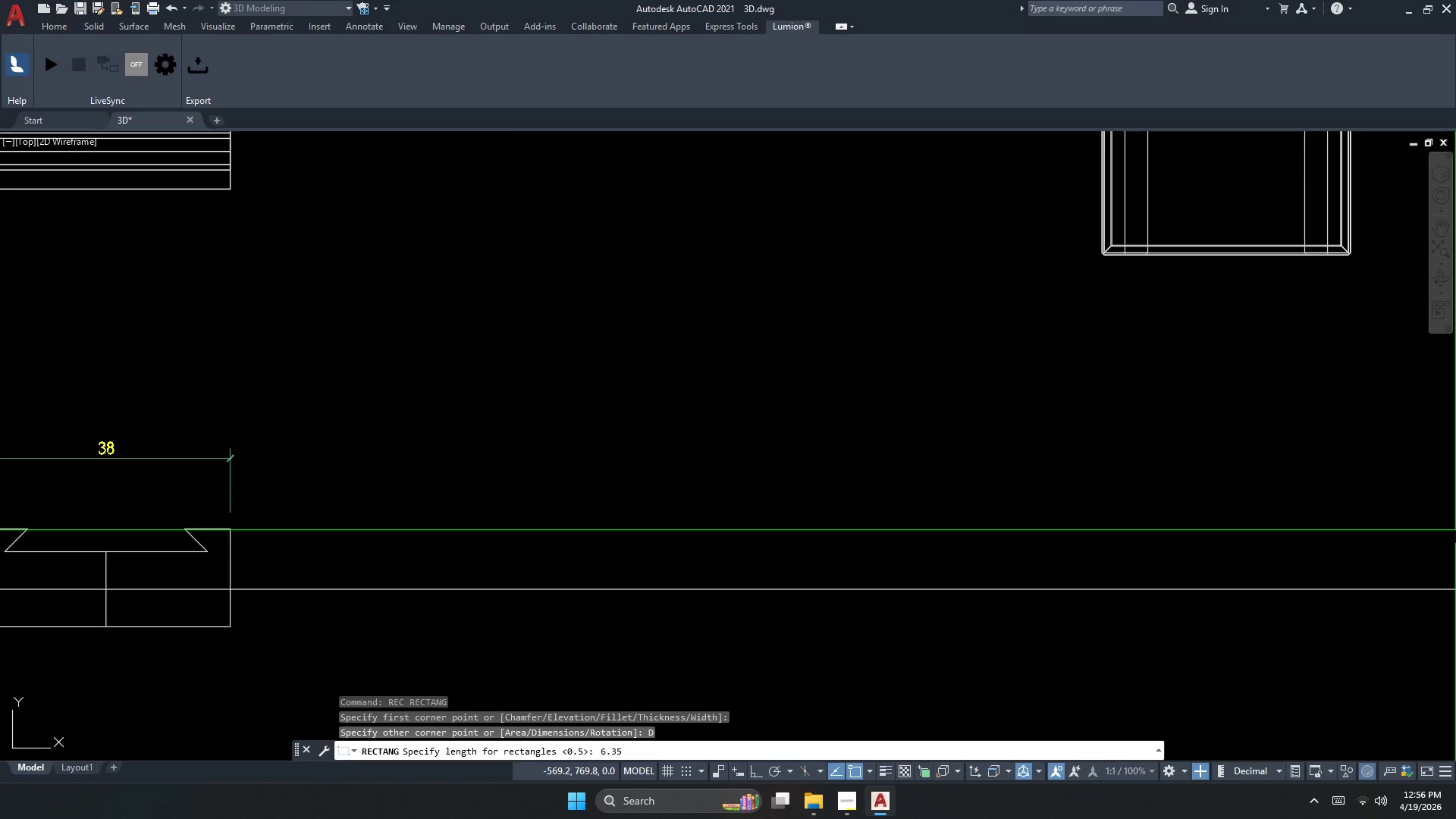 
key(NumpadEnter)
 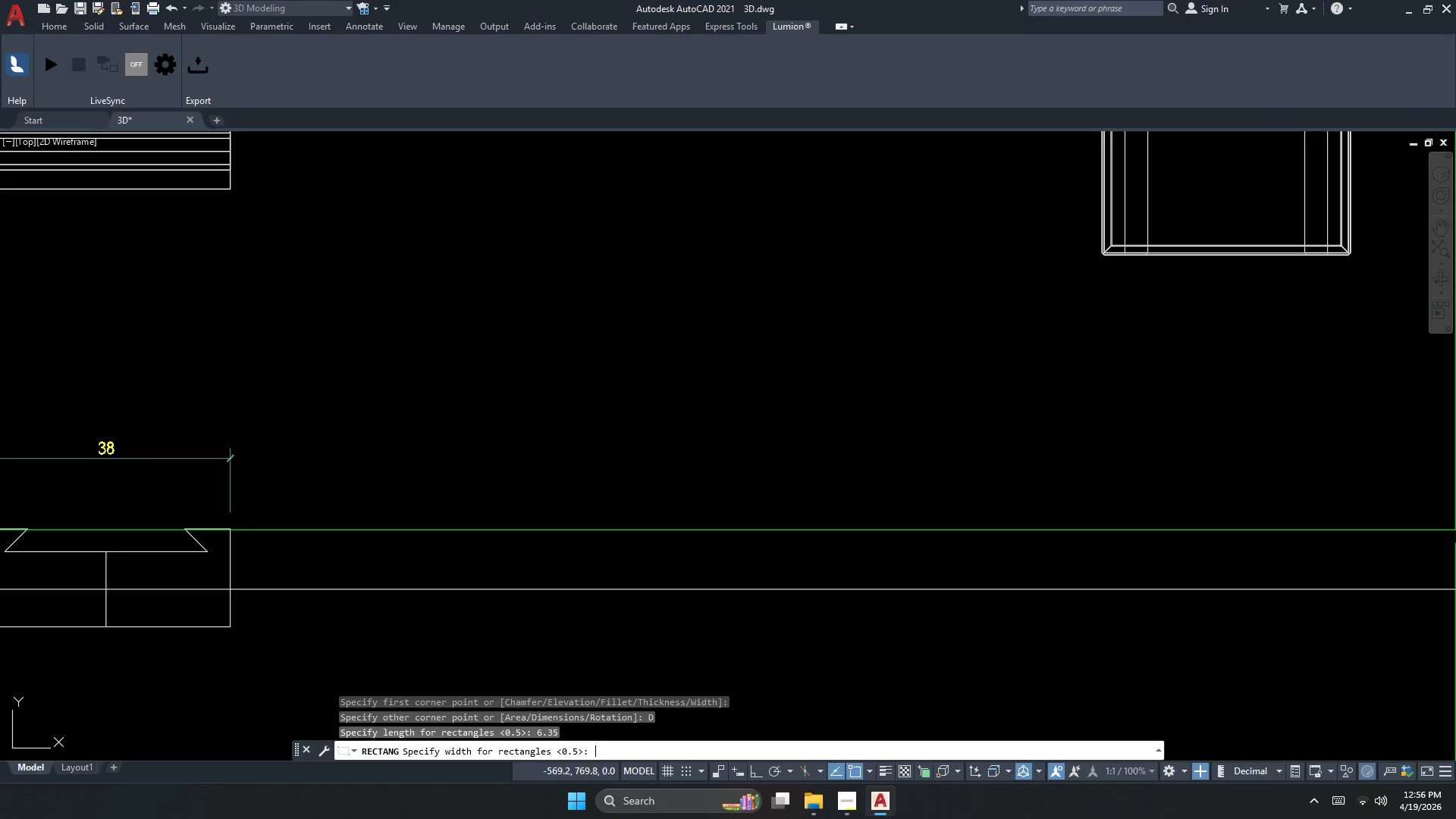 
type(50)
key(NumpadEnter)
key(Escape)
type(REC D )
 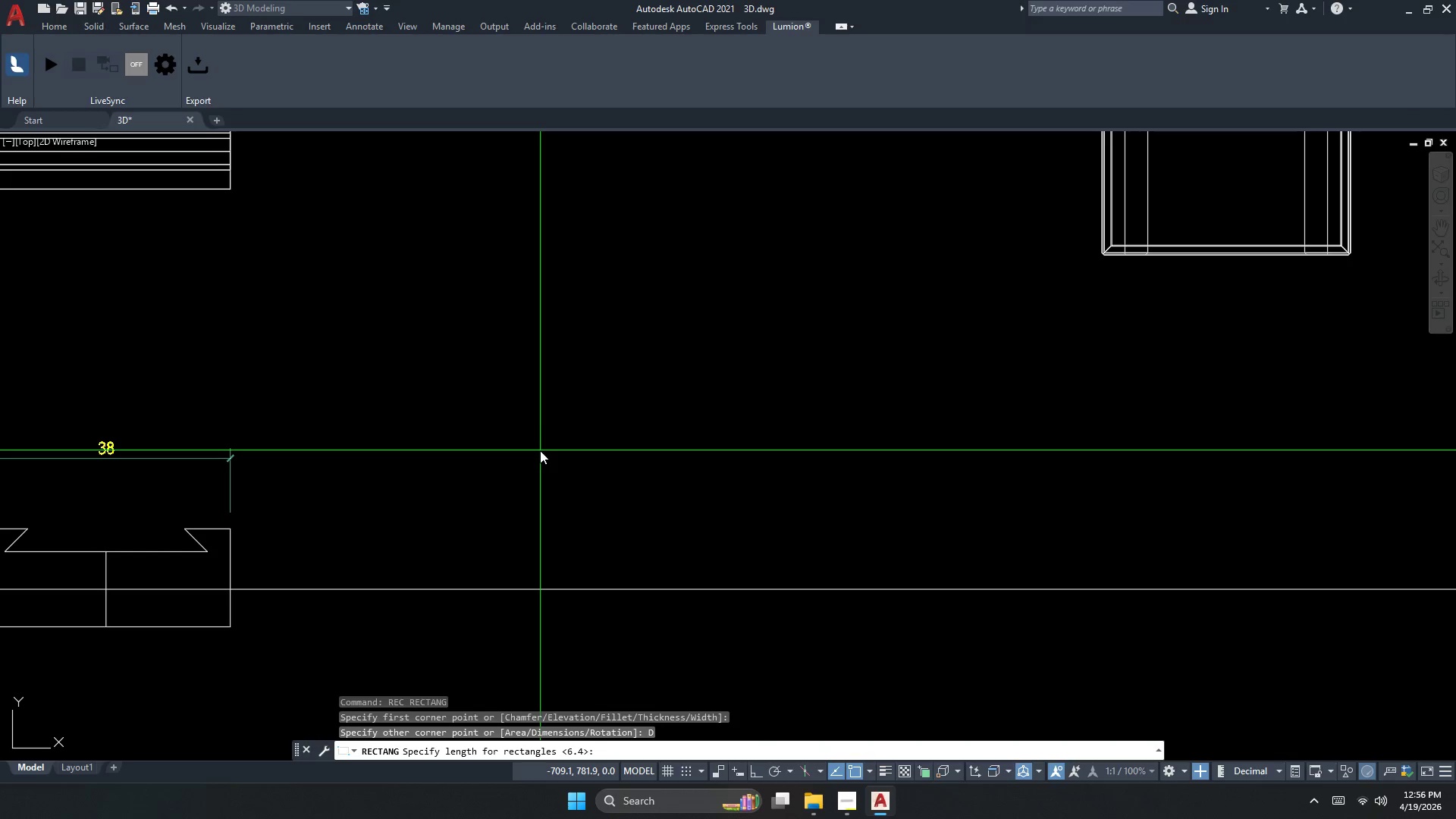 
left_click_drag(start_coordinate=[494, 429], to_coordinate=[513, 438])
 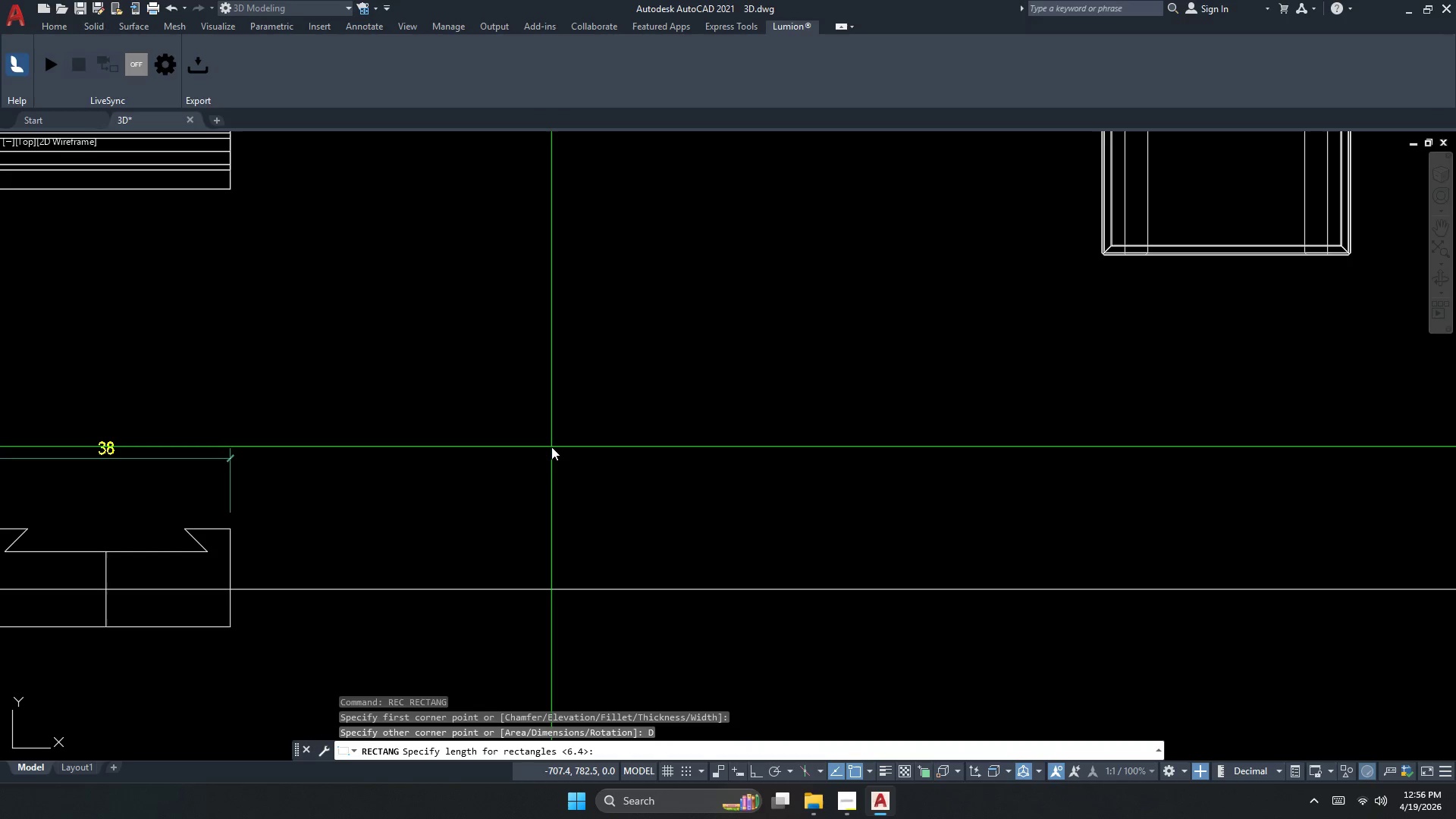 
key(Numpad1)
 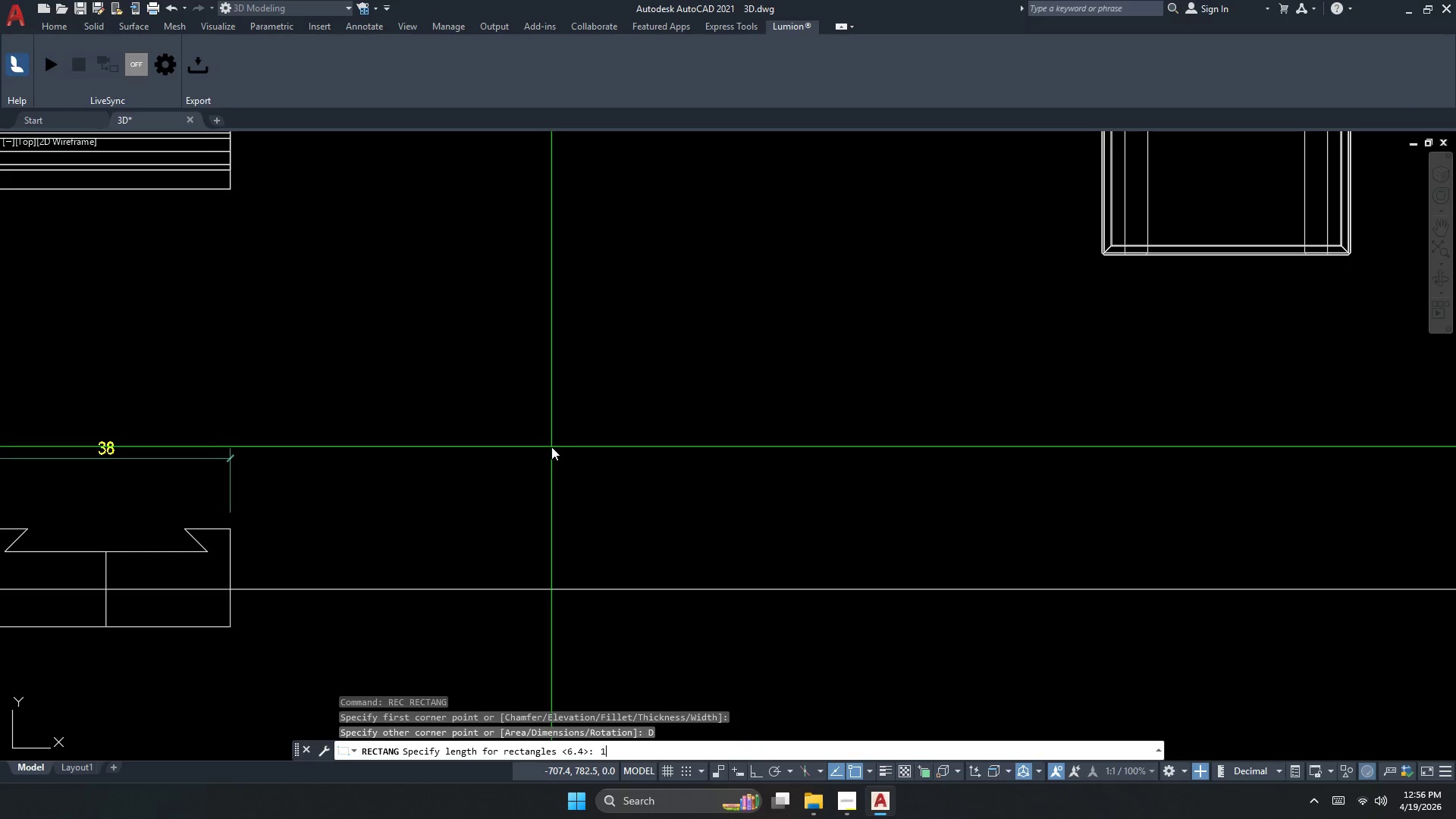 
key(Numpad5)
 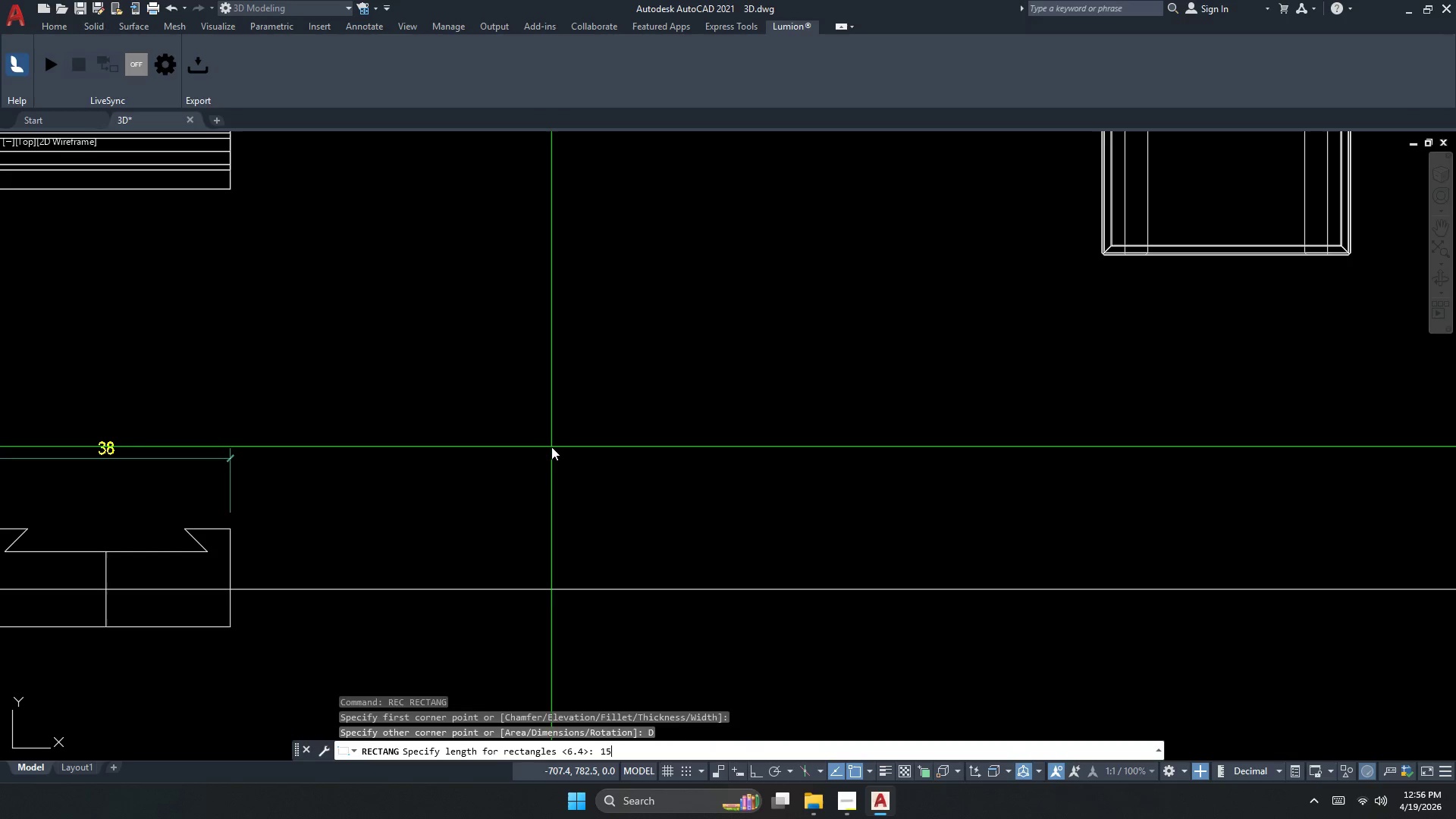 
key(NumpadEnter)
 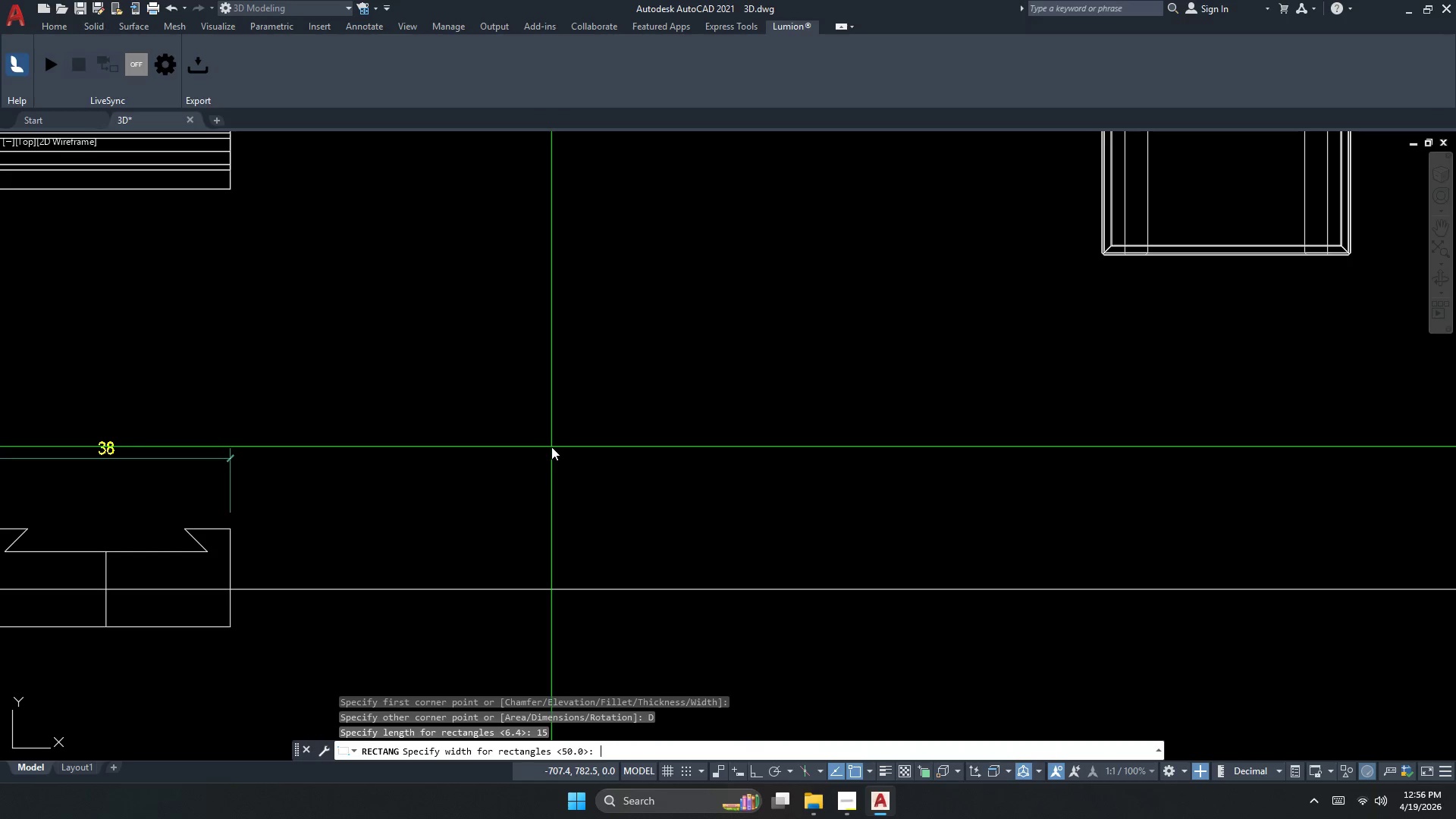 
key(Numpad6)
 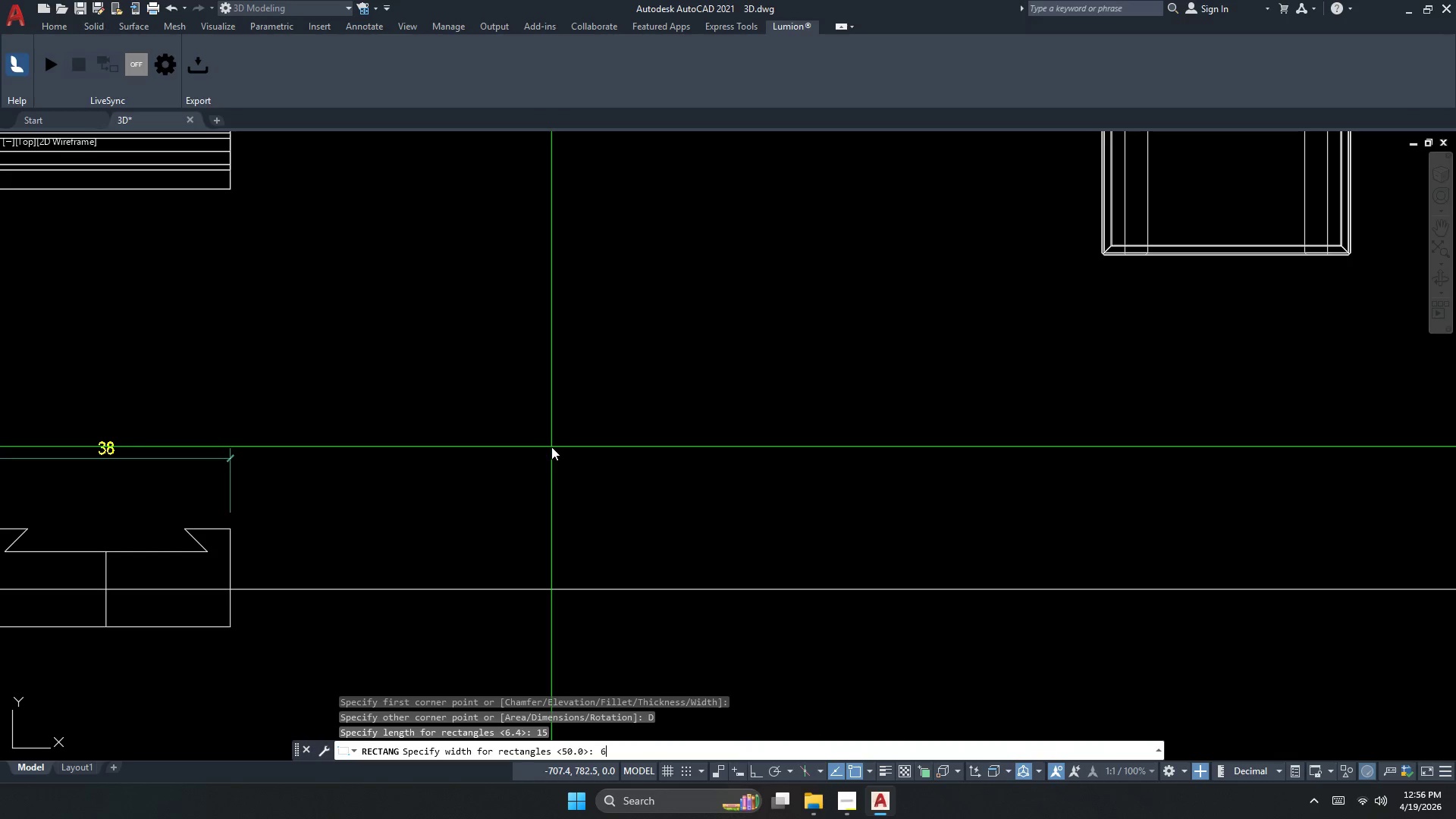 
key(NumpadDecimal)
 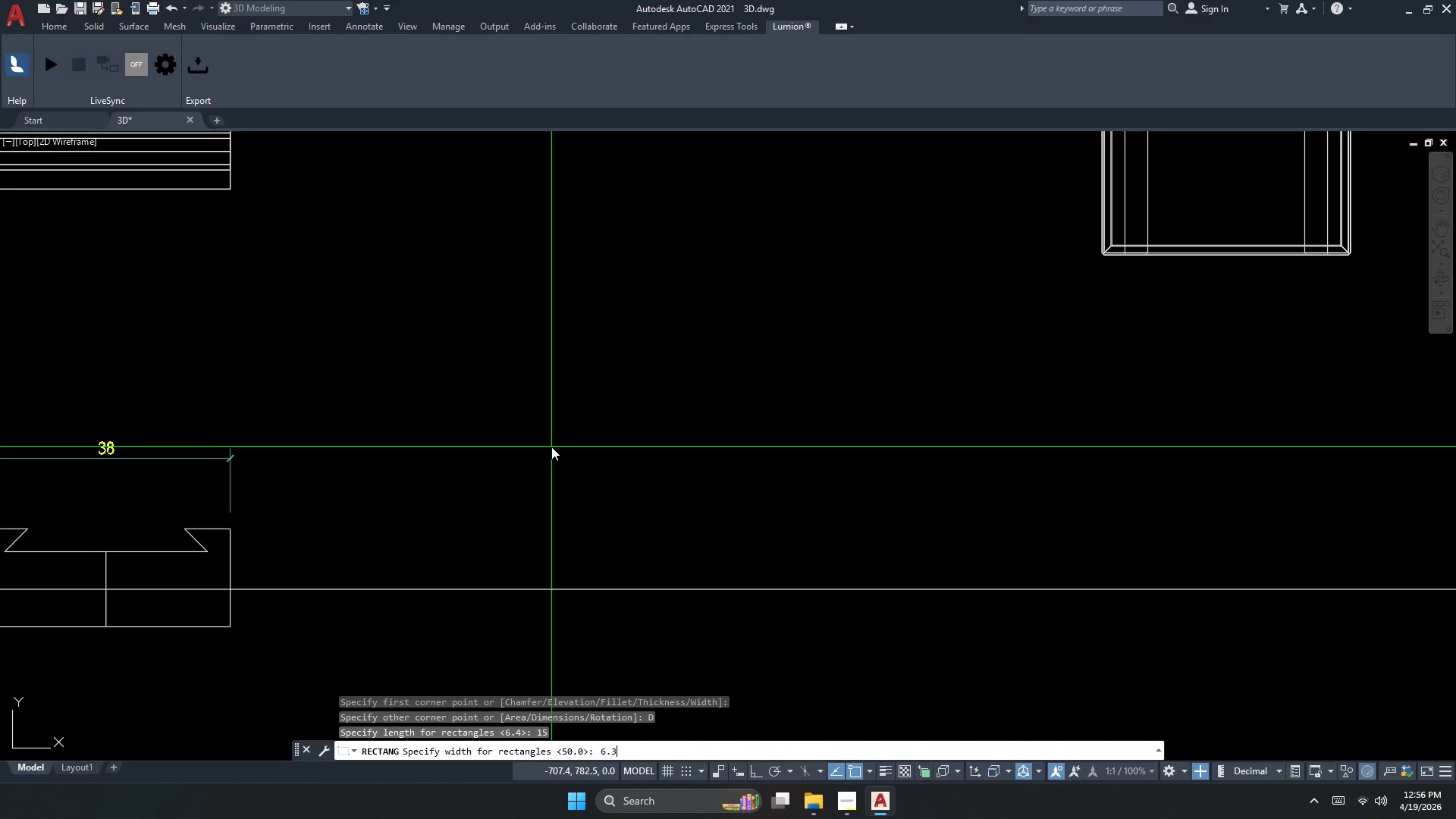 
key(Numpad3)
 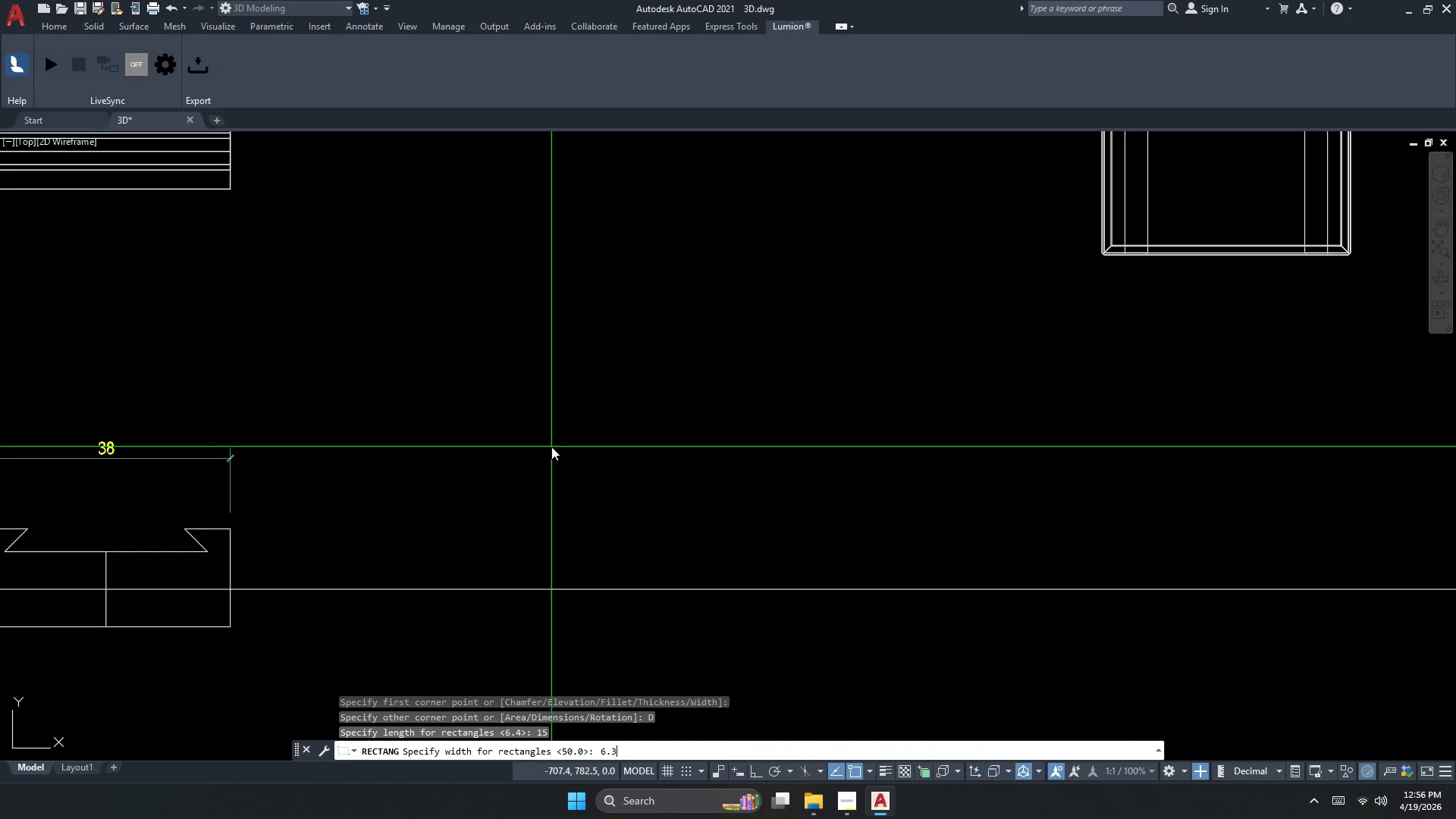 
key(Numpad5)
 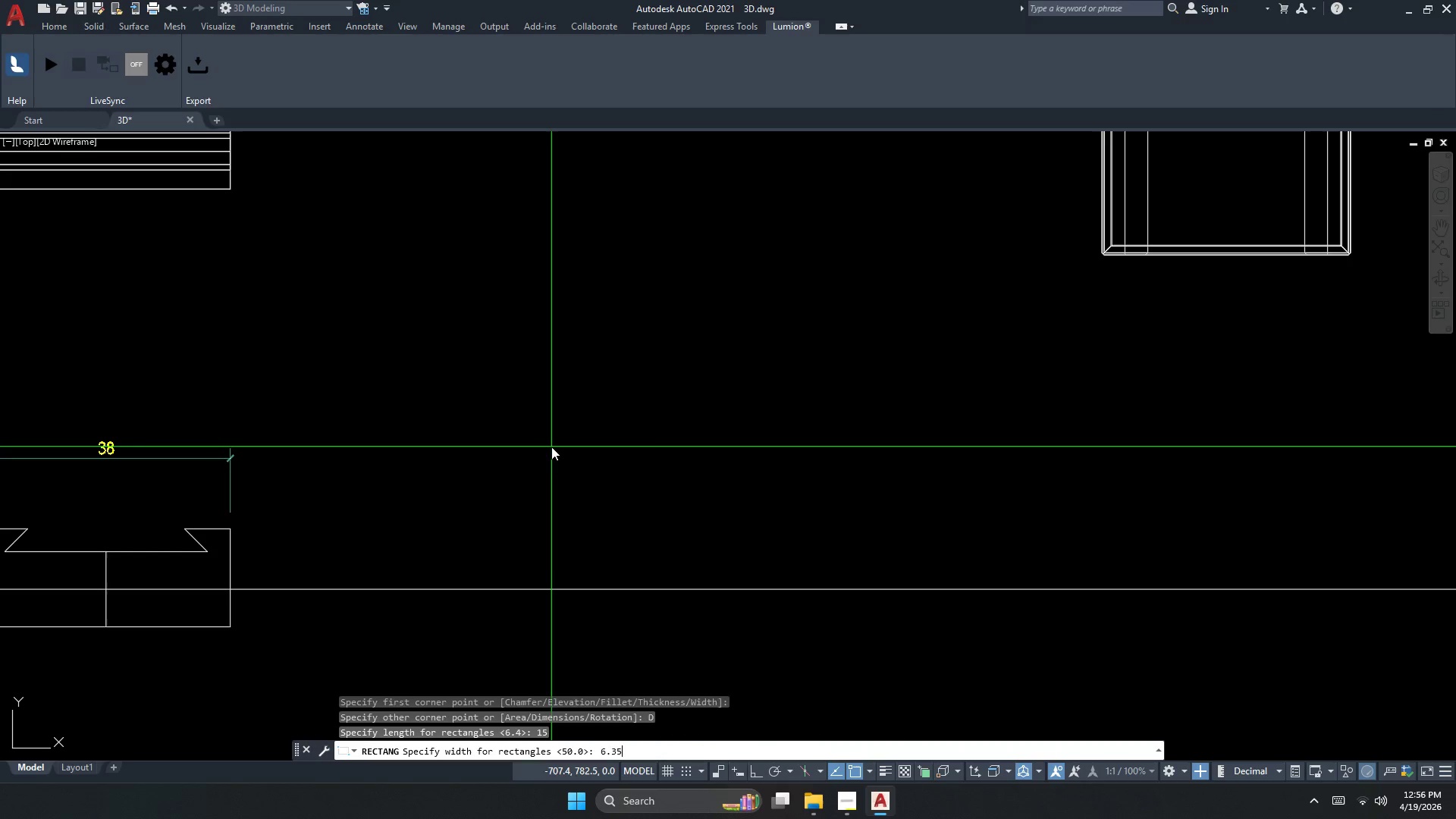 
key(NumpadEnter)
 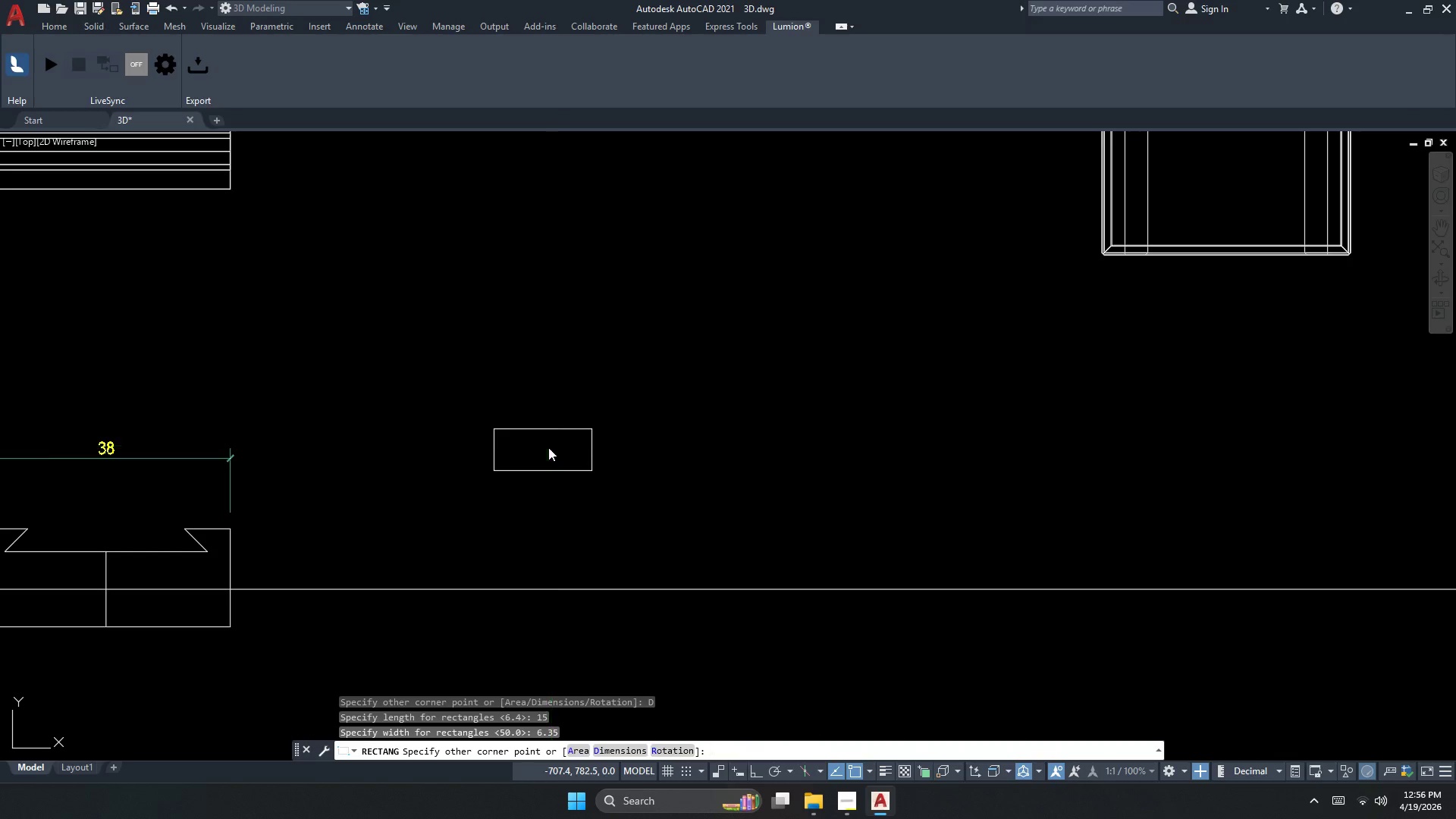 
left_click([557, 468])
 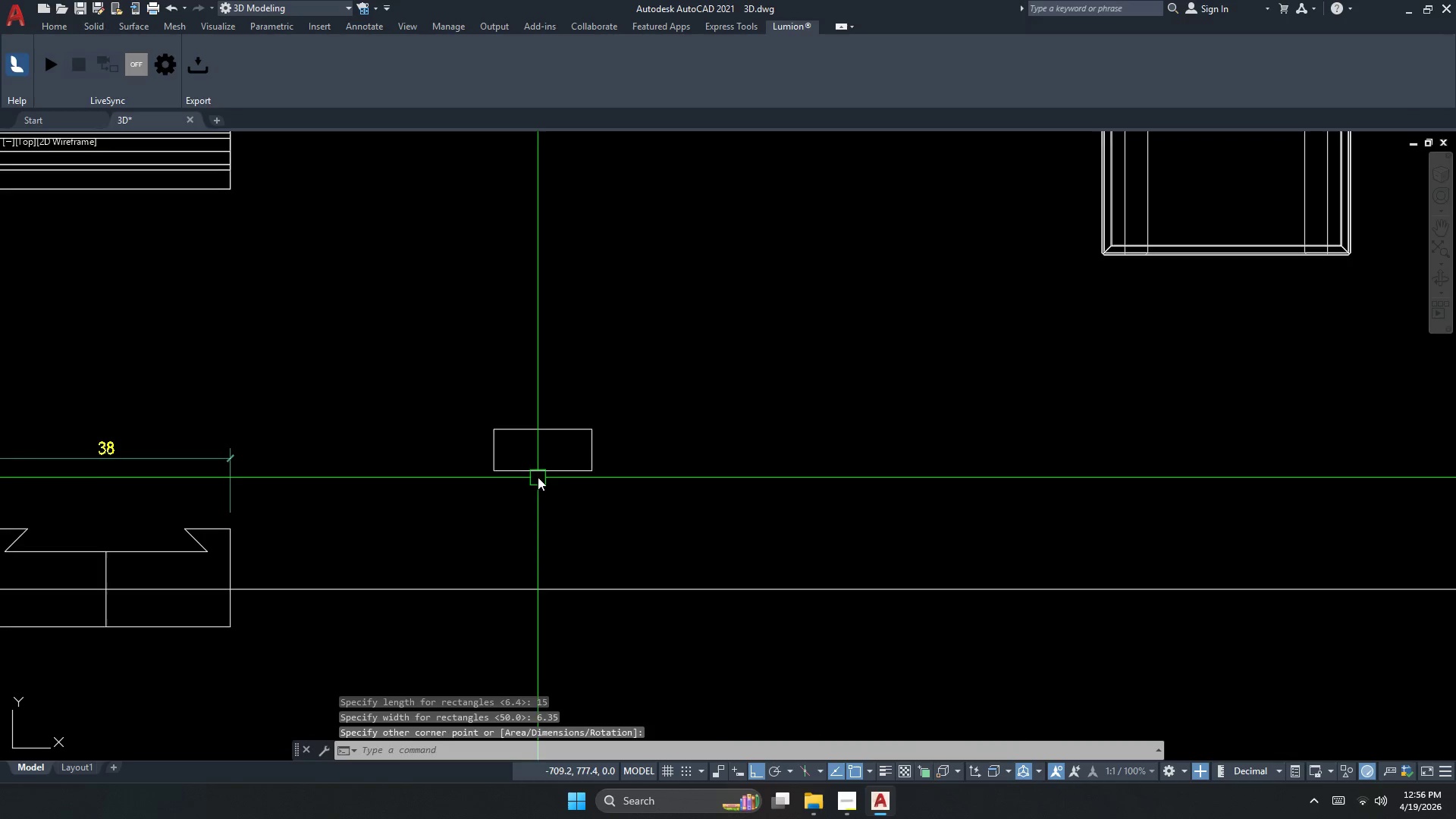 
key(Escape)
type(REC )
 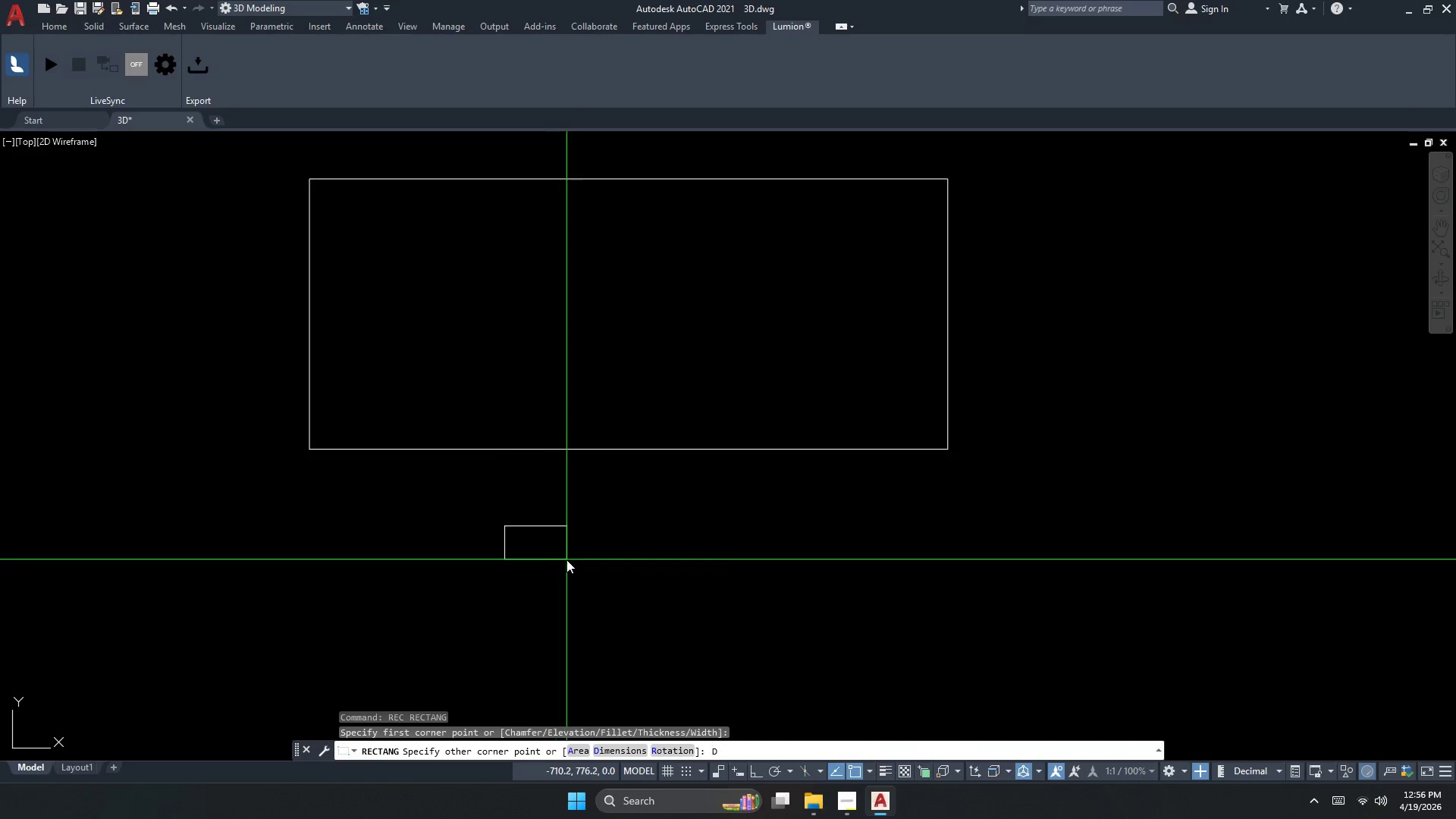 
left_click_drag(start_coordinate=[504, 526], to_coordinate=[554, 557])
 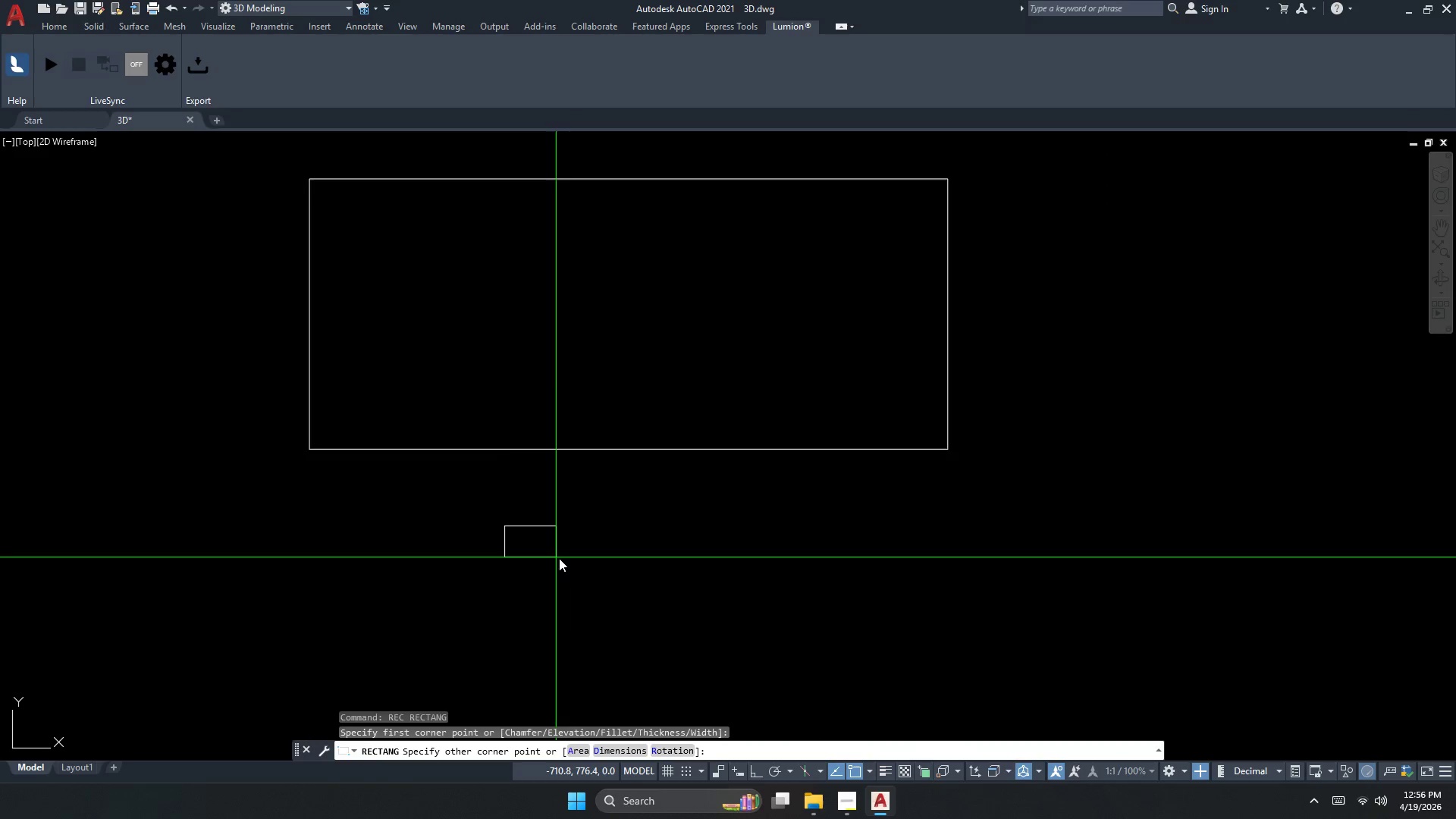 
key(D)
 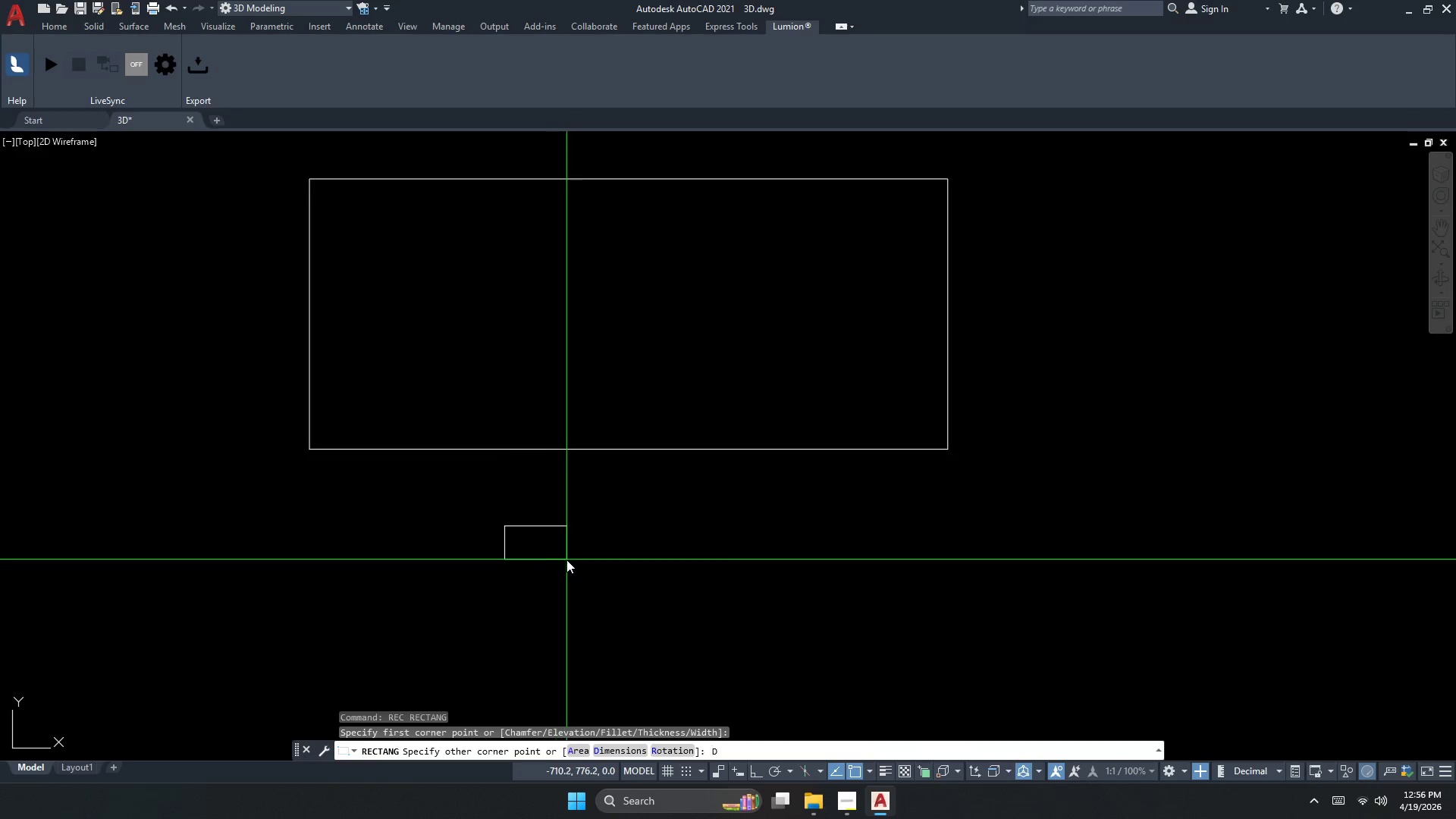 
key(Space)
 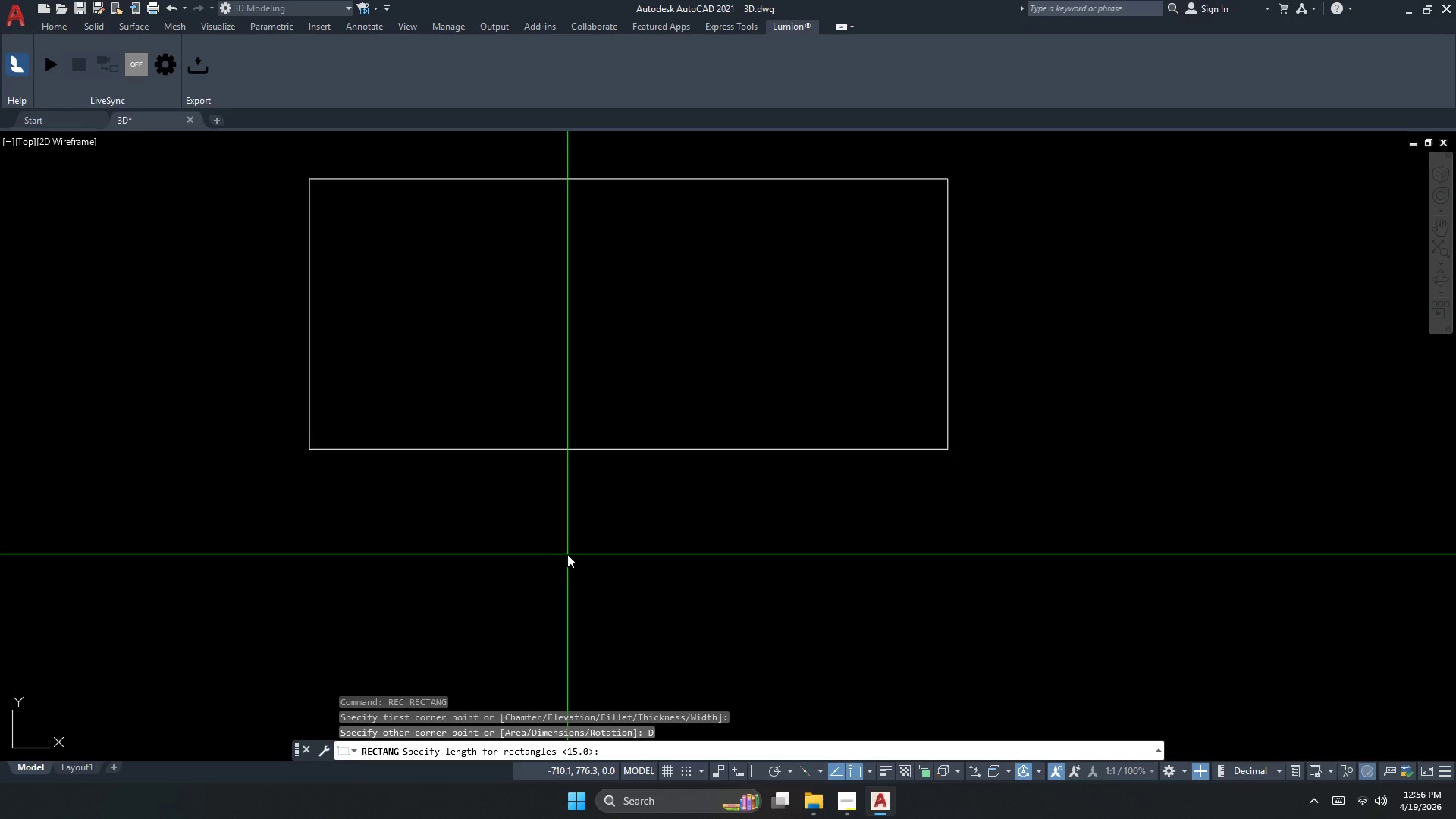 
scroll: coordinate [526, 475], scroll_direction: up, amount: 4.0
 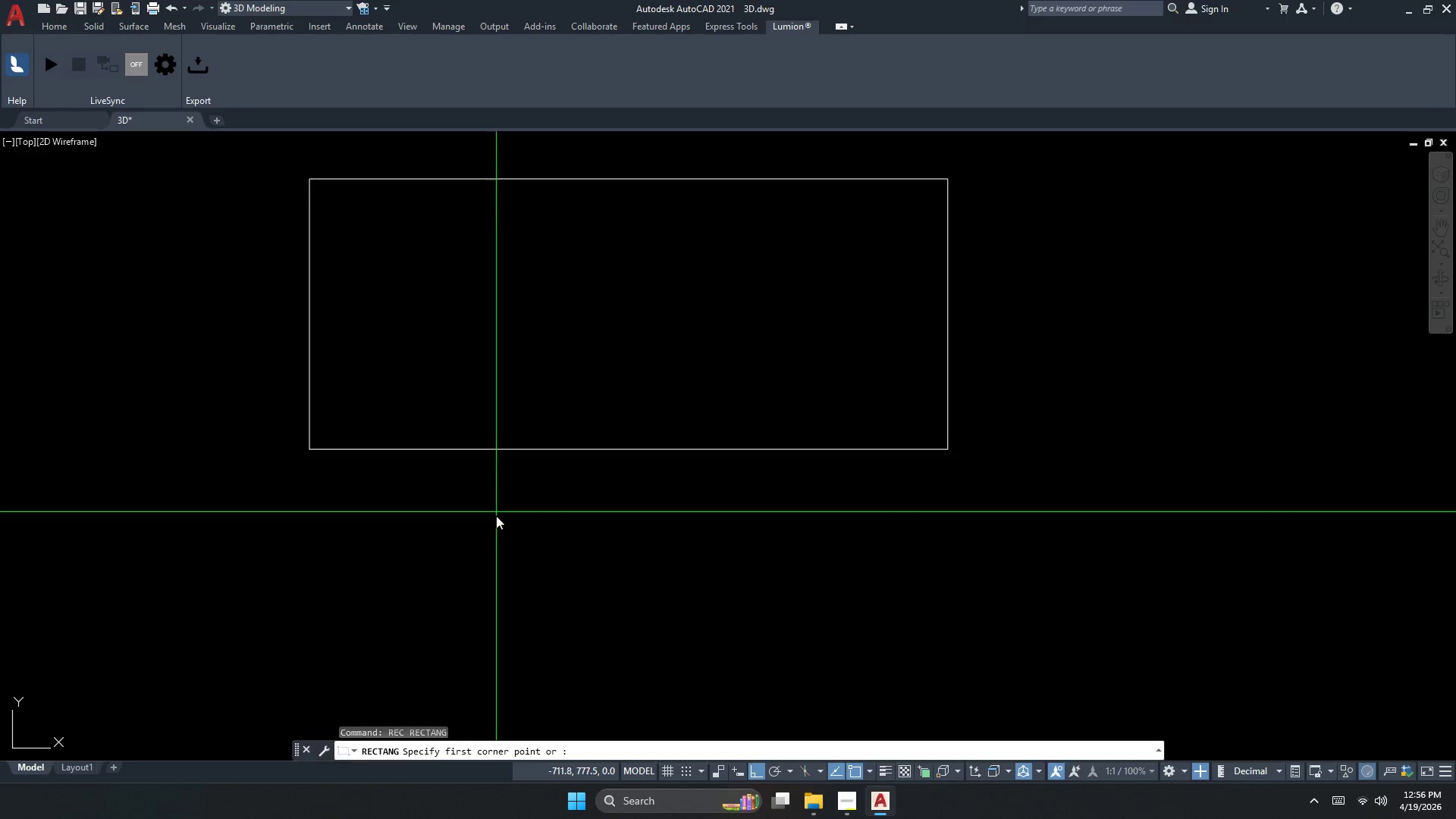 
key(Space)
 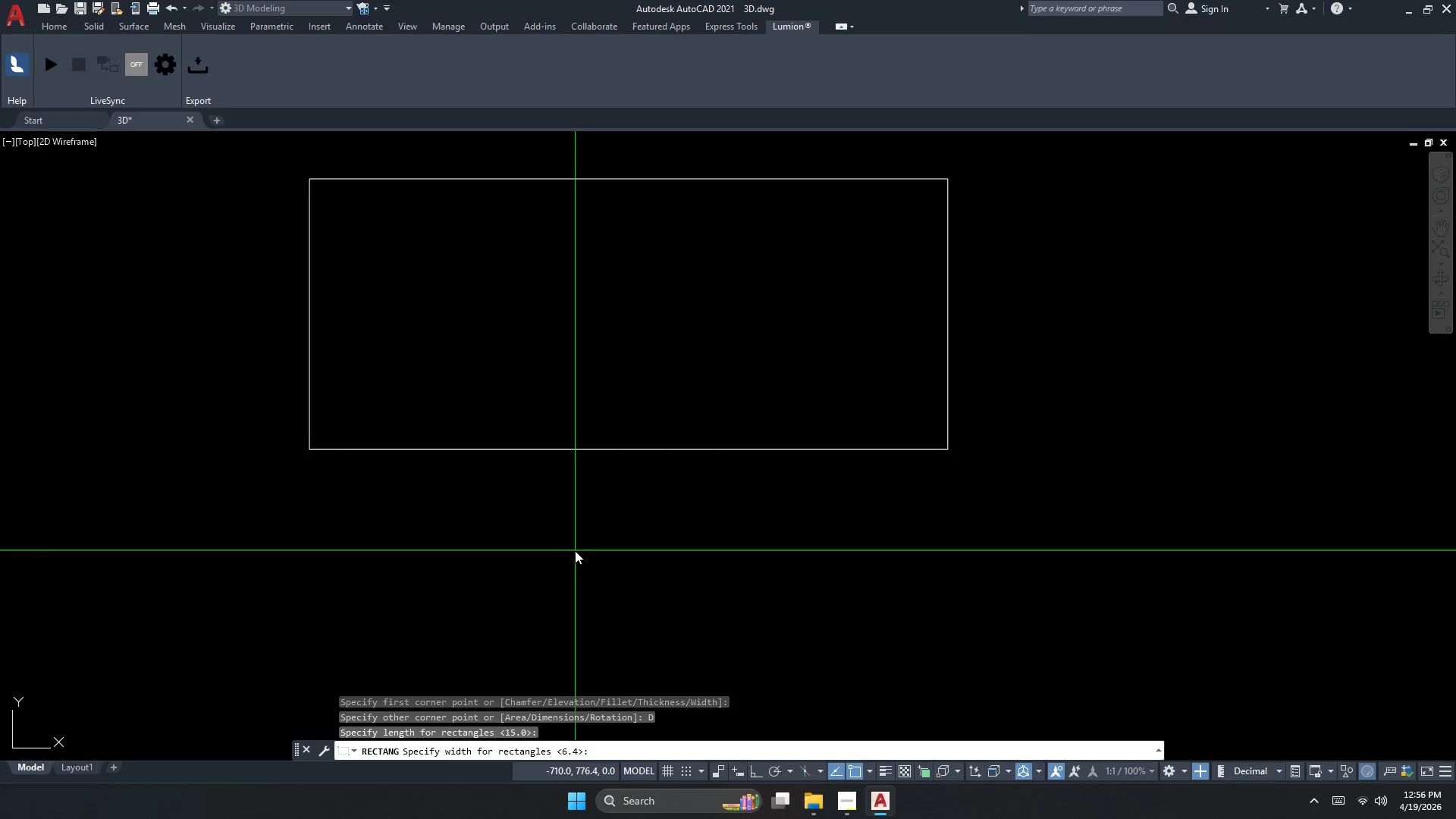 
key(Numpad5)
 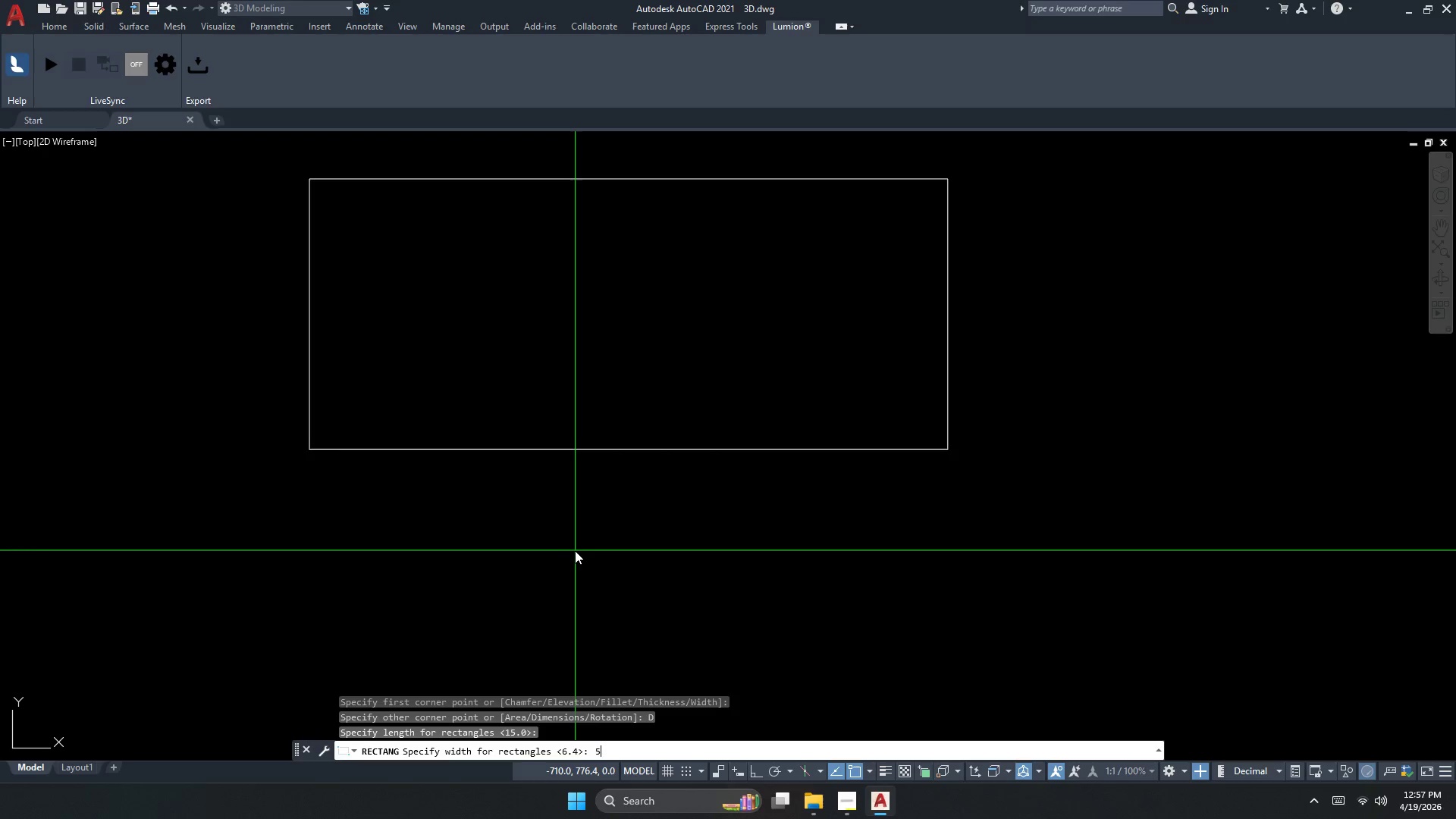 
key(NumpadDecimal)
 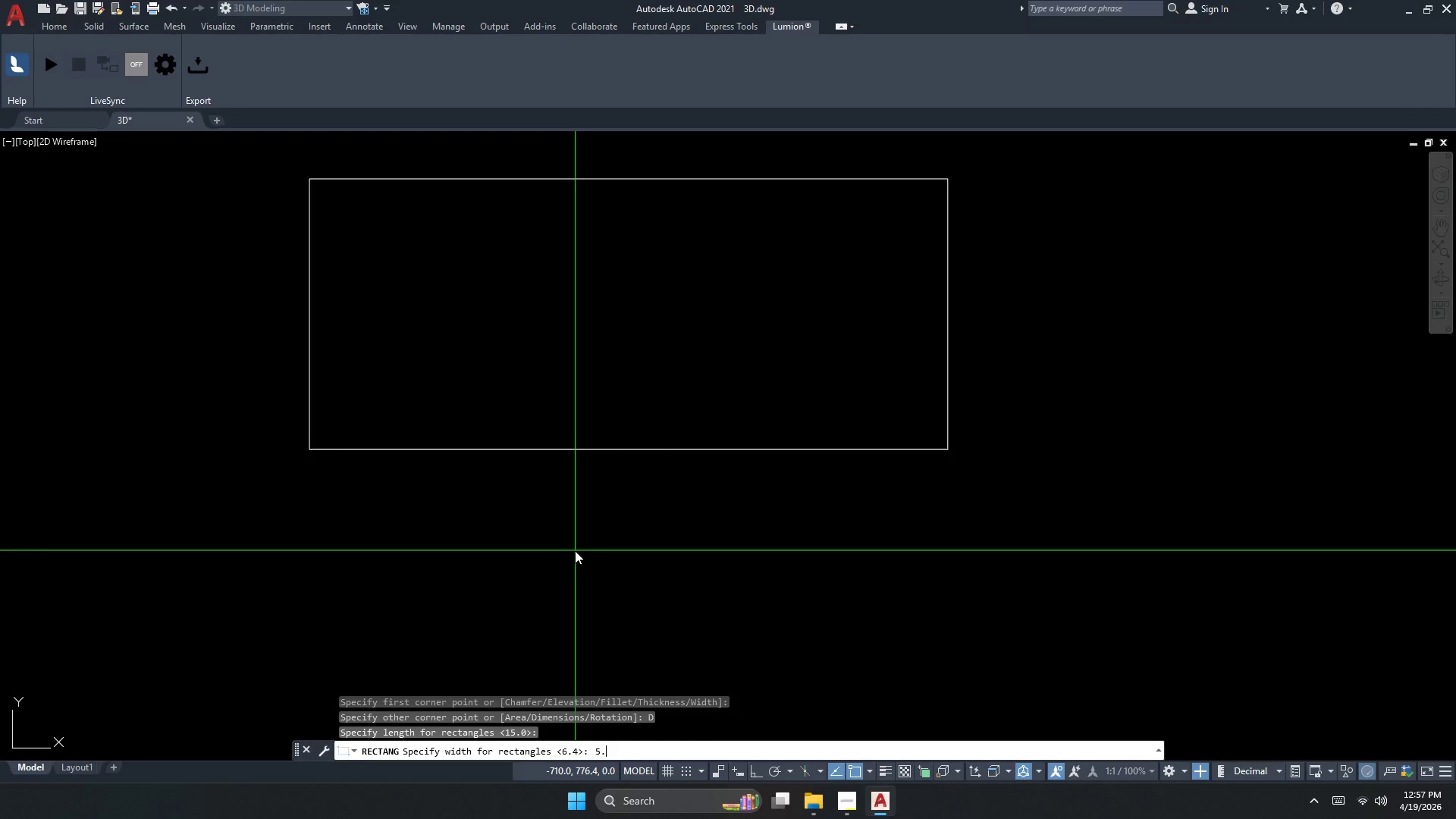 
key(Numpad1)
 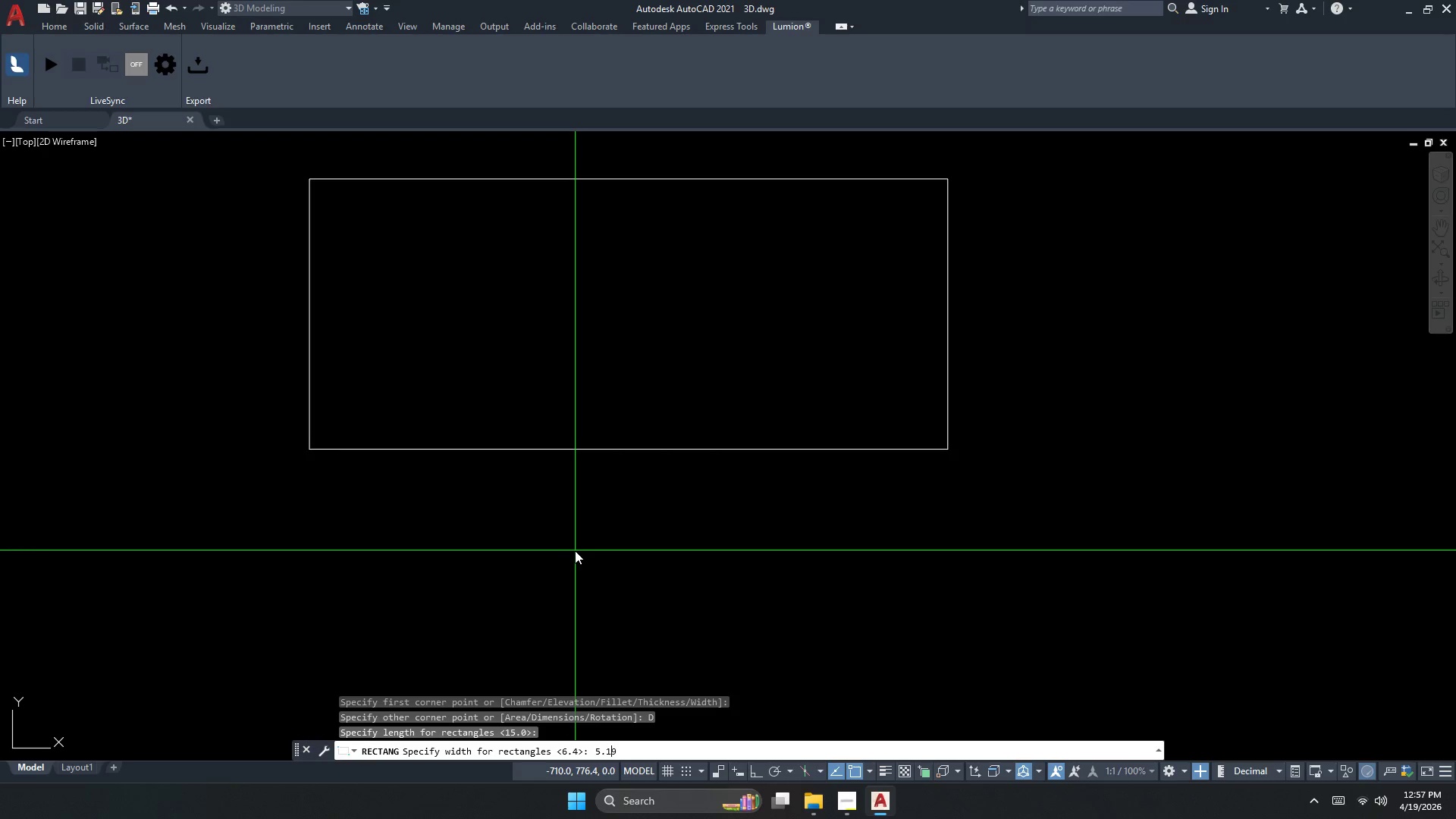 
key(Numpad9)
 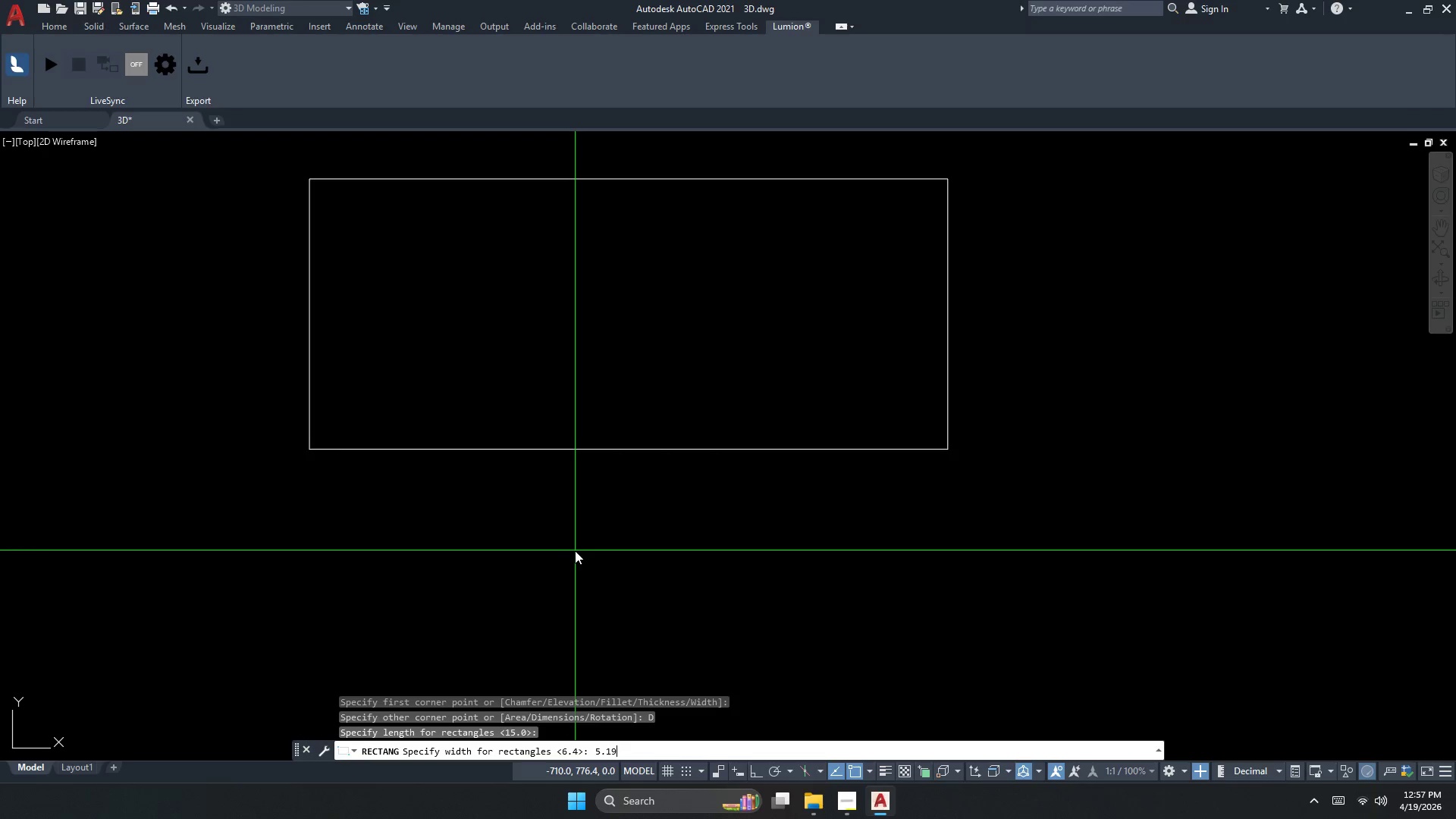 
key(NumpadEnter)
 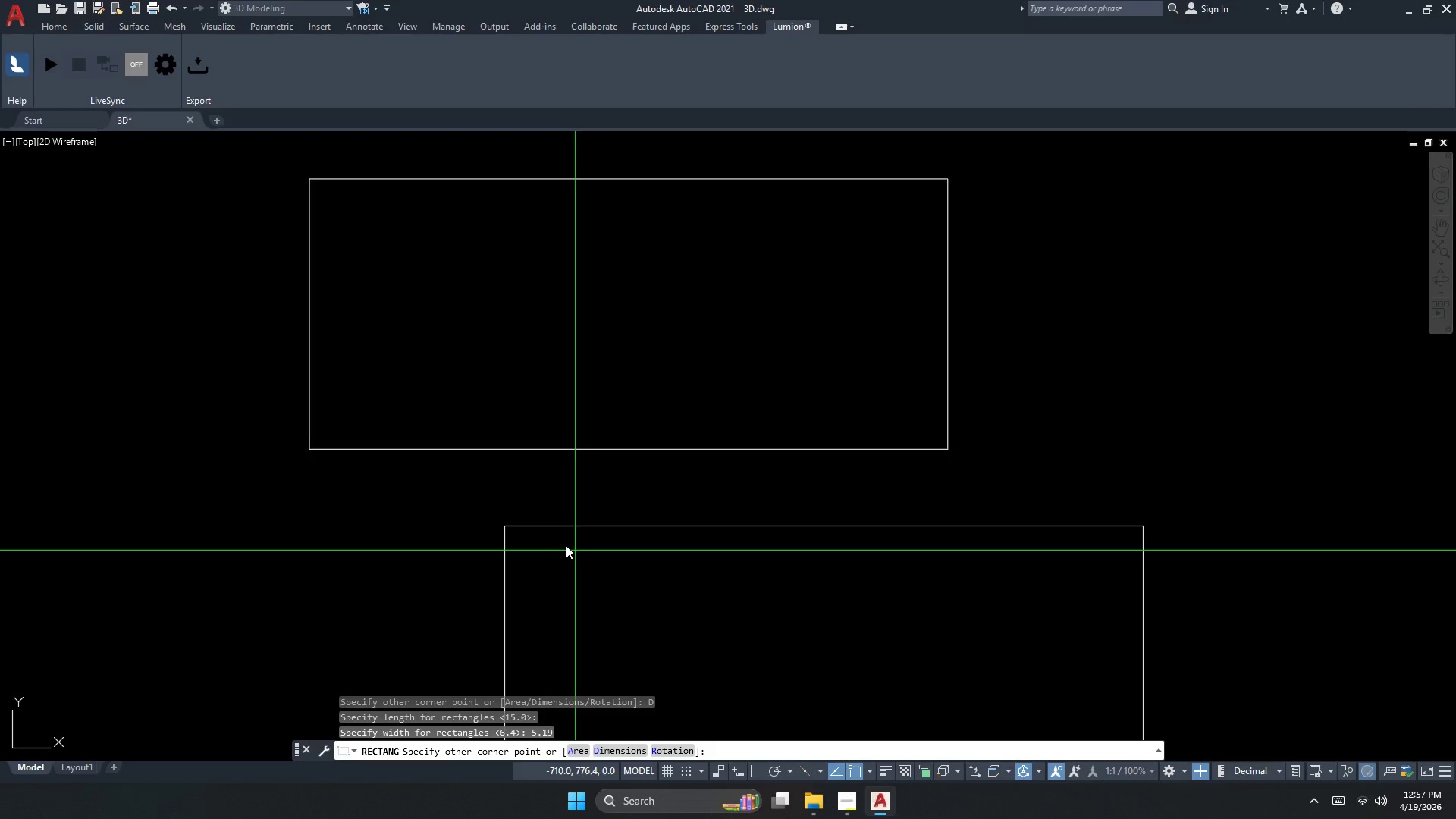 
key(Escape)
 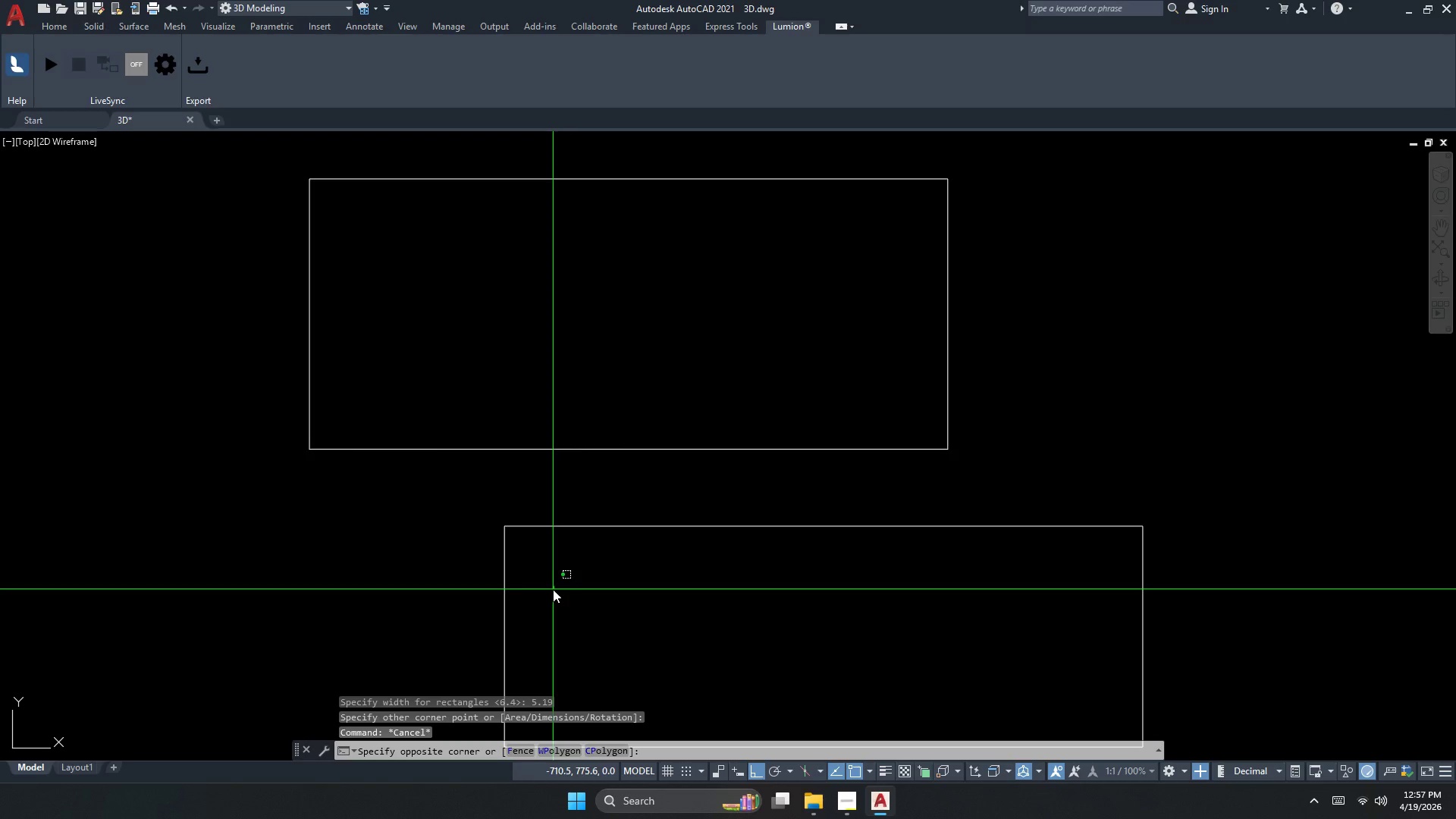 
left_click_drag(start_coordinate=[554, 586], to_coordinate=[539, 590])
 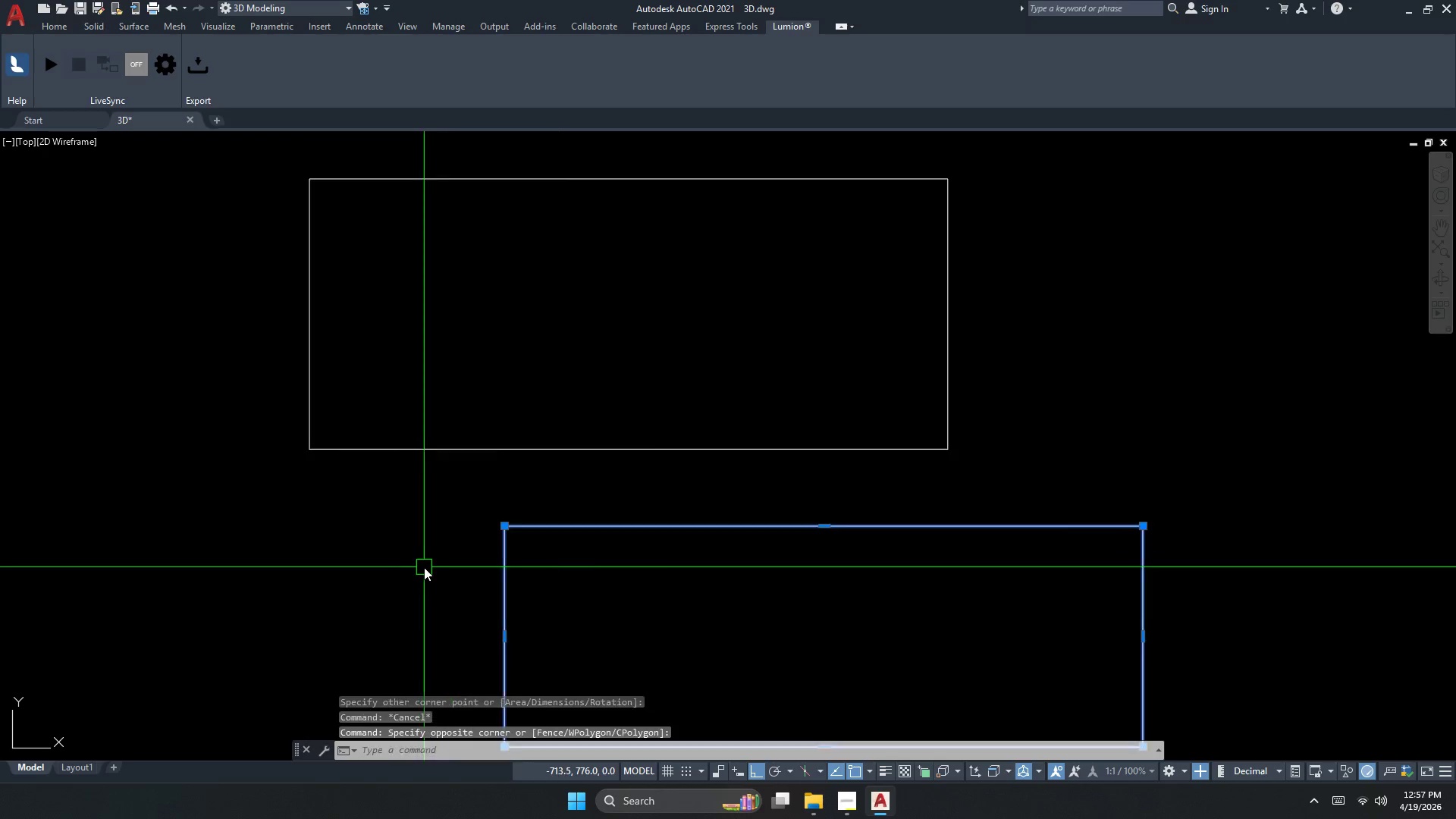 
key(M)
 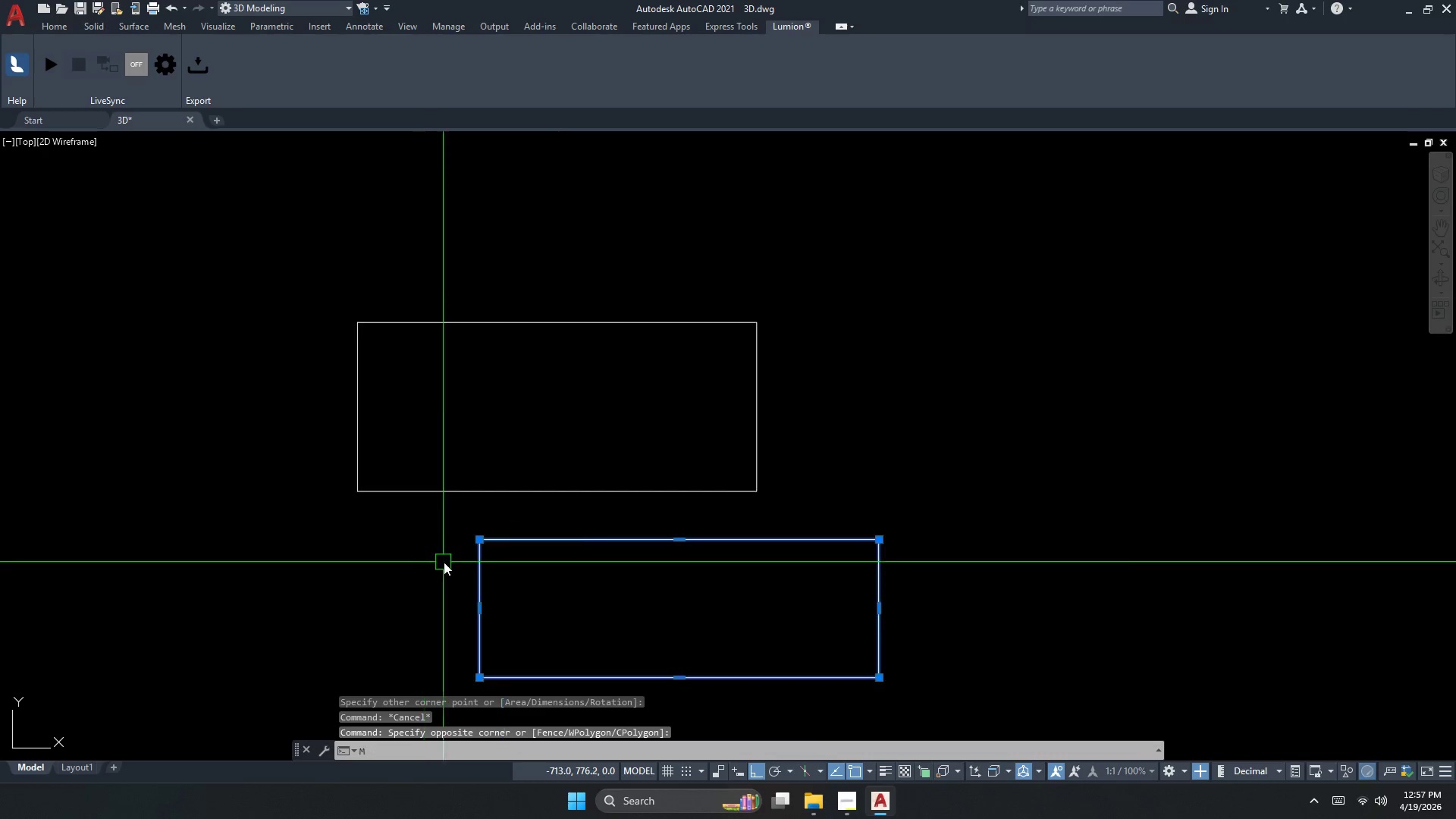 
key(Space)
 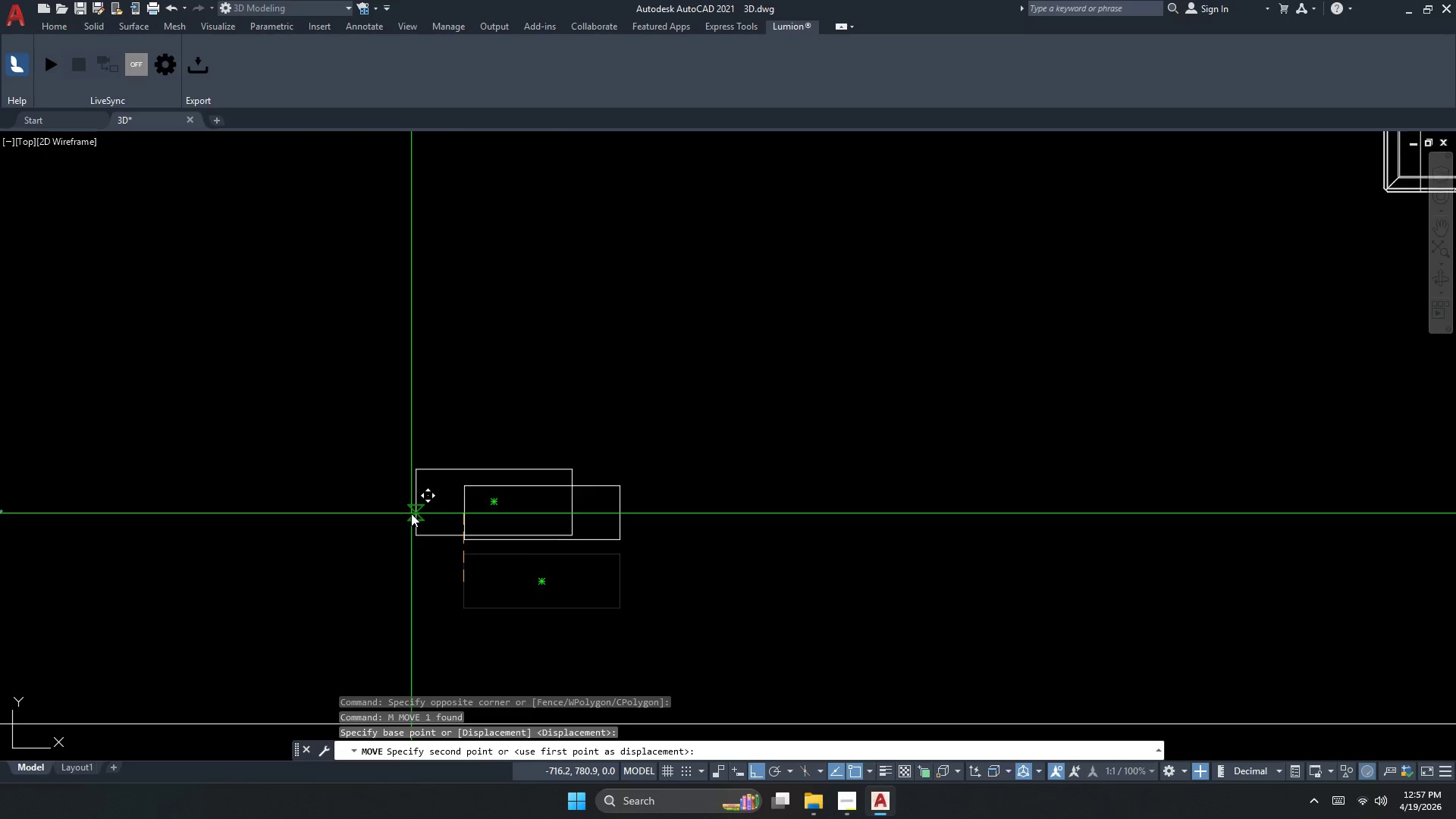 
scroll: coordinate [457, 565], scroll_direction: down, amount: 3.0
 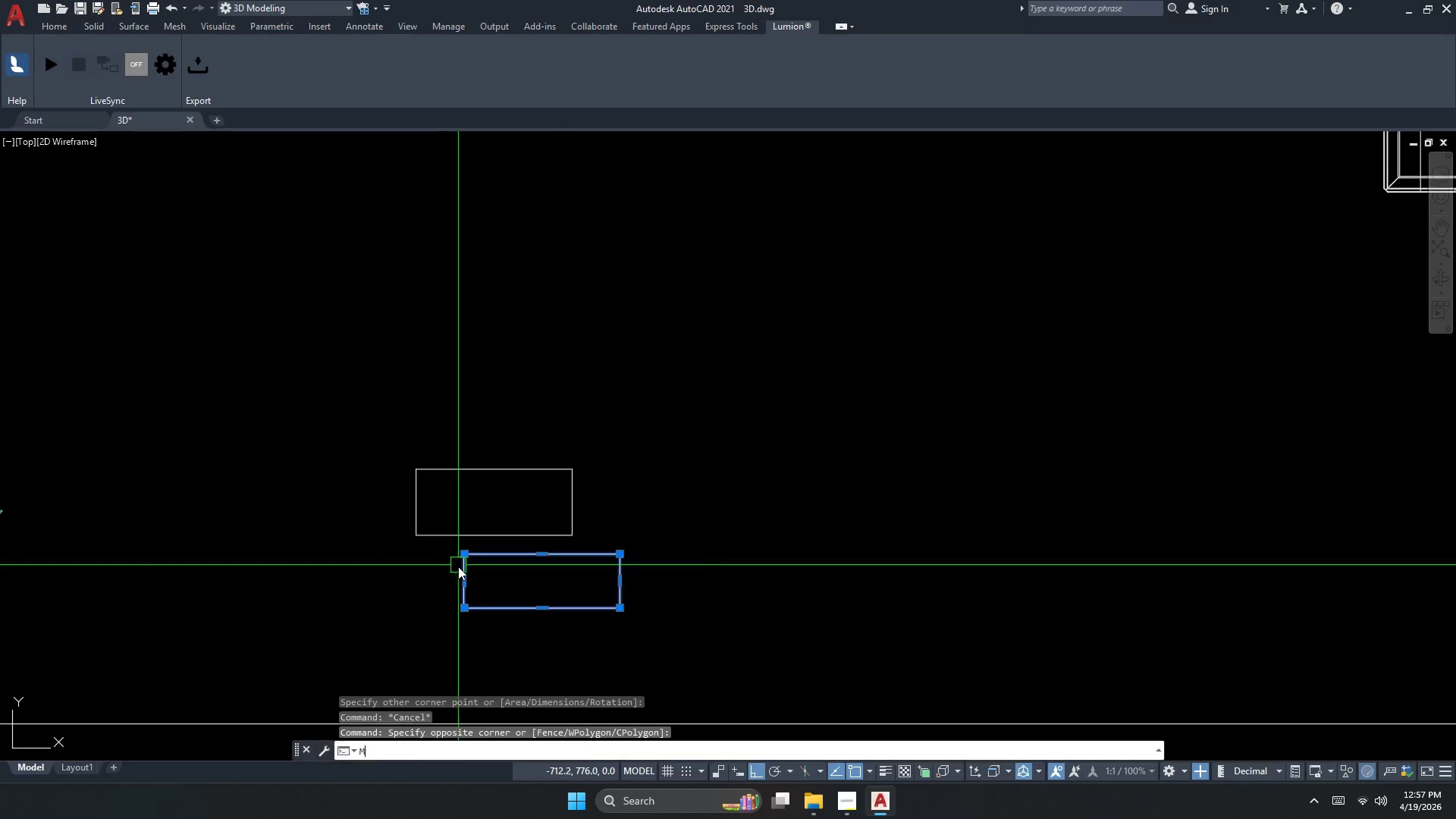 
left_click([414, 500])
 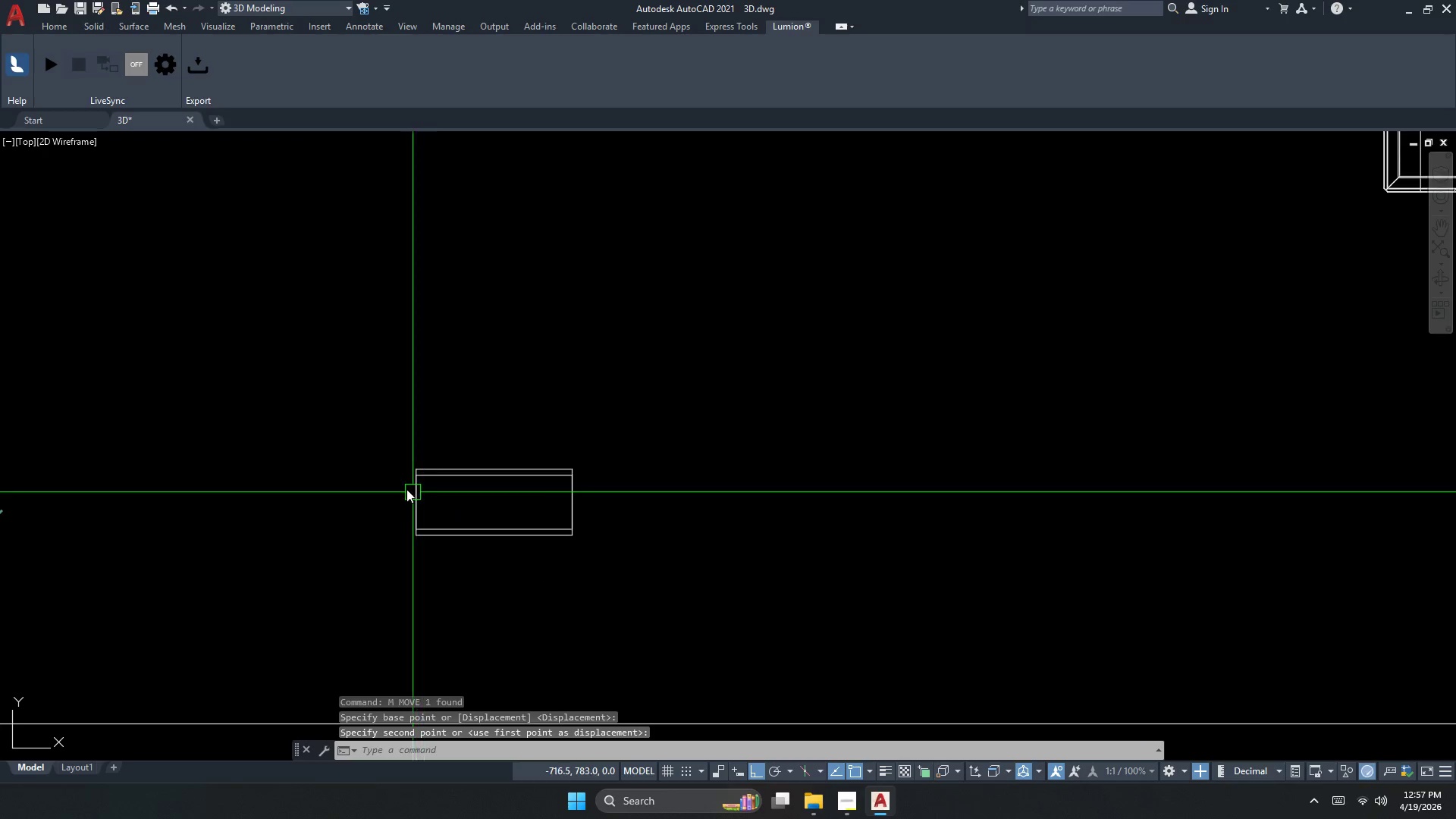 
key(Escape)
 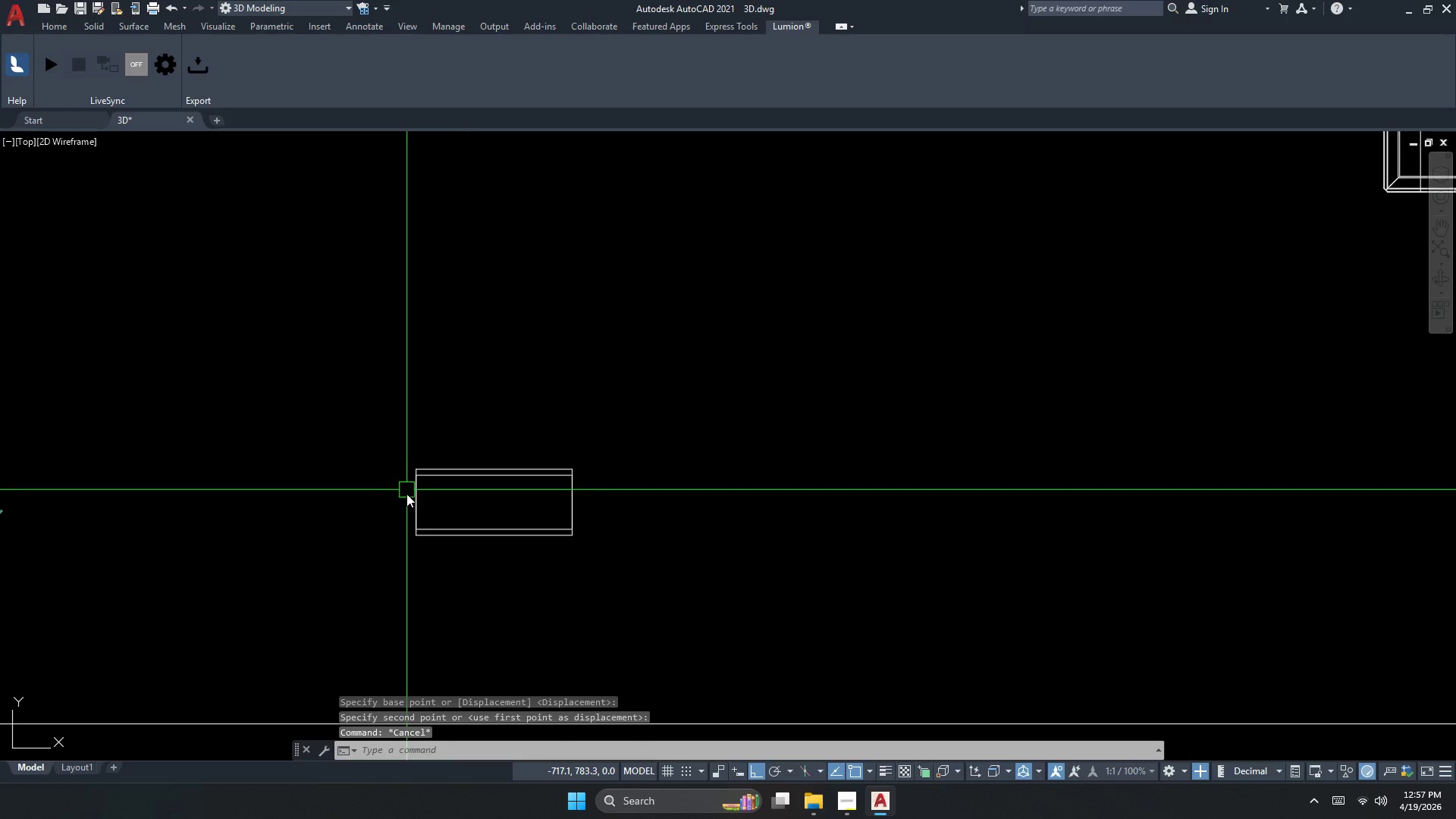 
scroll: coordinate [408, 501], scroll_direction: up, amount: 3.0
 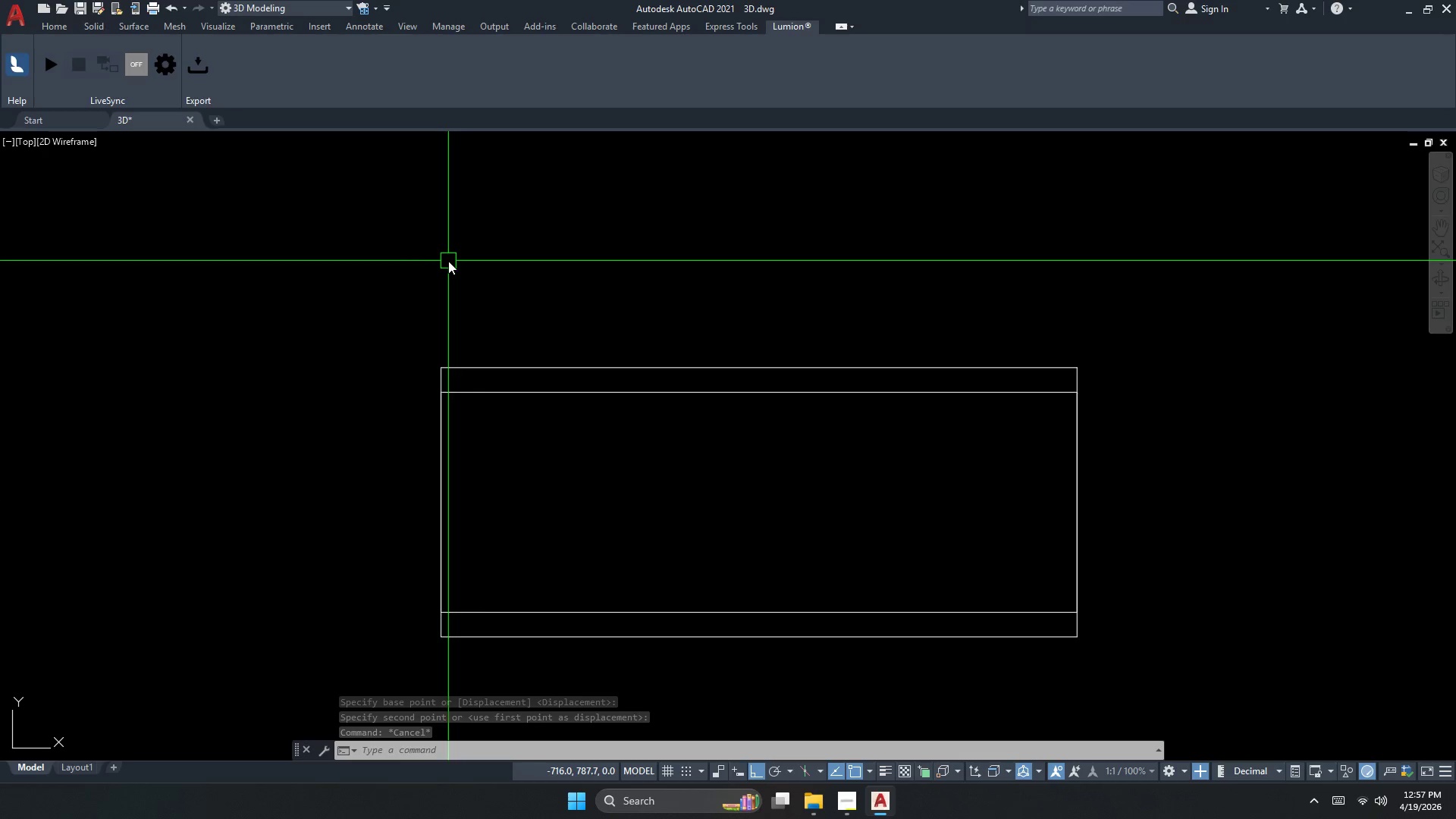 
key(Escape)
key(Escape)
type(XL V )
 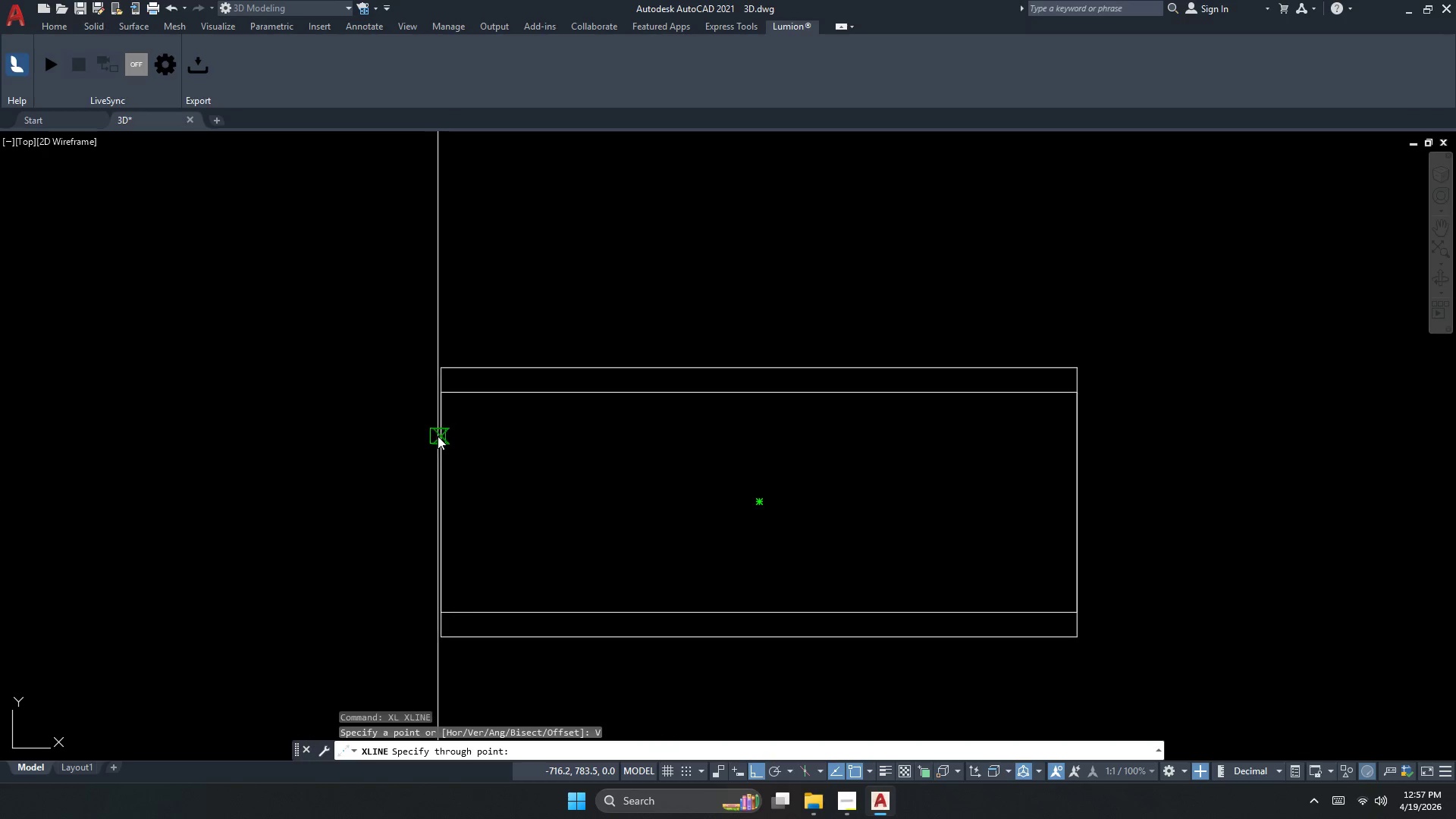 
left_click([438, 437])
 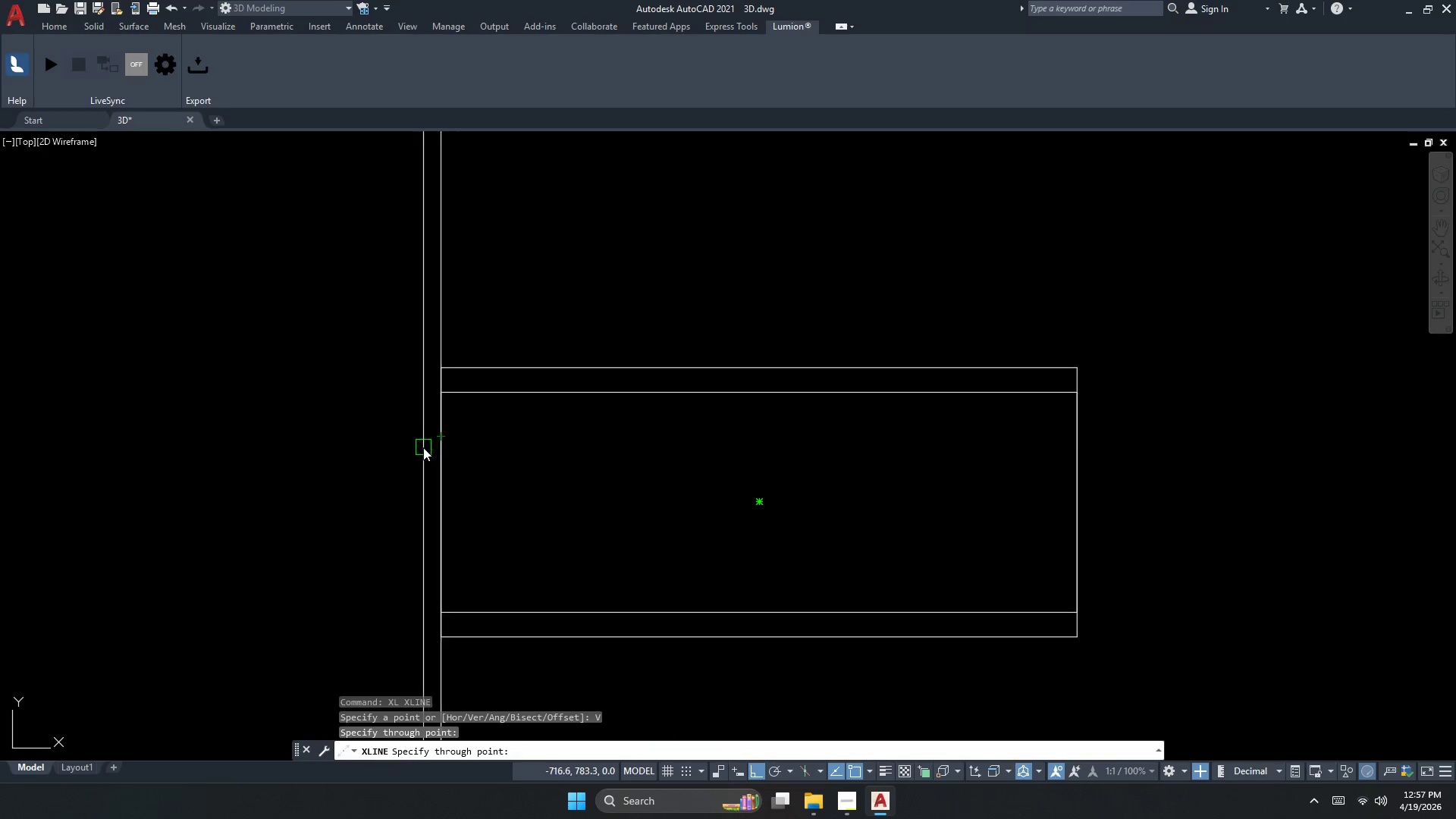 
key(Escape)
 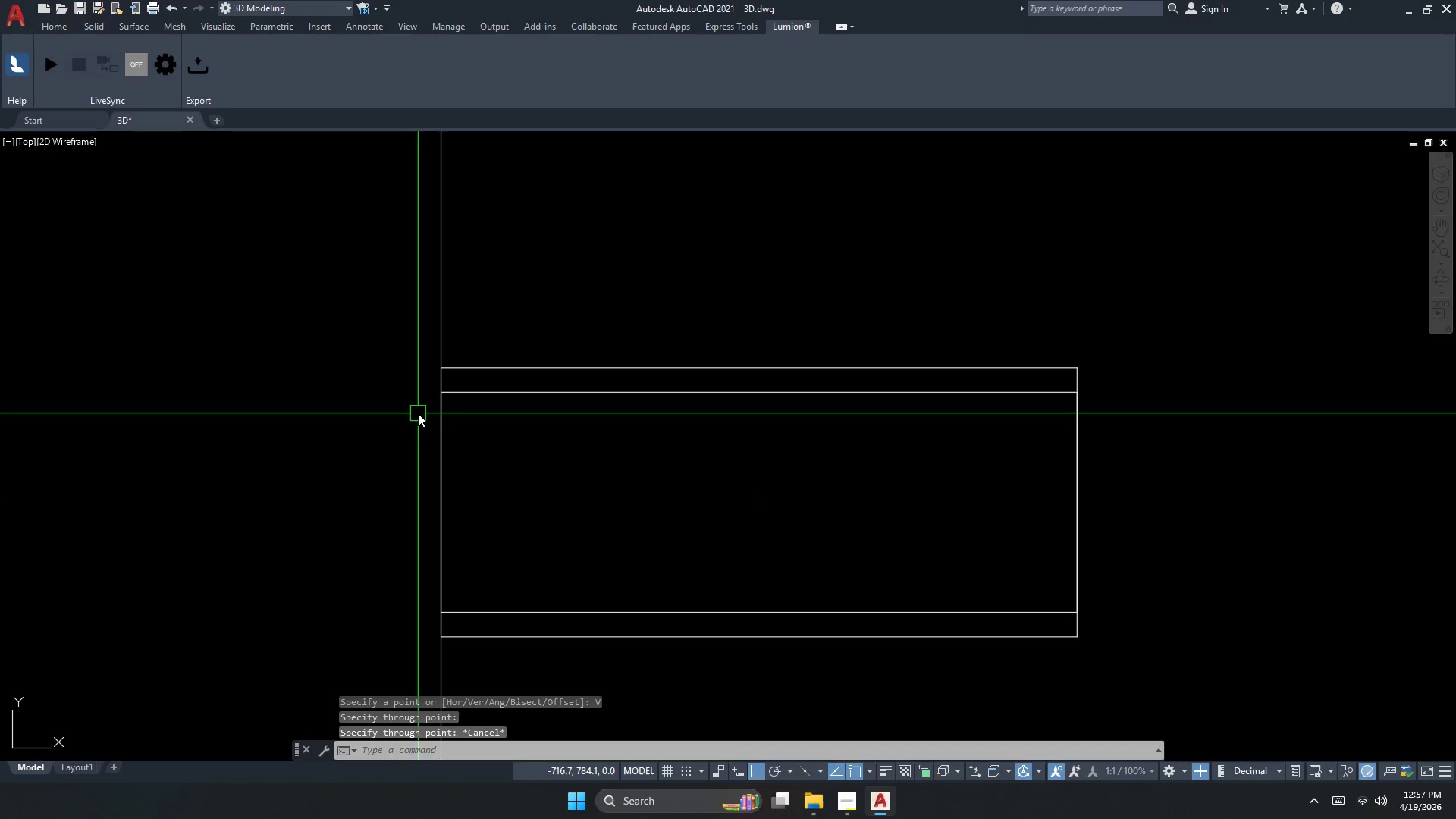 
key(O)
 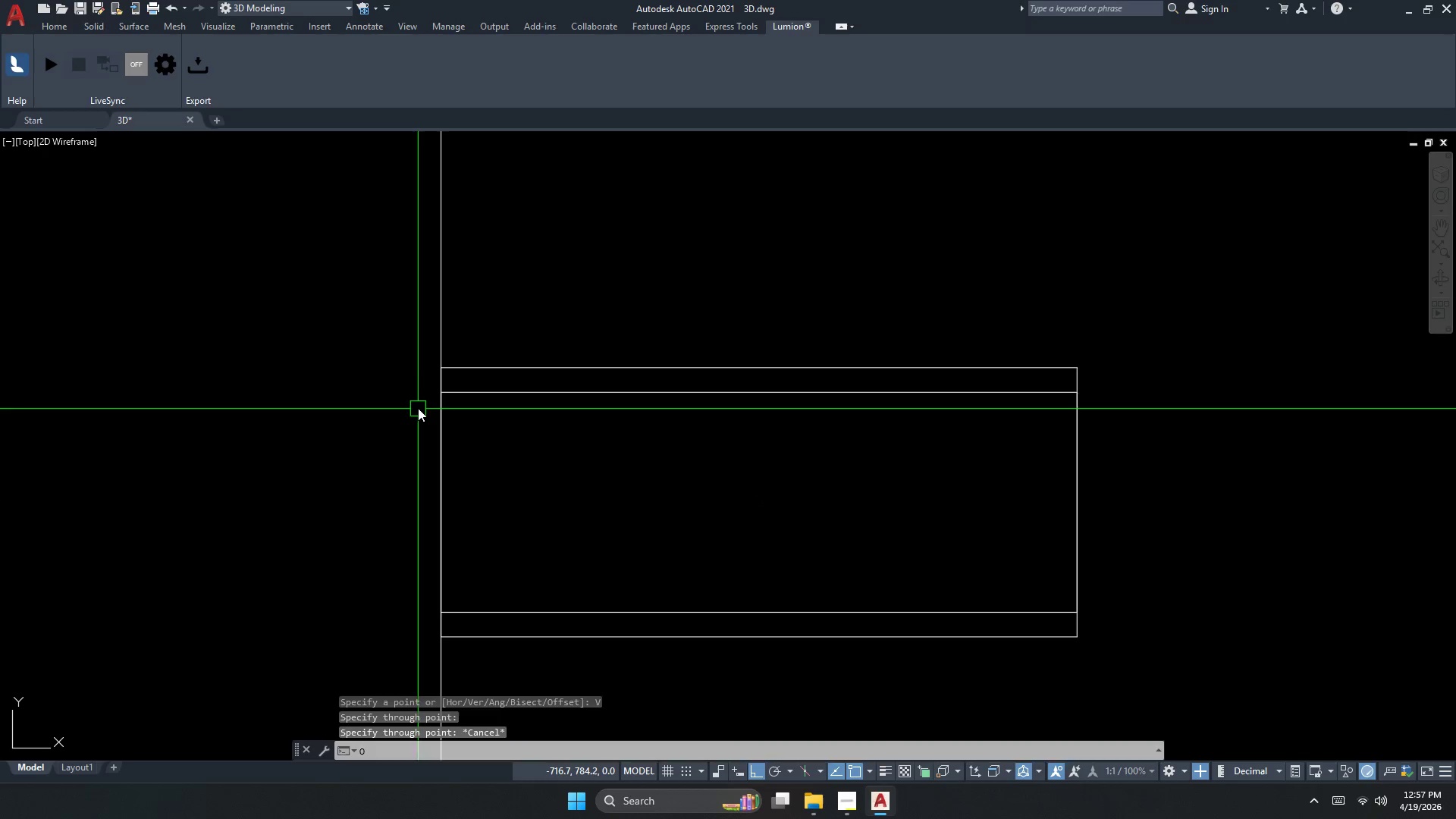 
key(Space)
 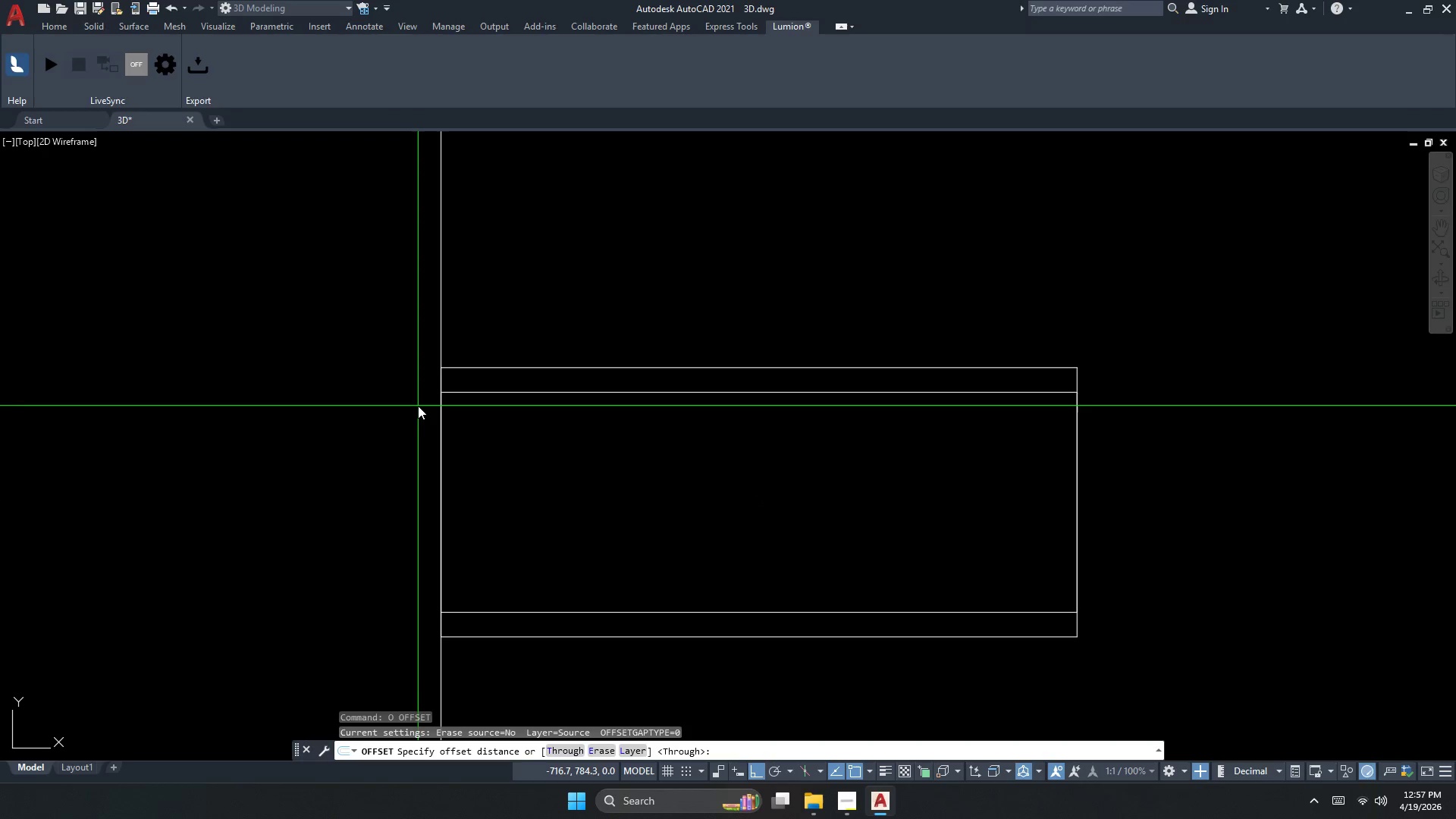 
key(Numpad1)
 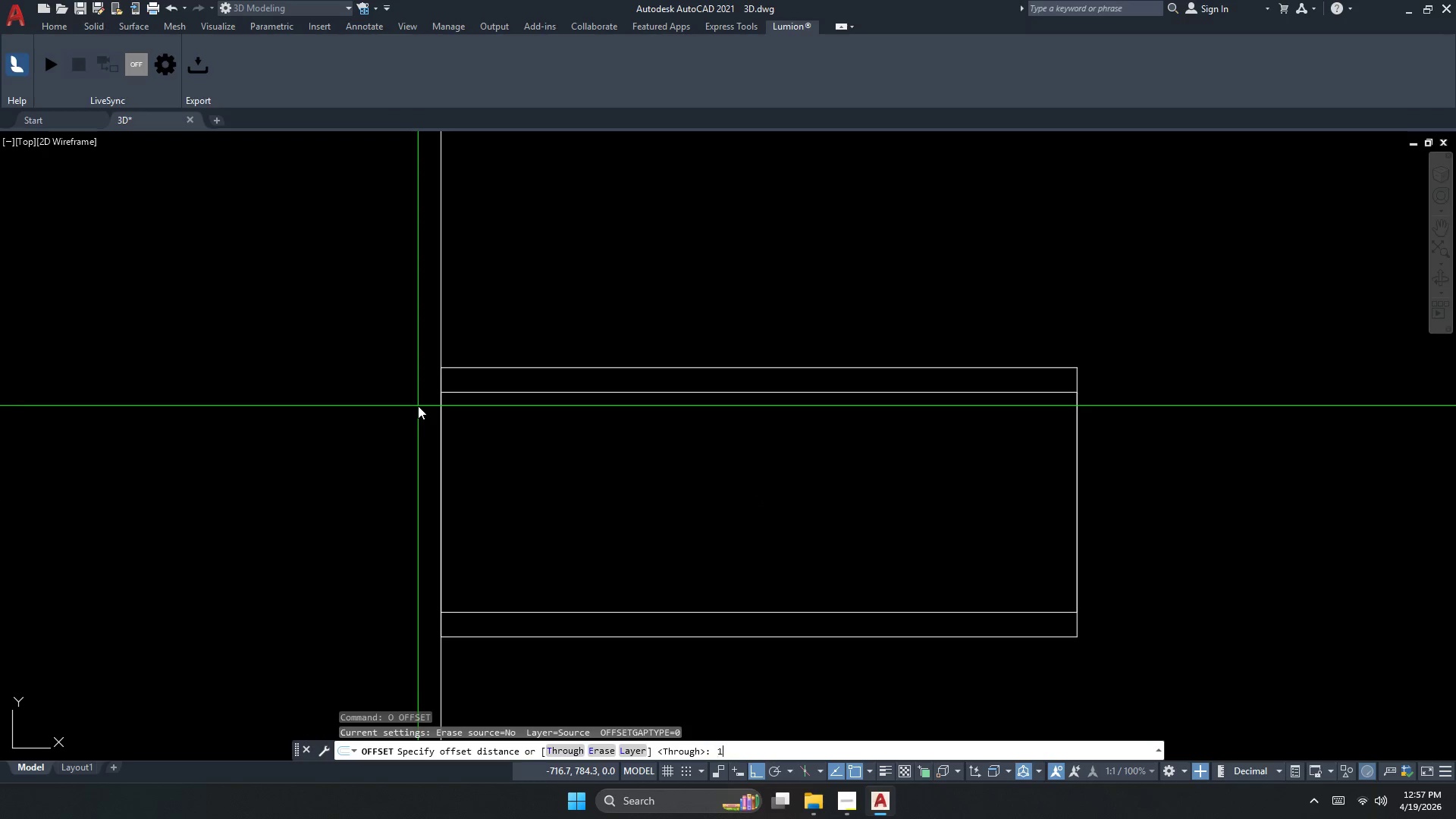 
key(NumpadDecimal)
 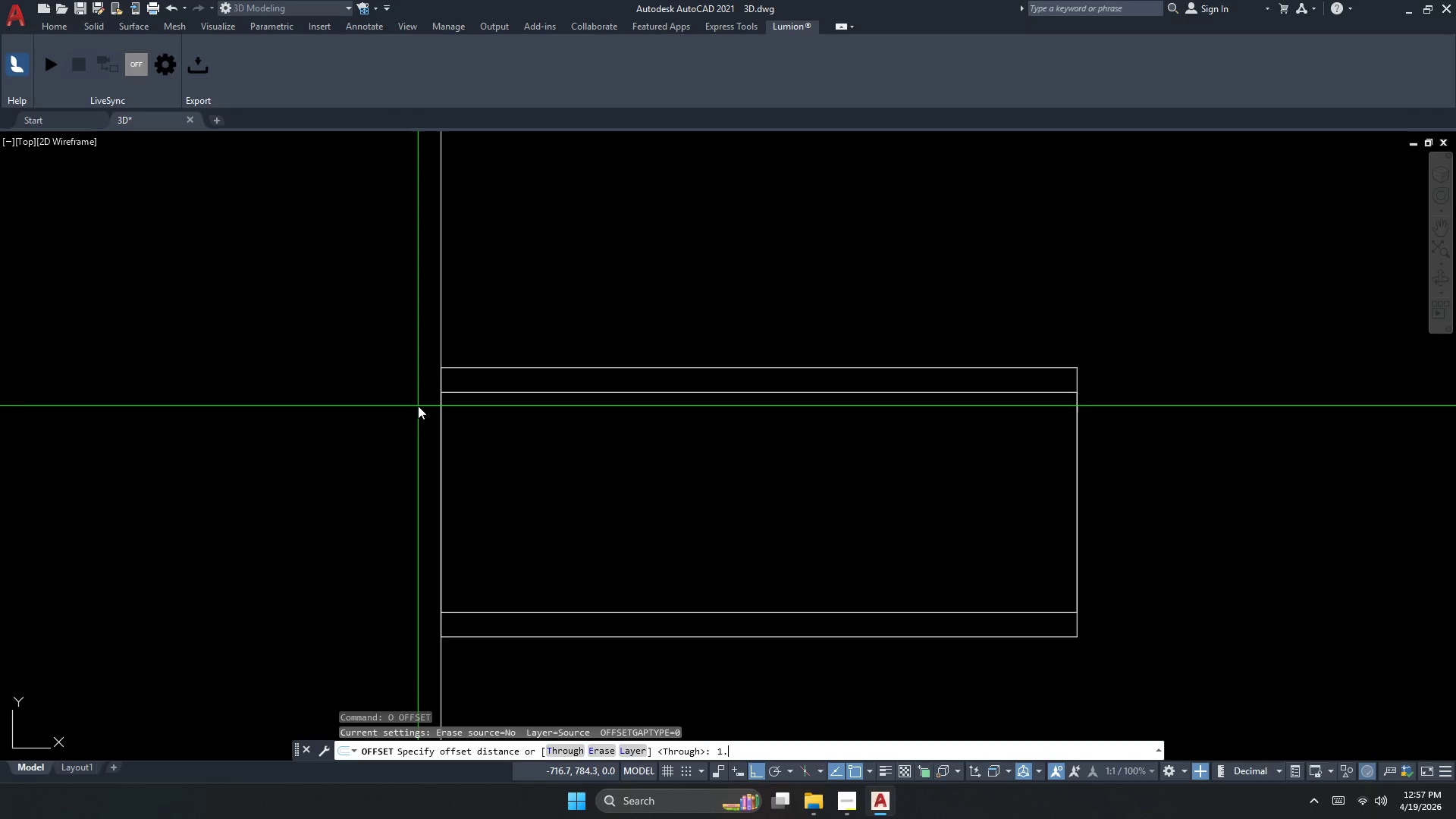 
key(Numpad2)
 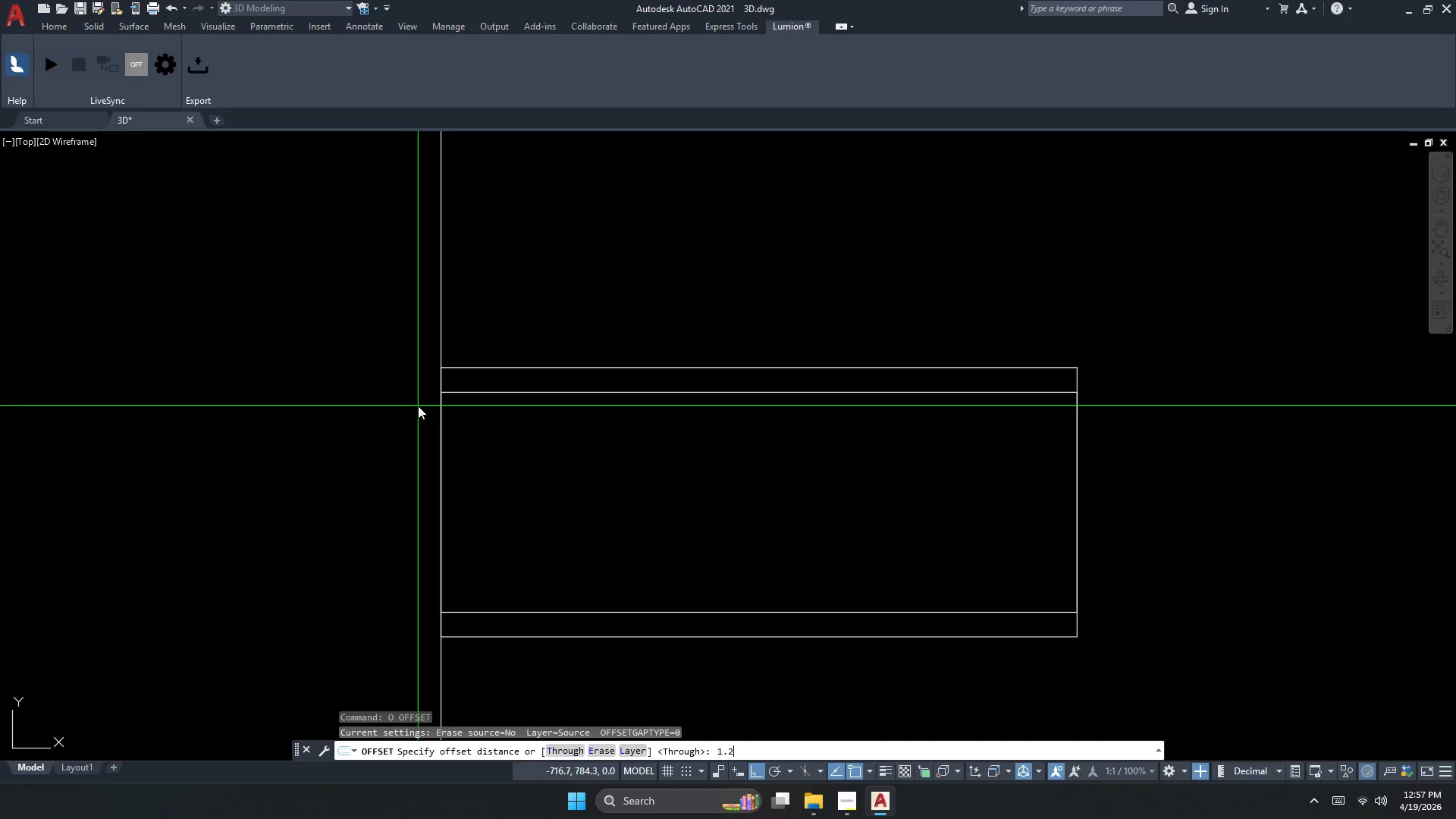 
key(Numpad7)
 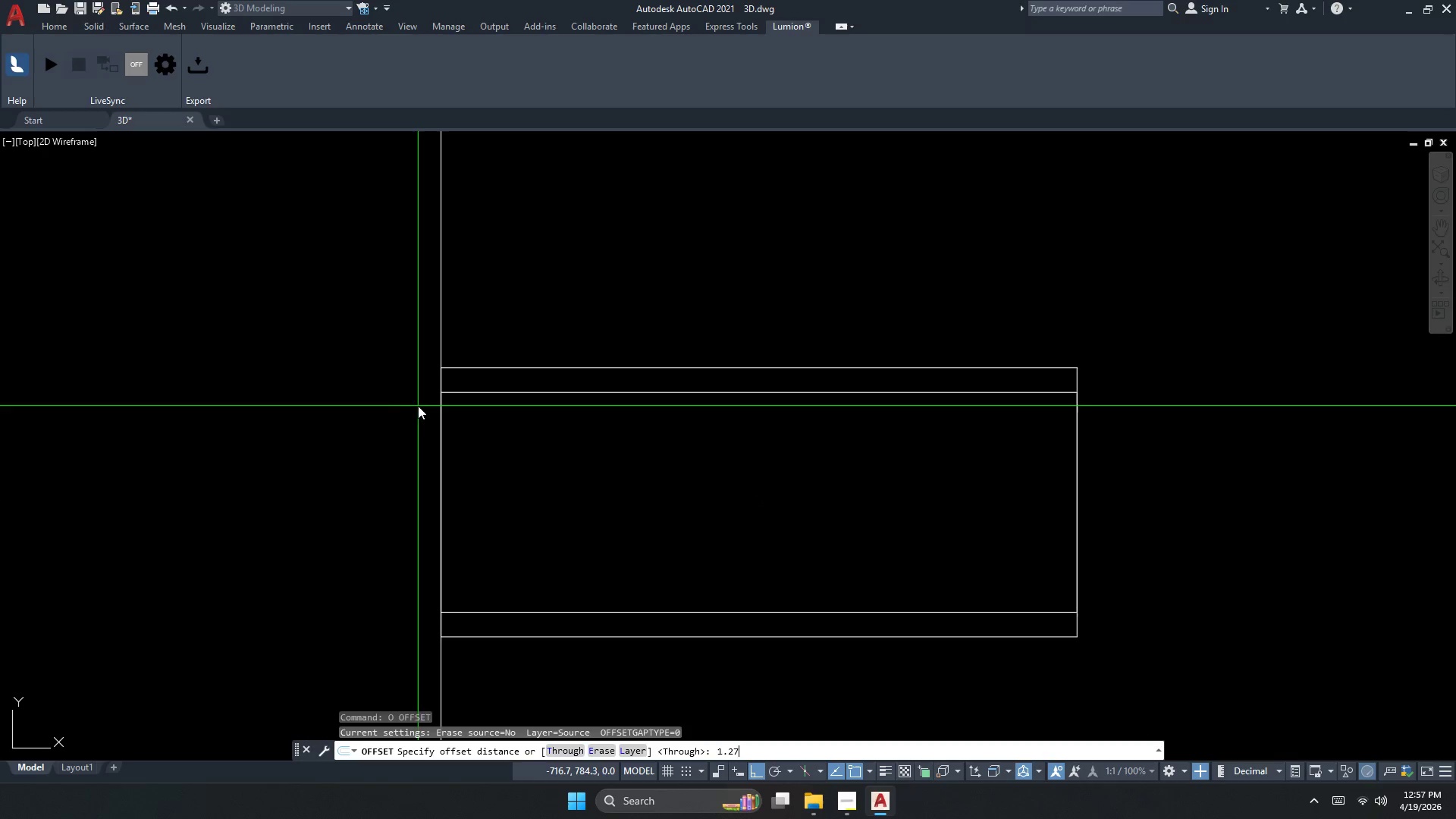 
key(NumpadEnter)
 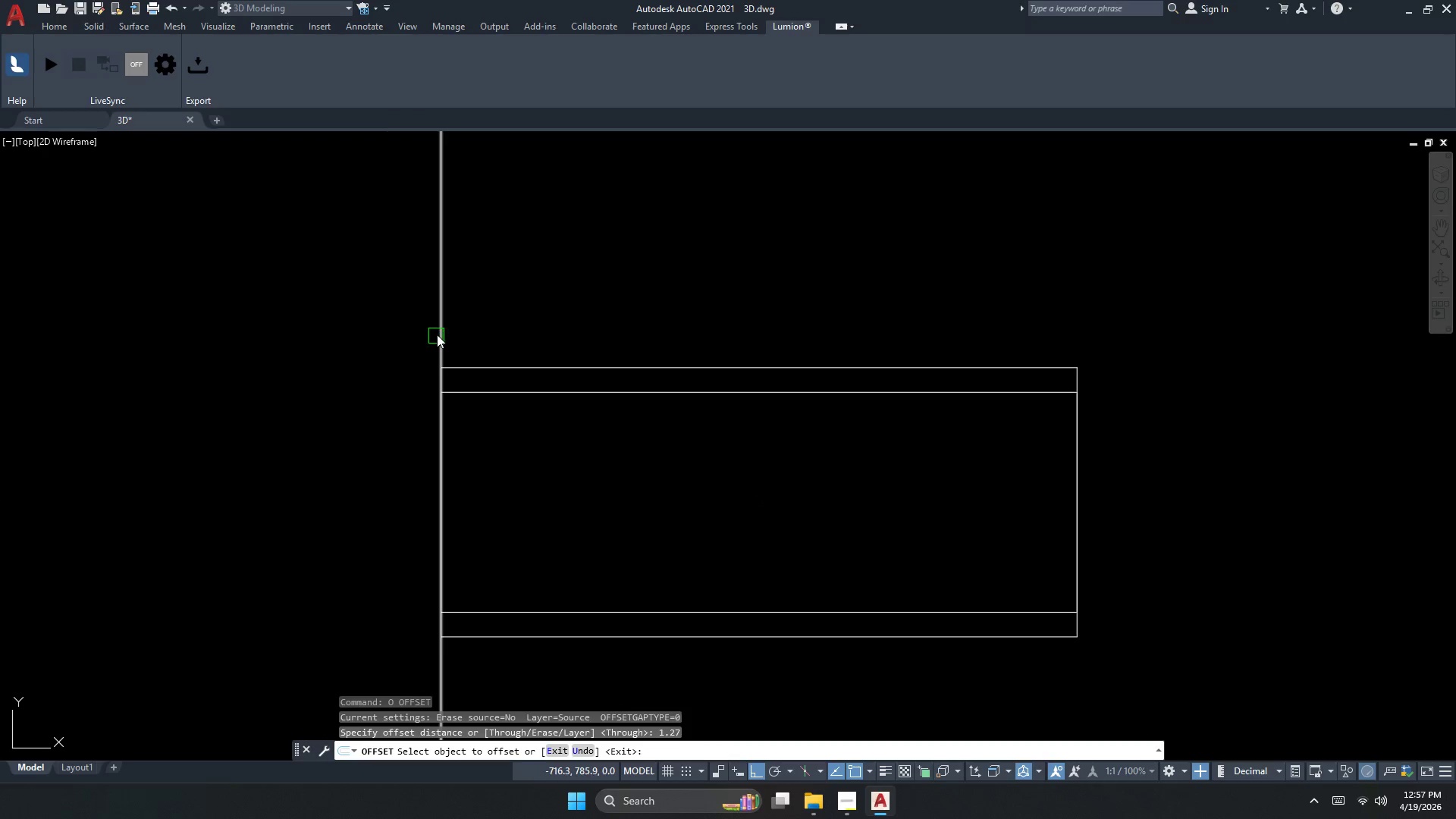 
left_click_drag(start_coordinate=[441, 325], to_coordinate=[447, 325])
 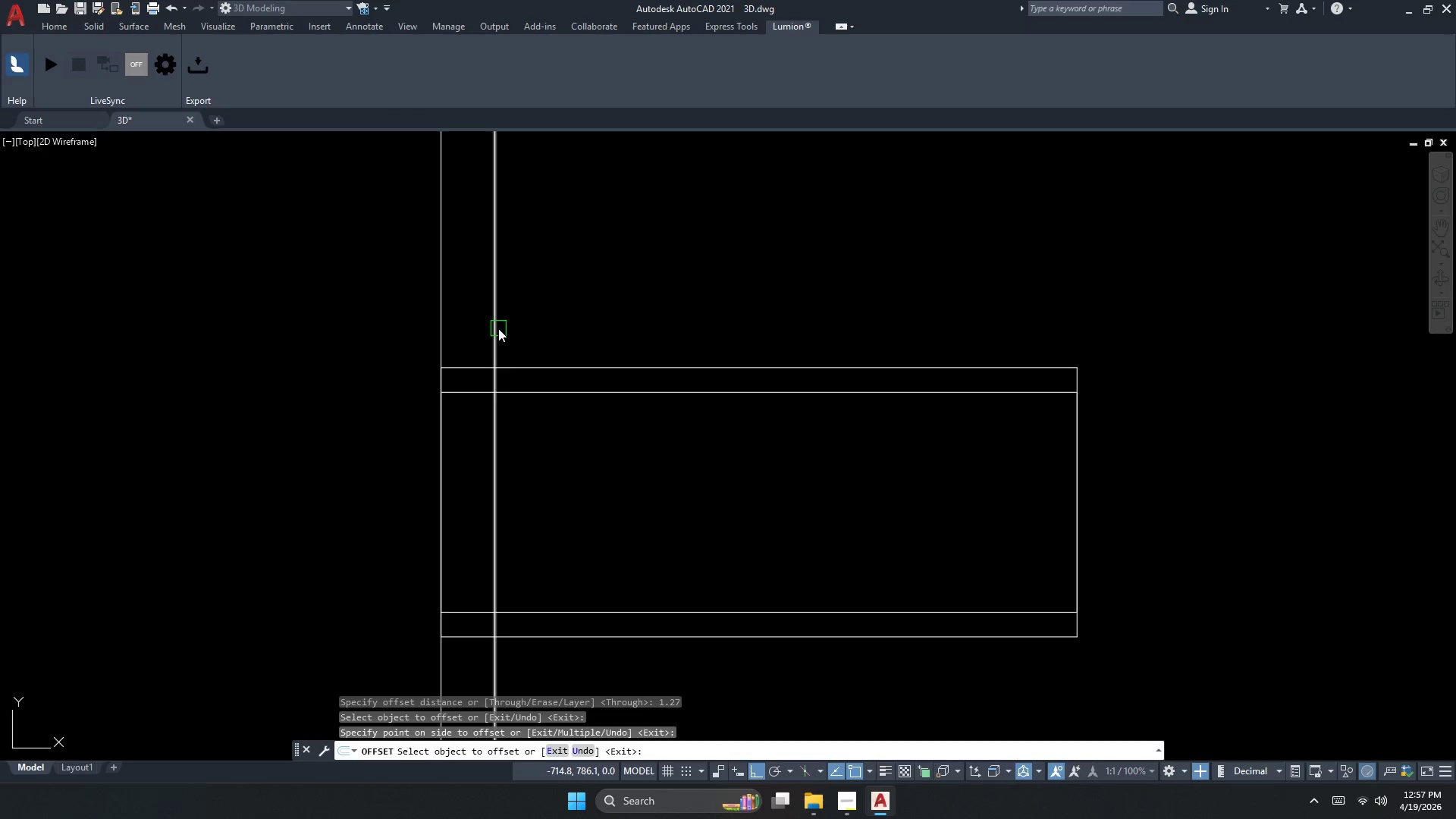 
left_click_drag(start_coordinate=[498, 328], to_coordinate=[520, 328])
 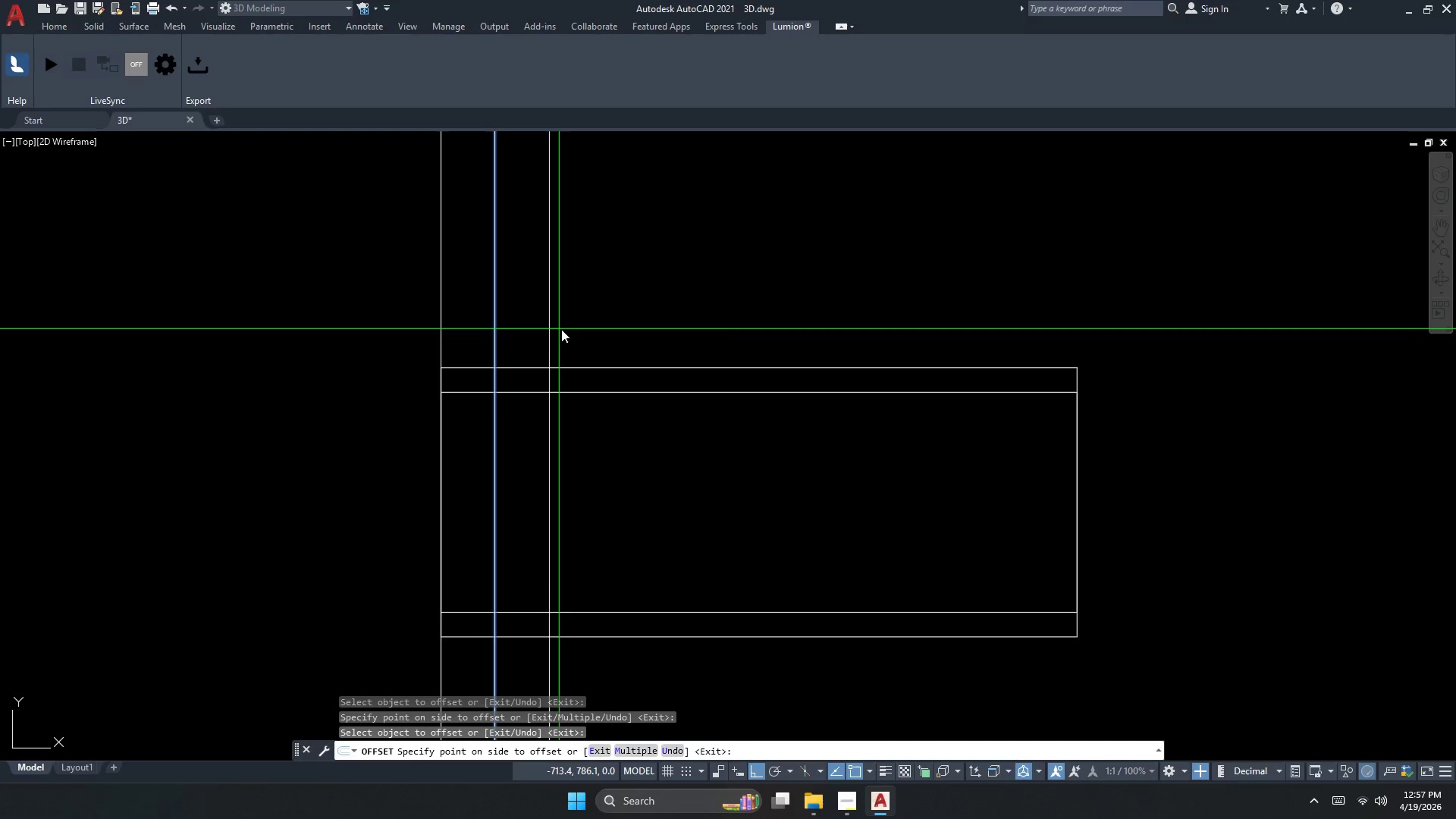 
double_click([561, 329])
 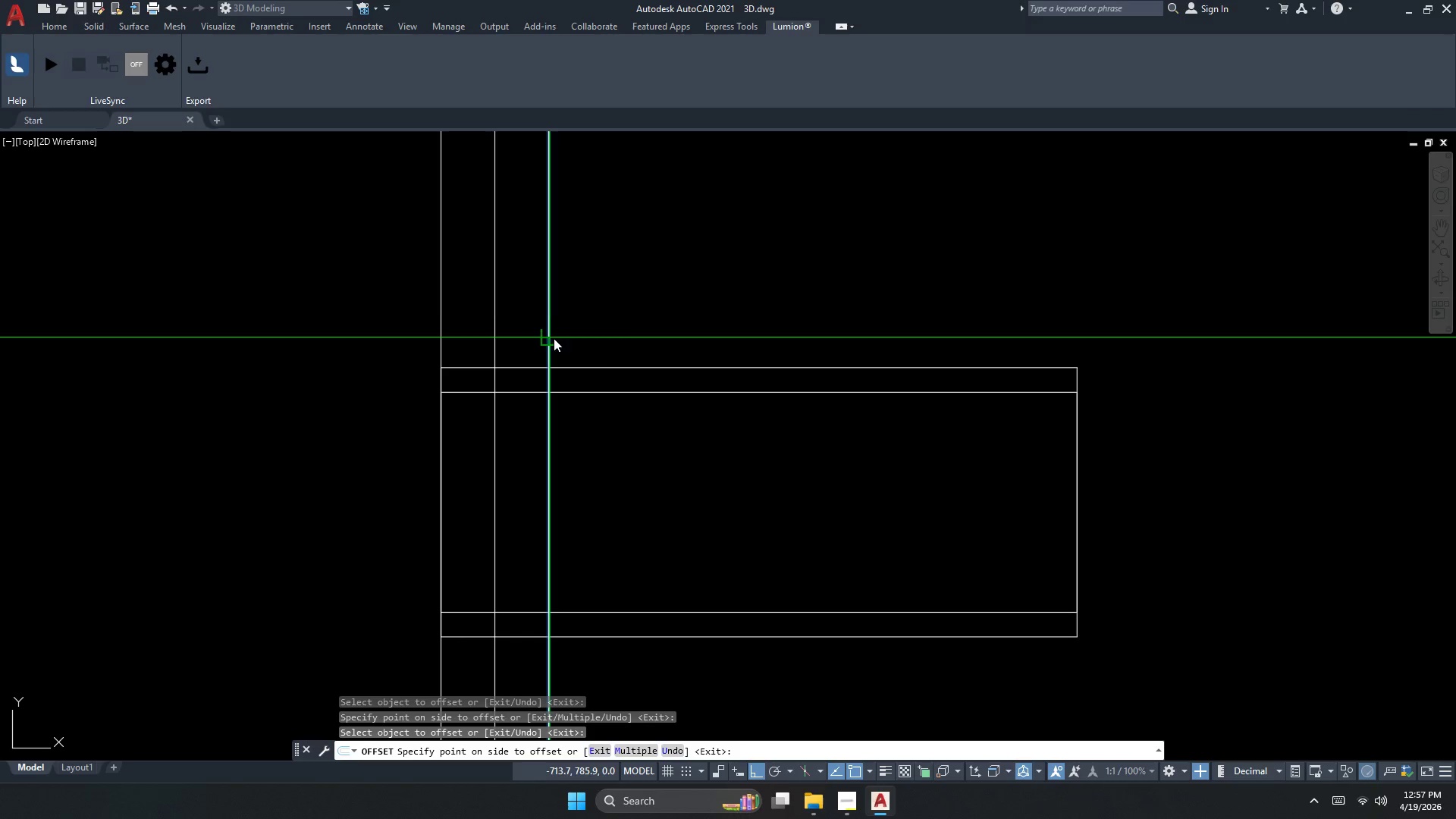 
triple_click([586, 338])
 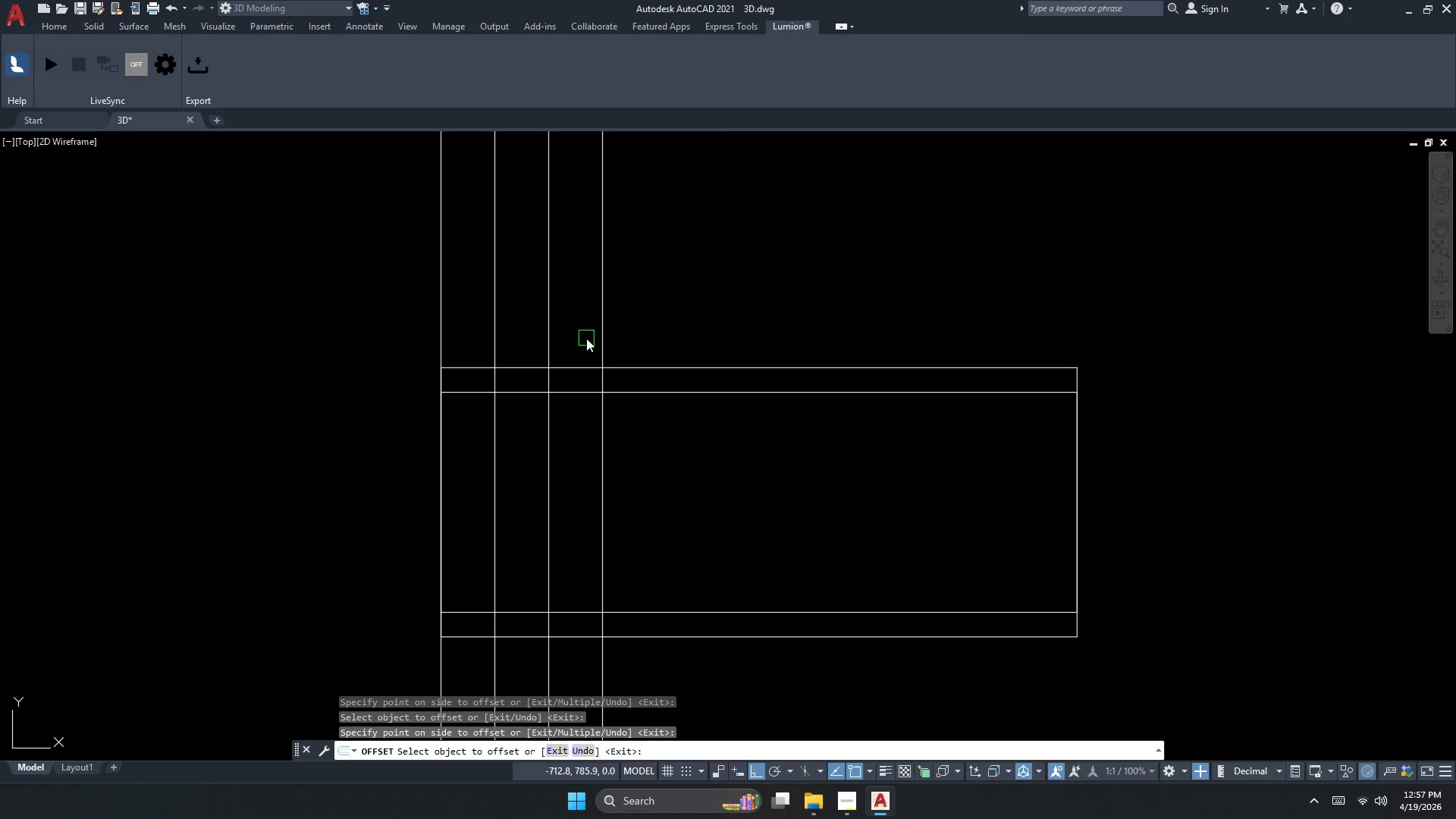 
triple_click([586, 338])
 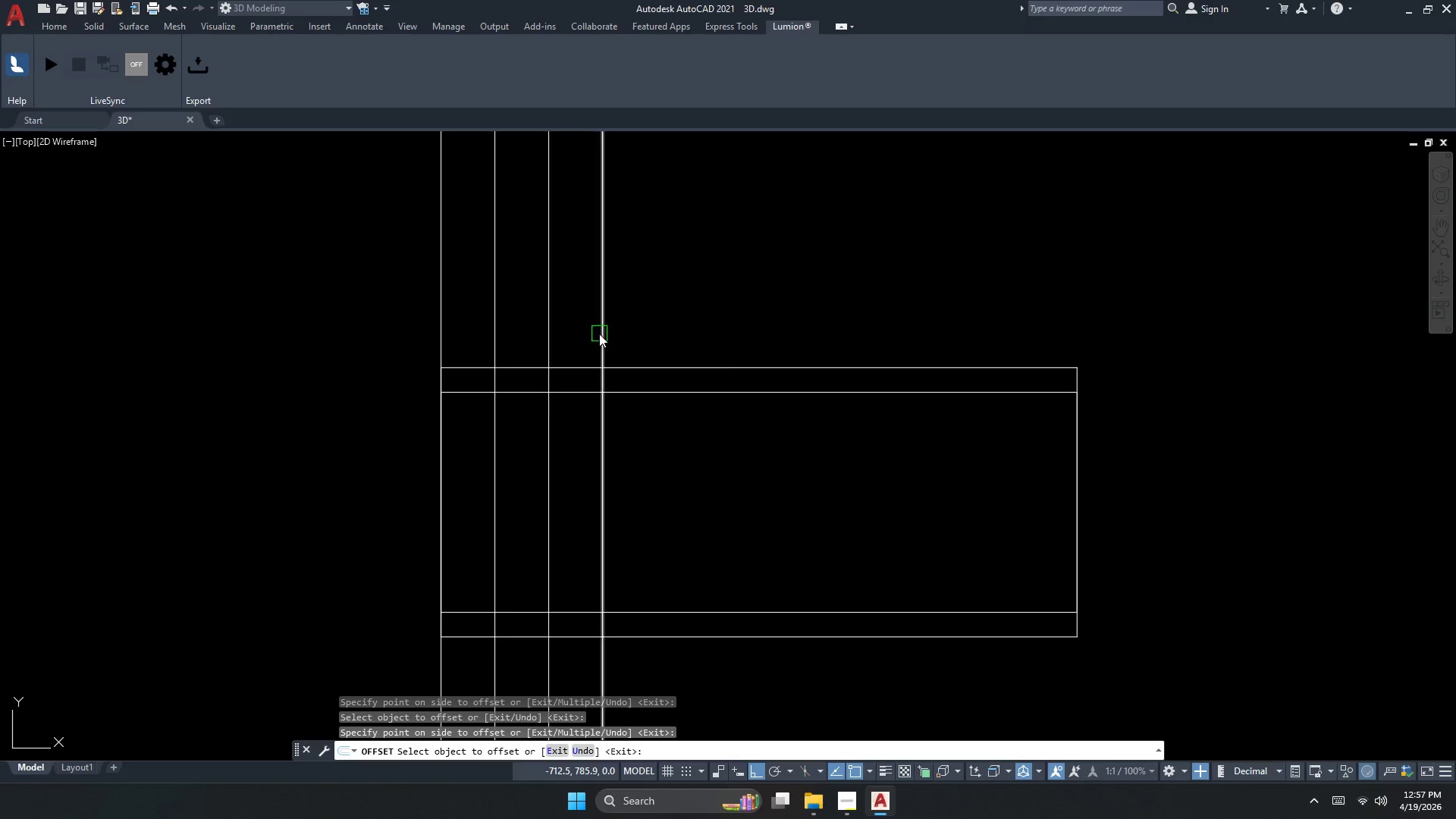 
left_click_drag(start_coordinate=[598, 332], to_coordinate=[603, 332])
 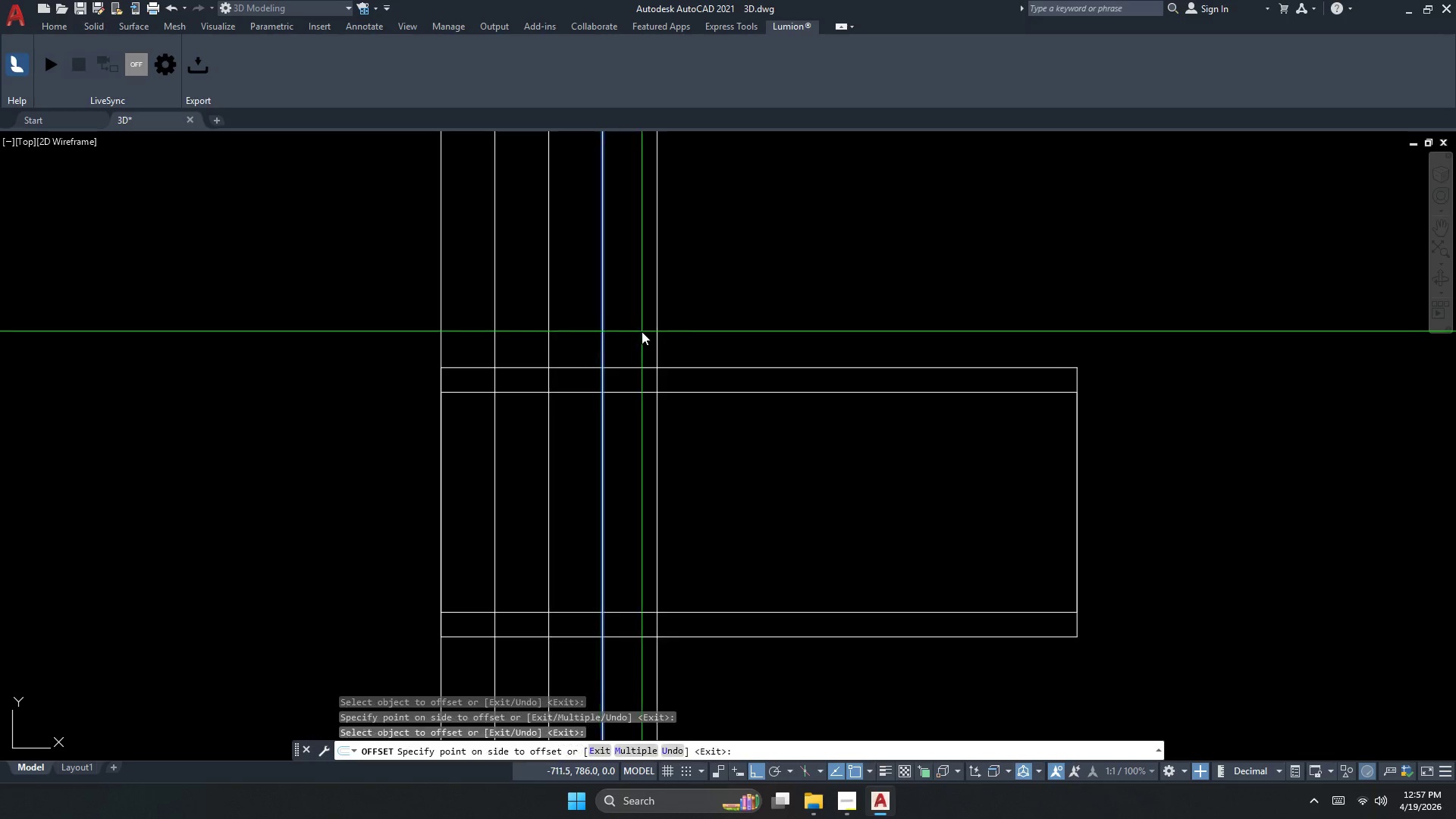 
double_click([642, 331])
 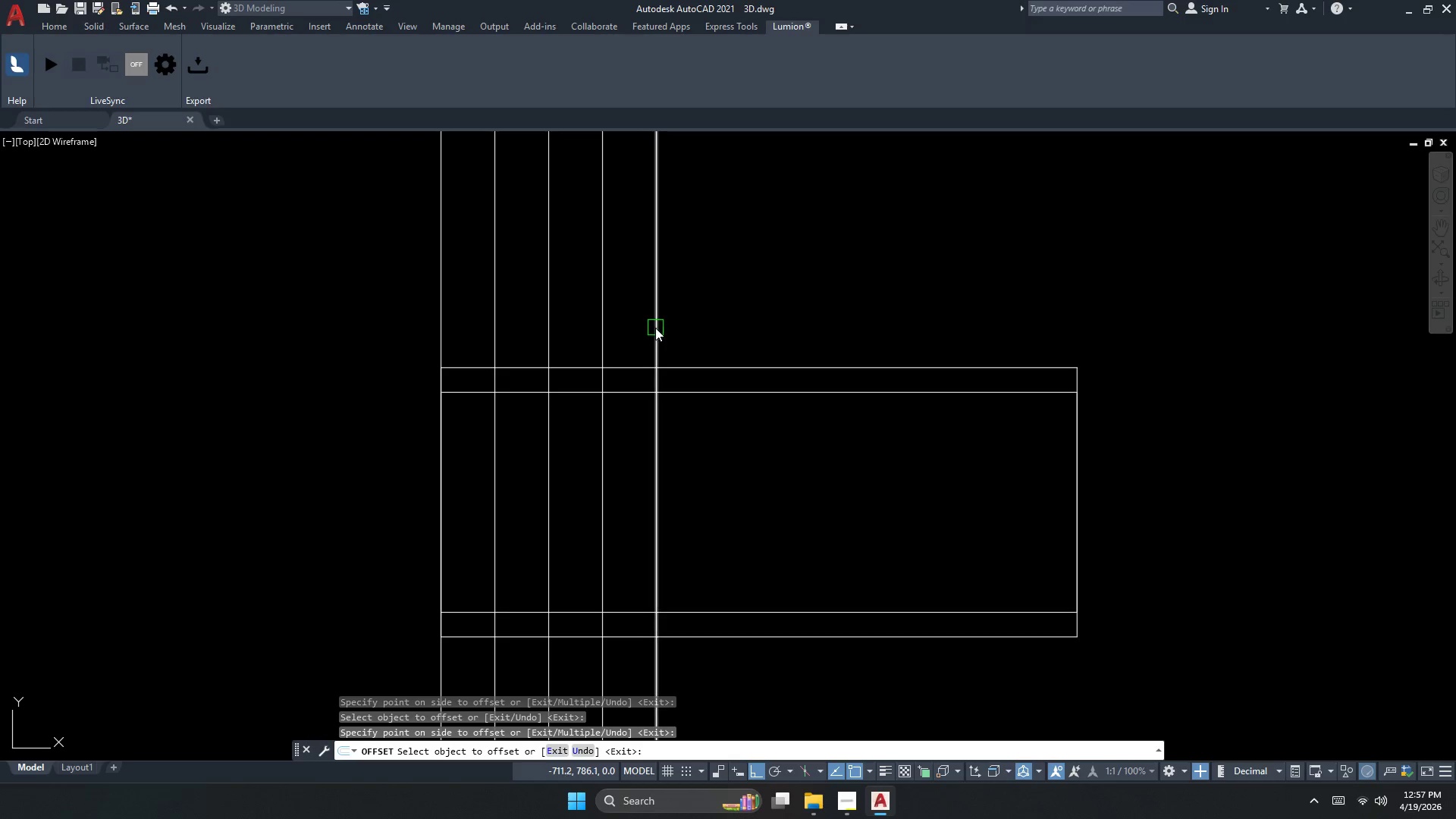 
left_click_drag(start_coordinate=[657, 327], to_coordinate=[661, 326])
 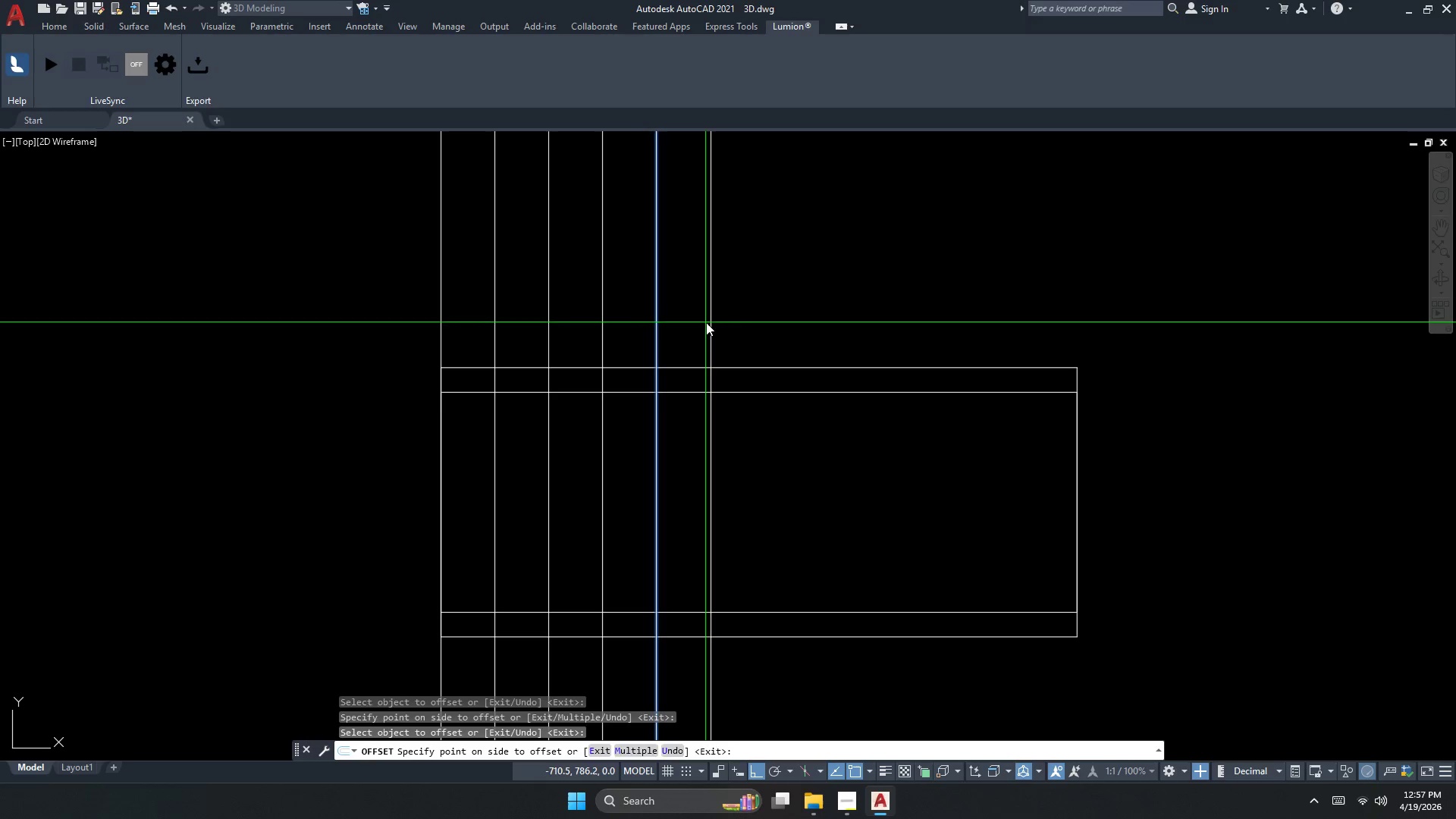 
triple_click([706, 322])
 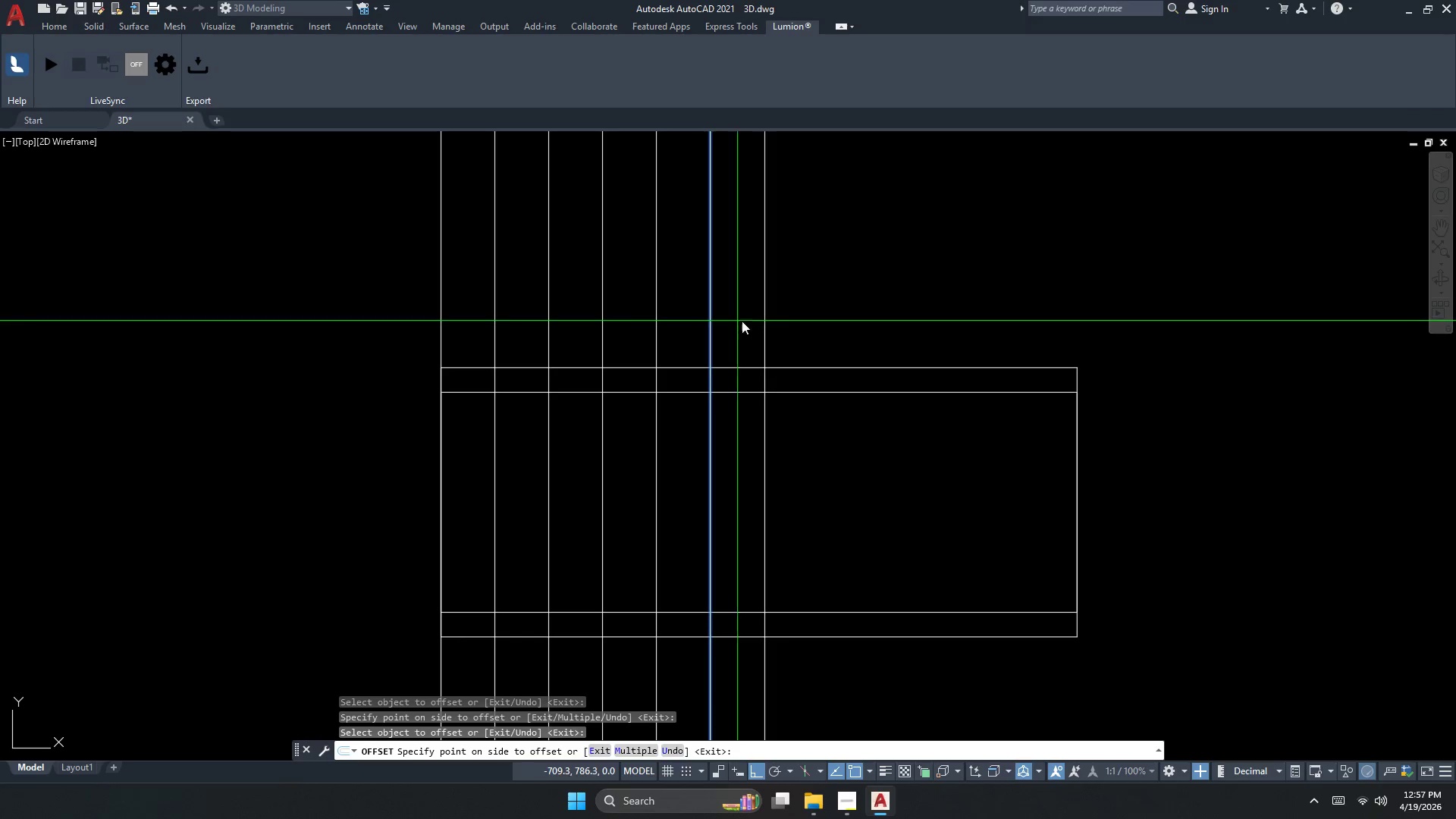 
triple_click([792, 320])
 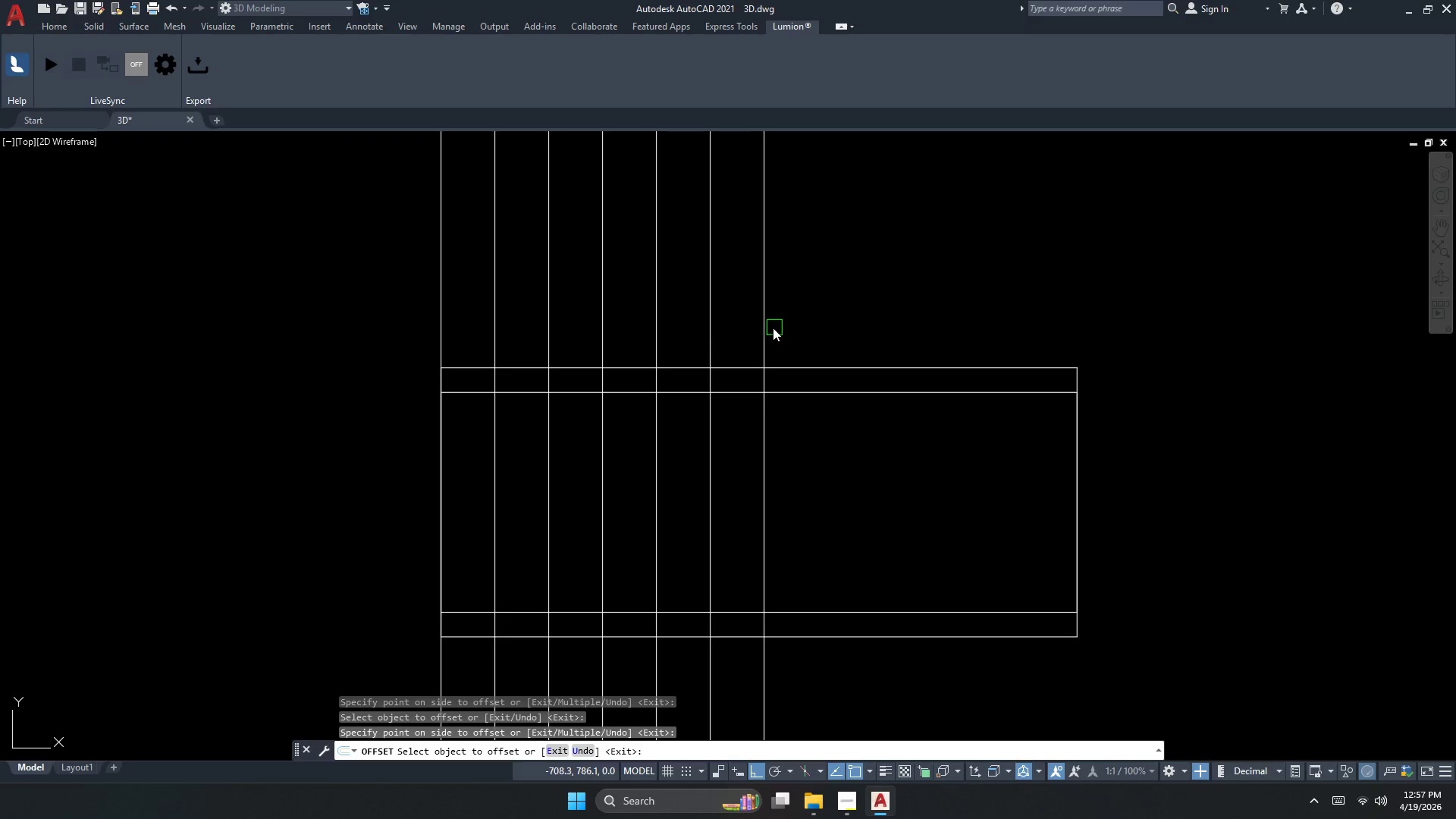 
left_click_drag(start_coordinate=[770, 329], to_coordinate=[777, 331])
 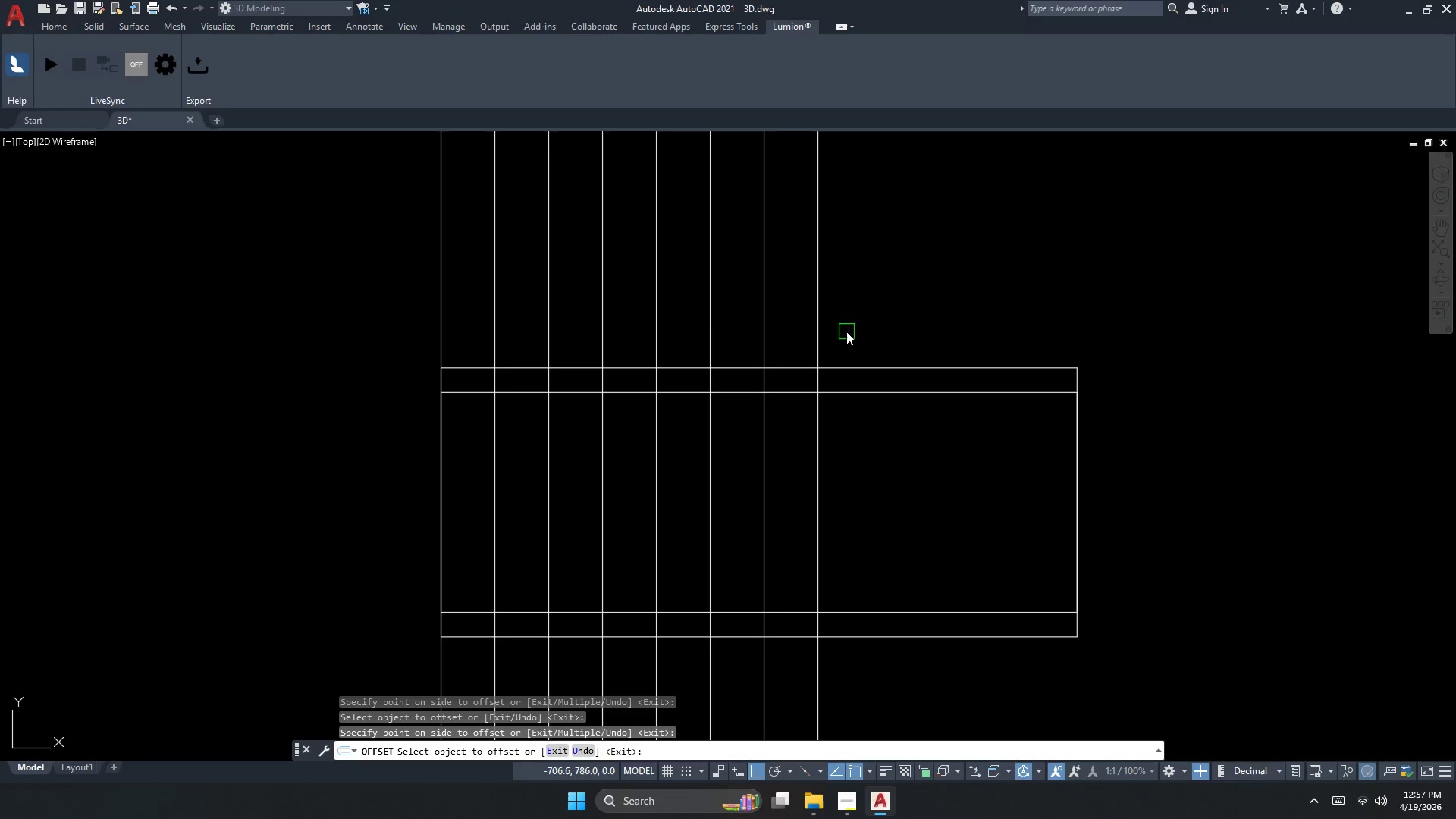 
double_click([846, 331])
 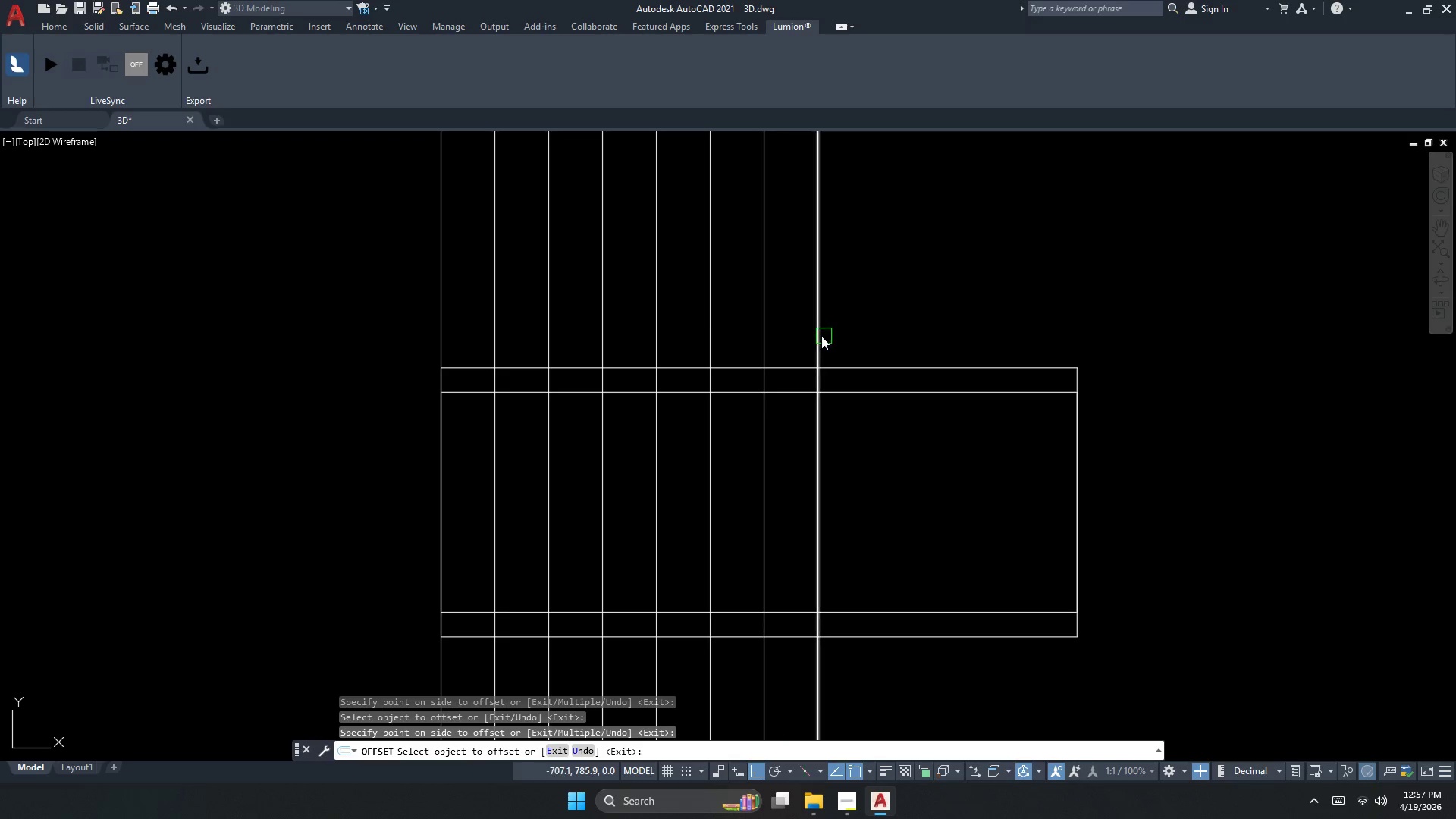 
left_click_drag(start_coordinate=[818, 336], to_coordinate=[825, 336])
 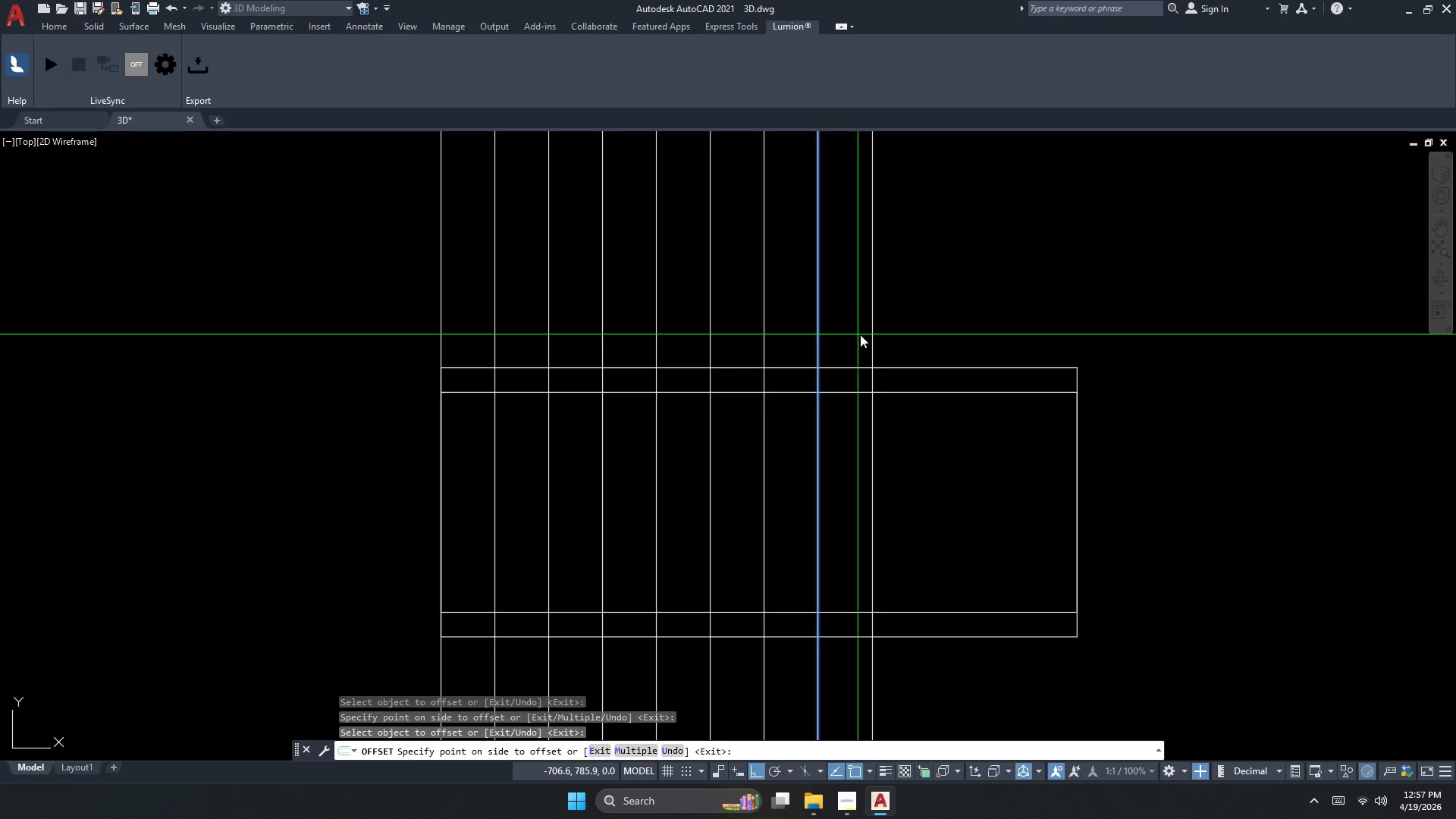 
triple_click([861, 334])
 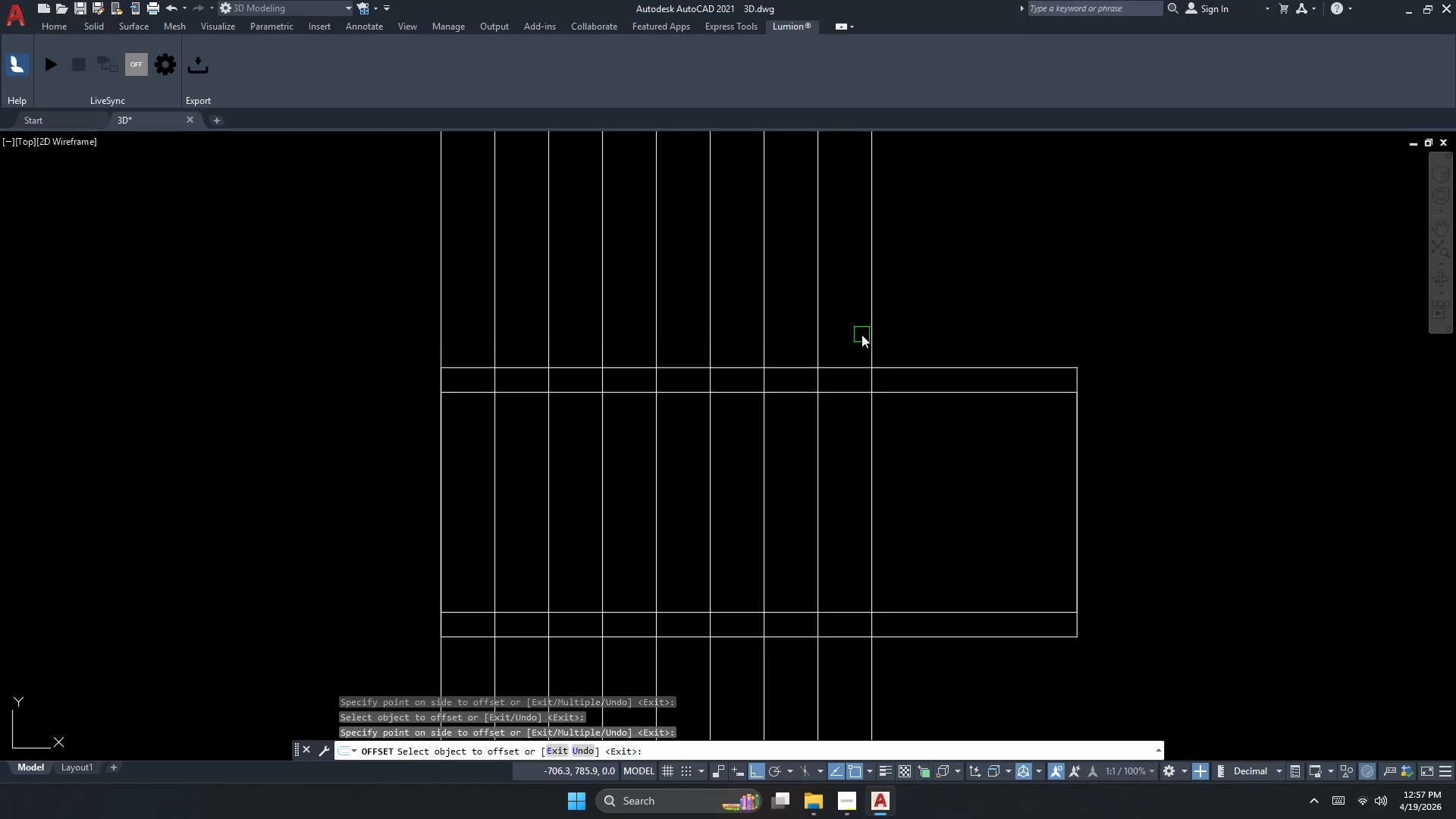 
triple_click([861, 334])
 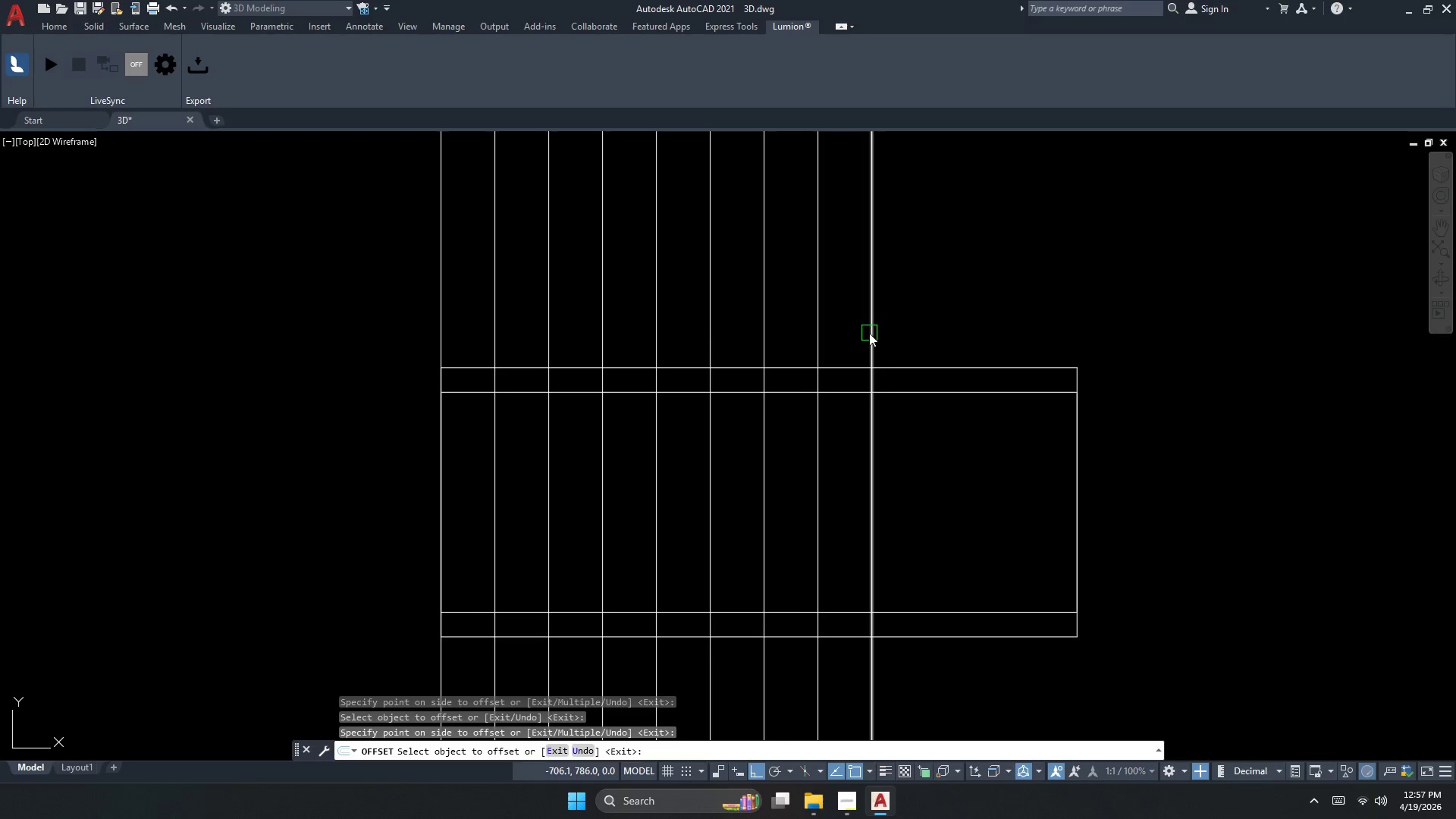 
triple_click([870, 332])
 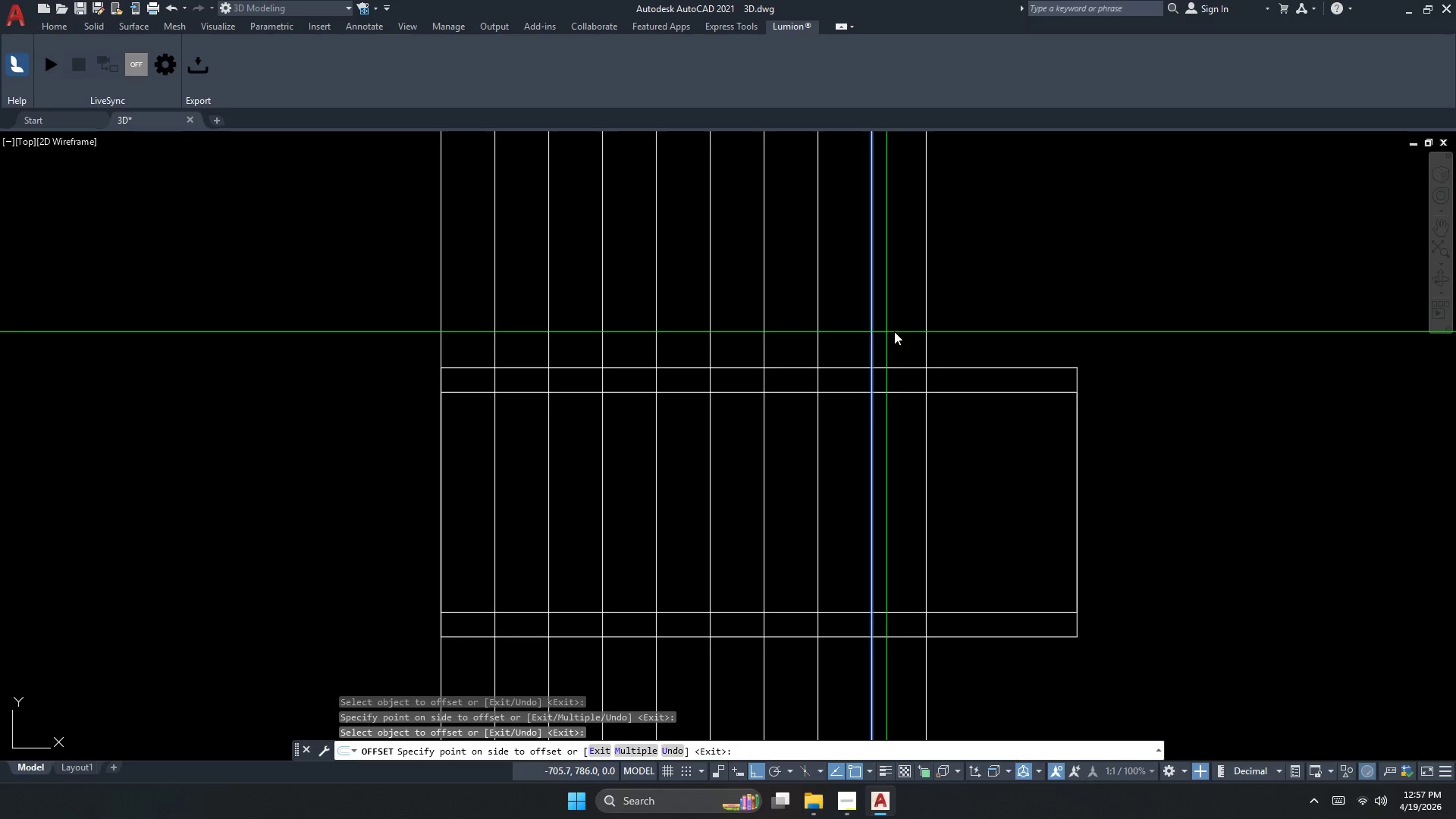 
triple_click([905, 330])
 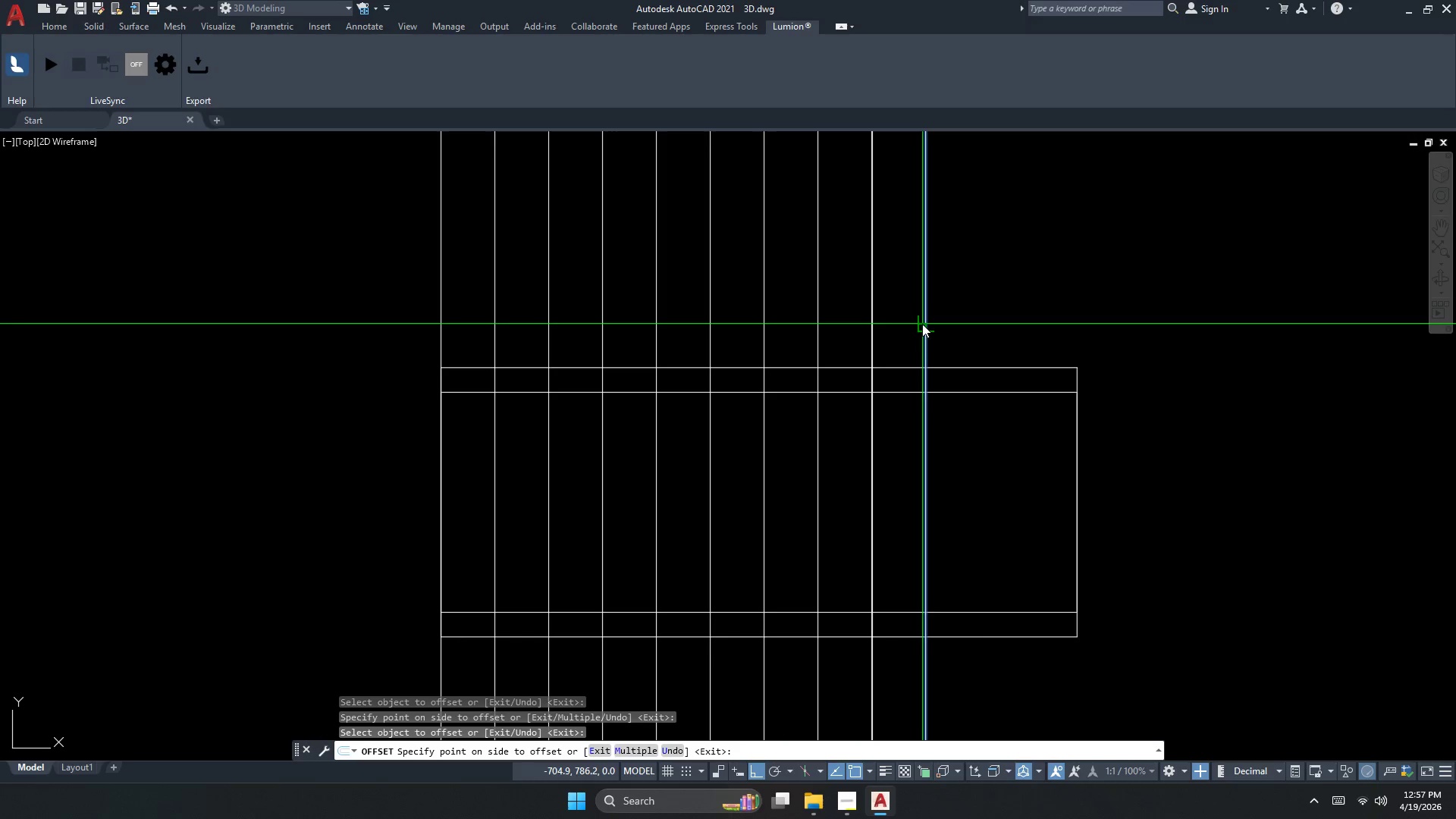 
triple_click([961, 318])
 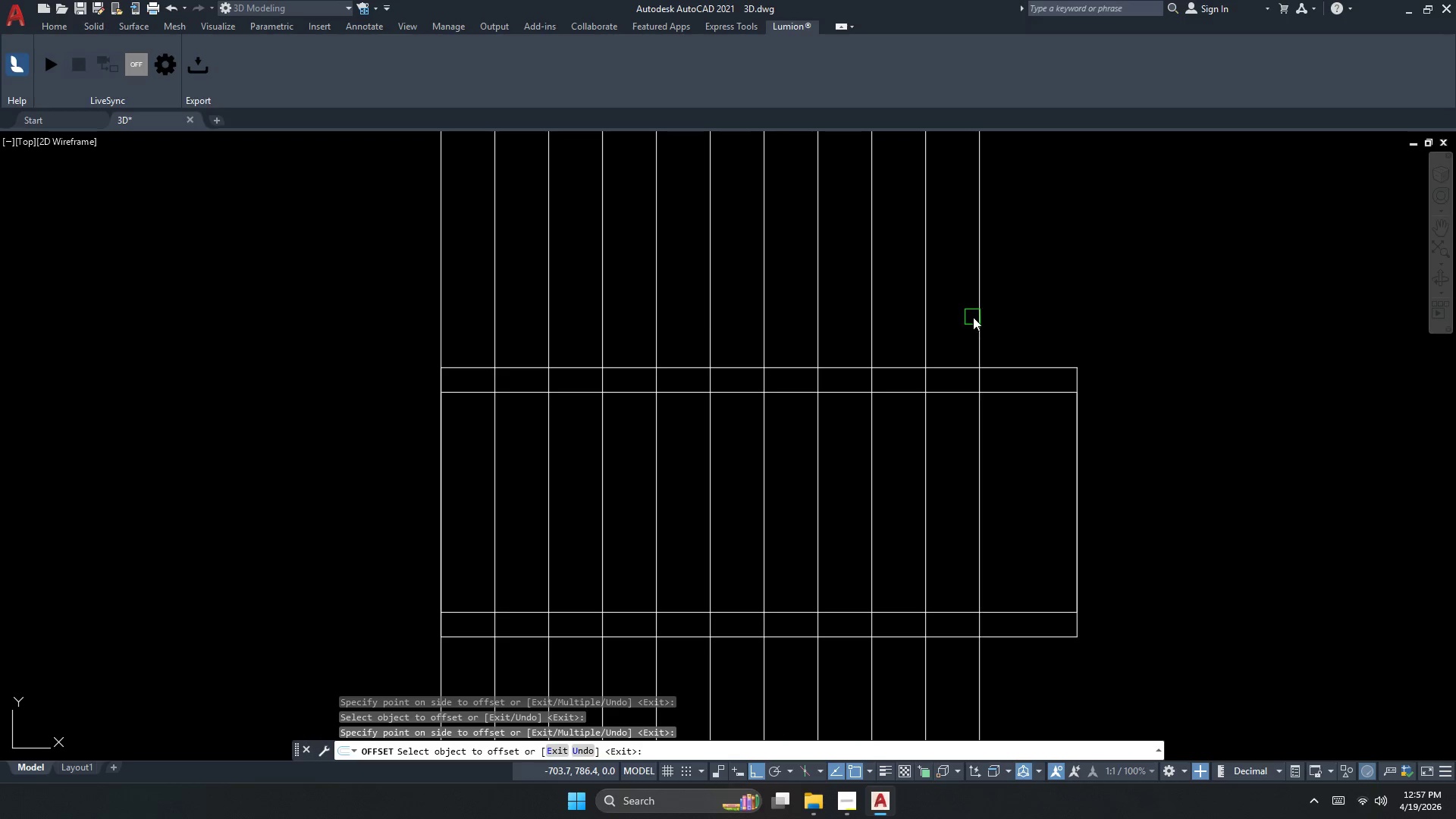 
left_click_drag(start_coordinate=[975, 316], to_coordinate=[984, 316])
 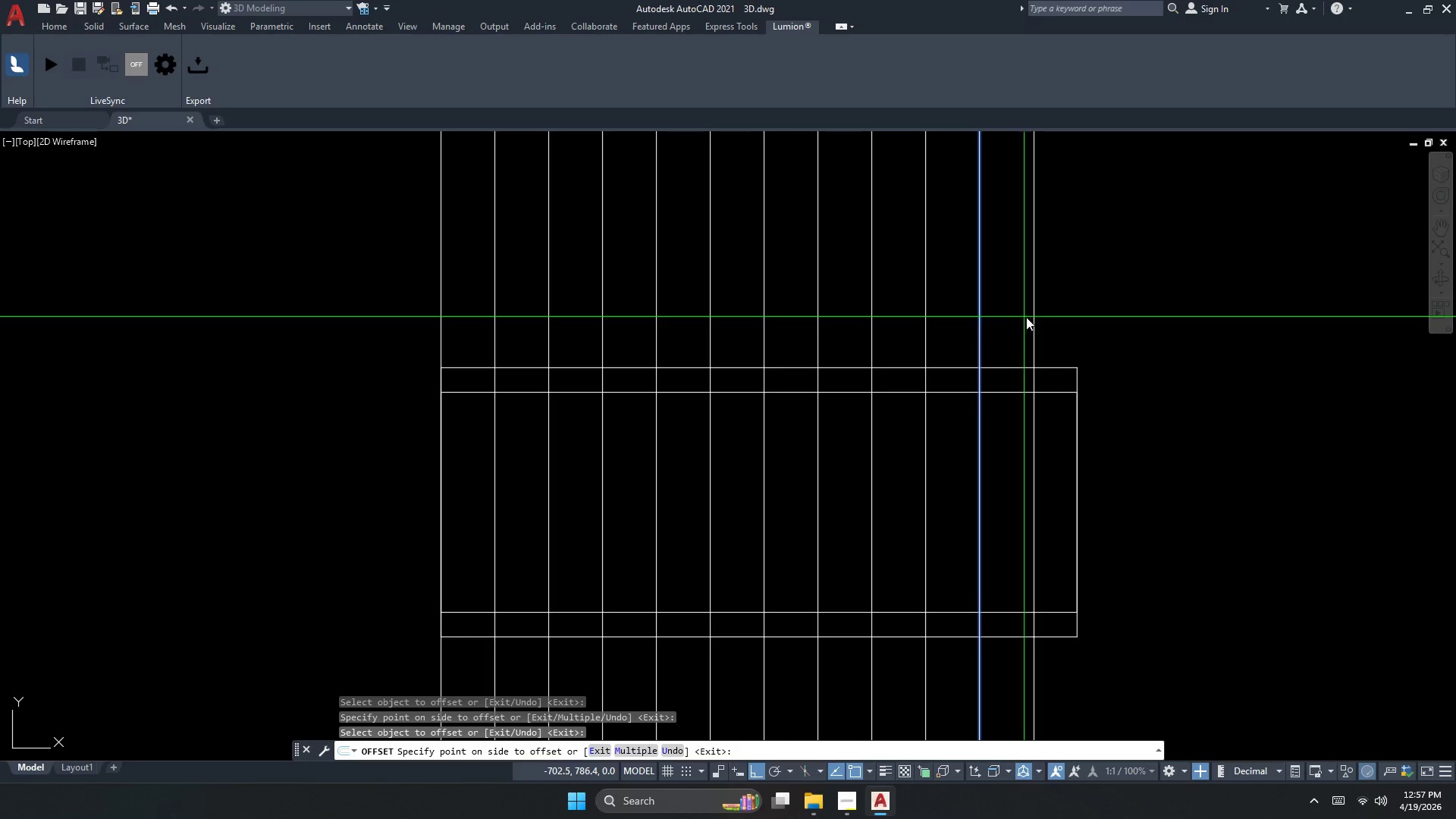 
triple_click([1032, 317])
 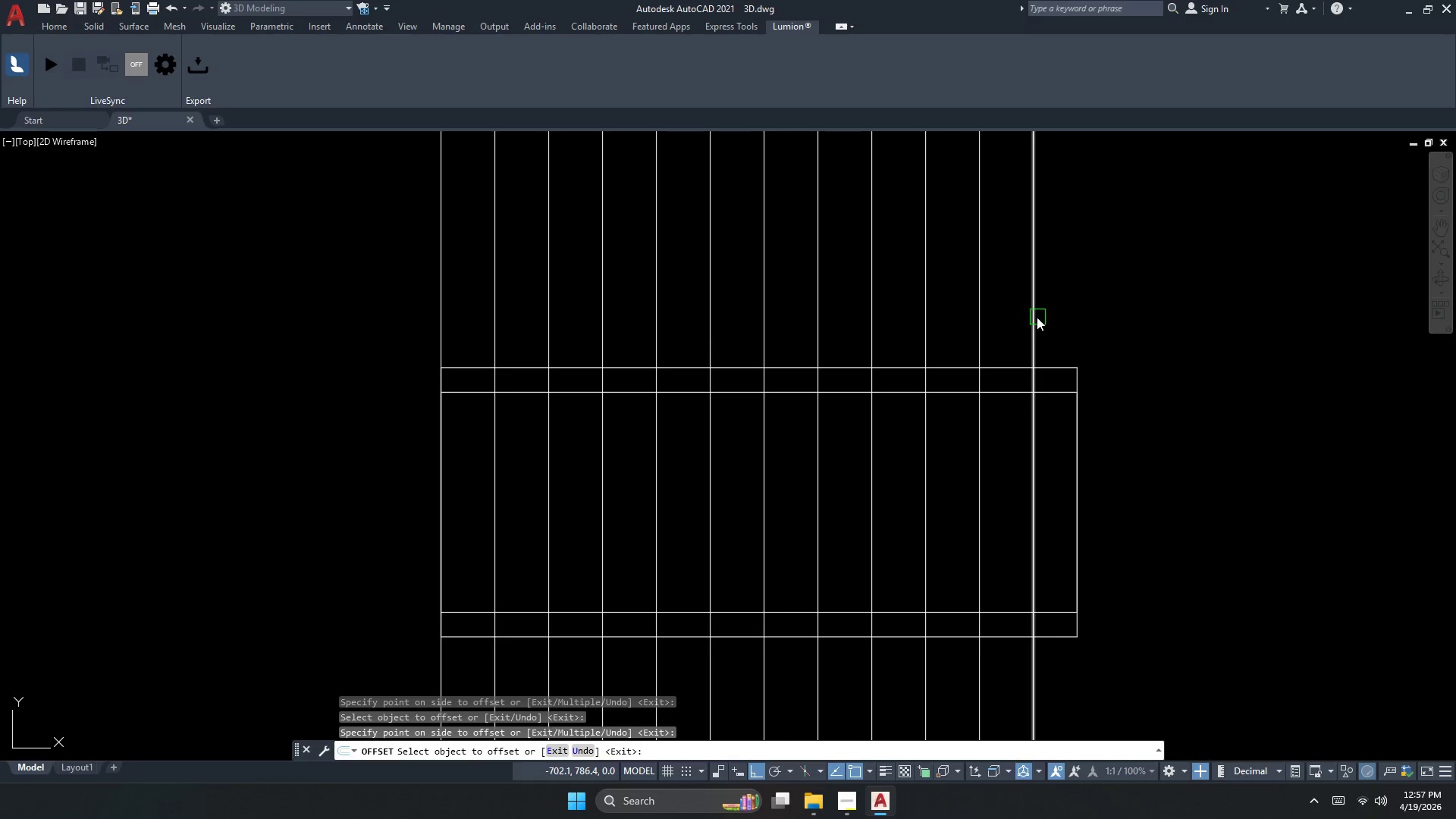 
left_click_drag(start_coordinate=[1036, 318], to_coordinate=[1050, 318])
 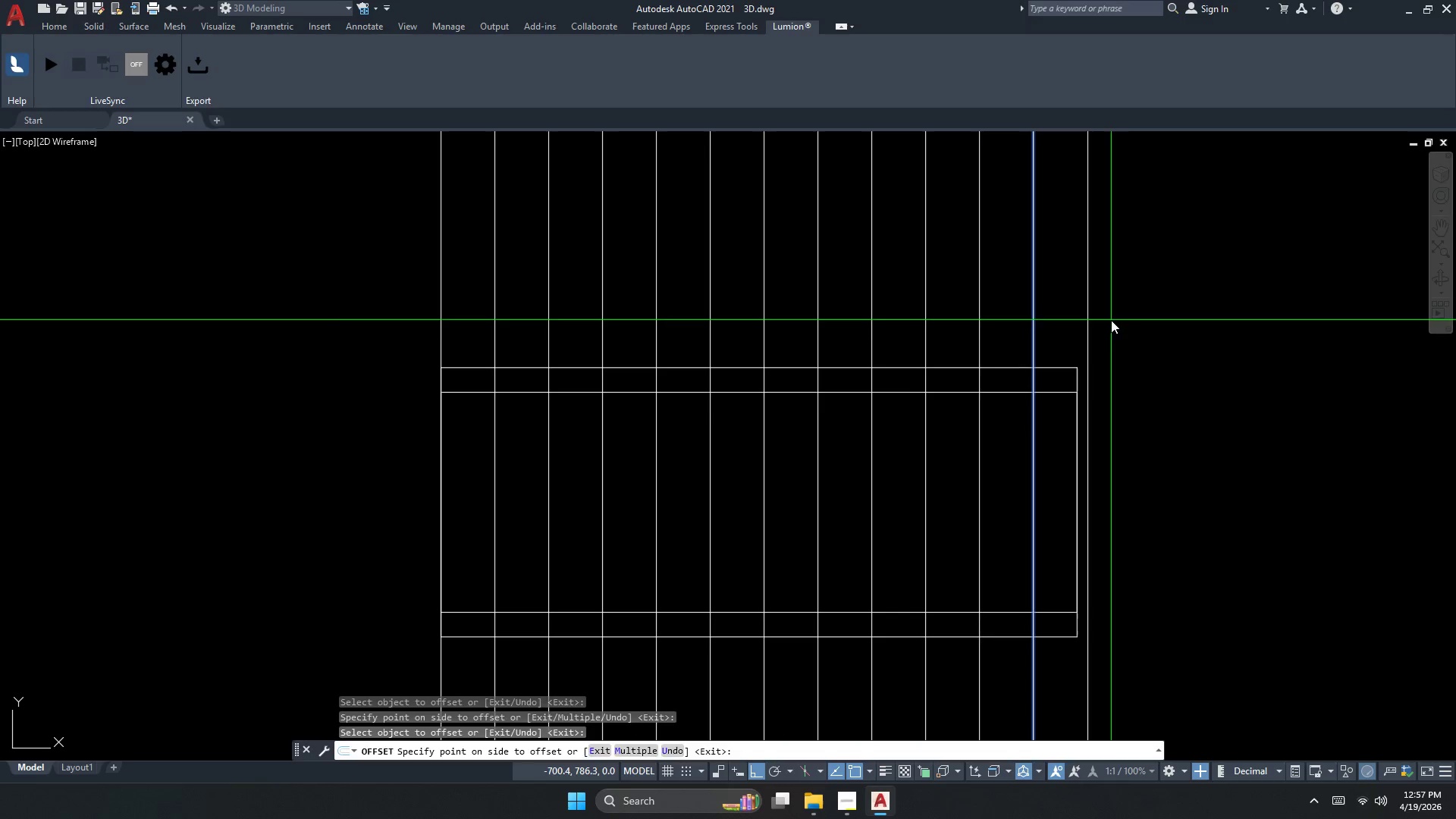 
key(Escape)
 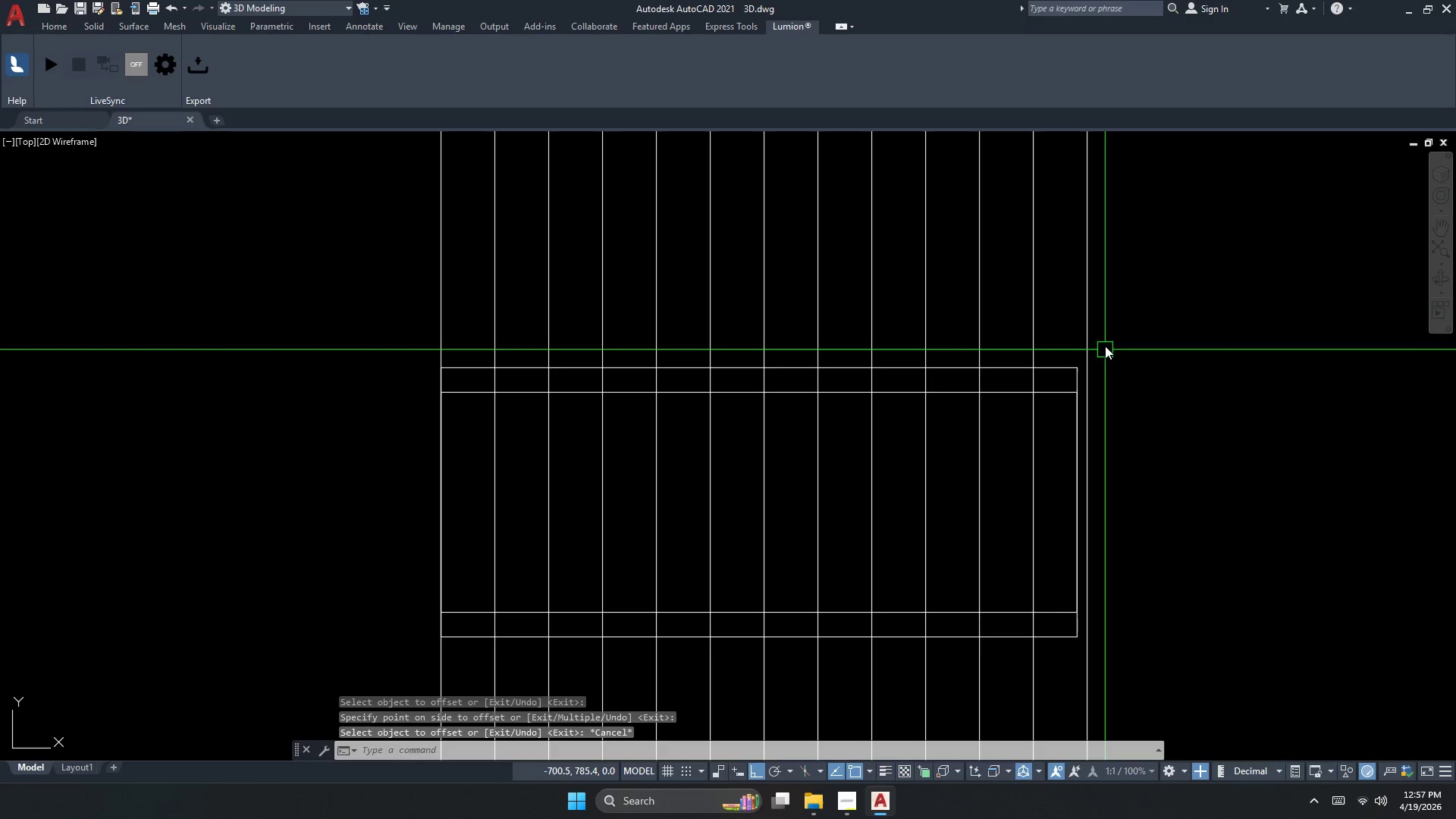 
key(S)
 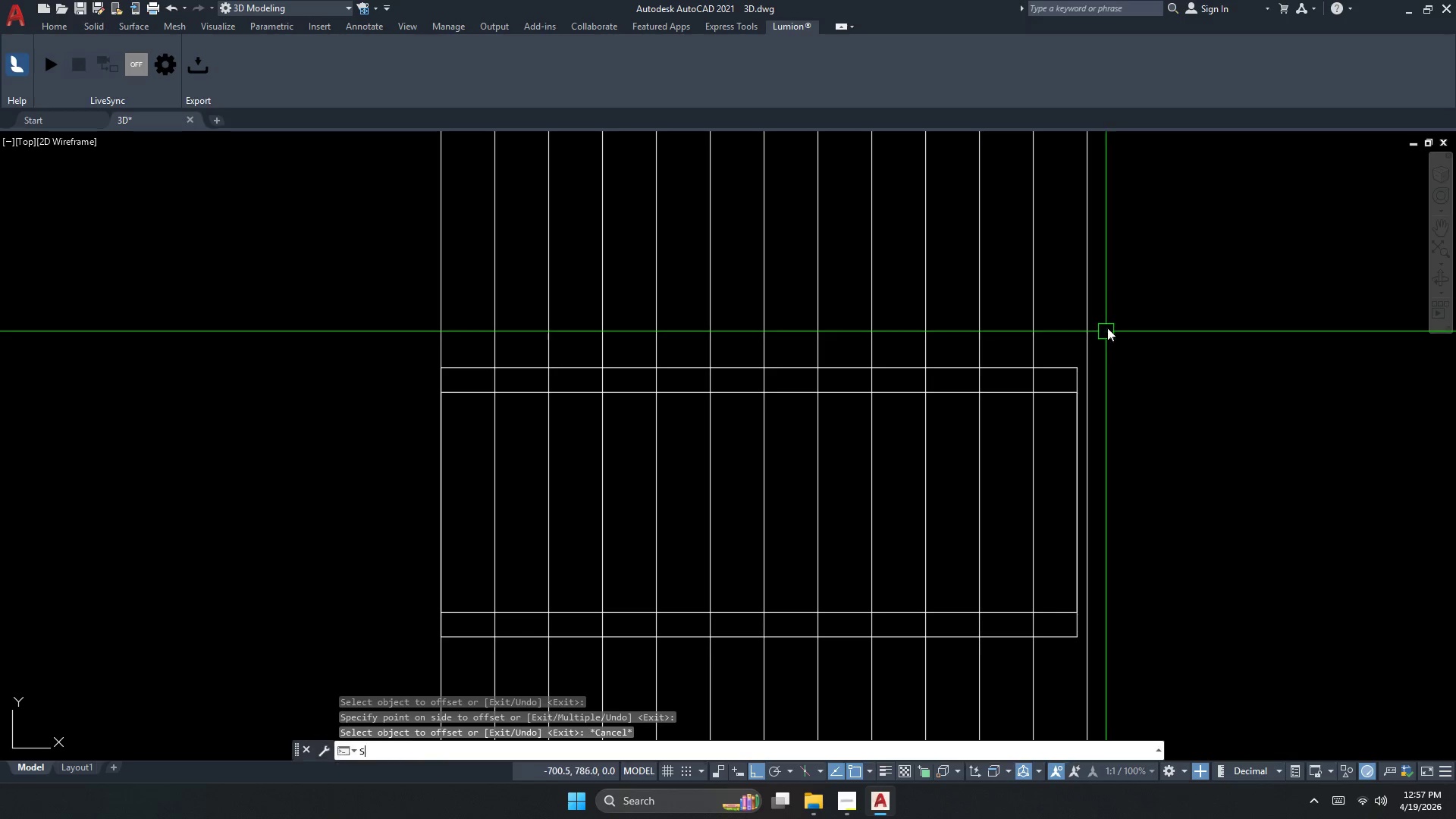 
key(Space)
 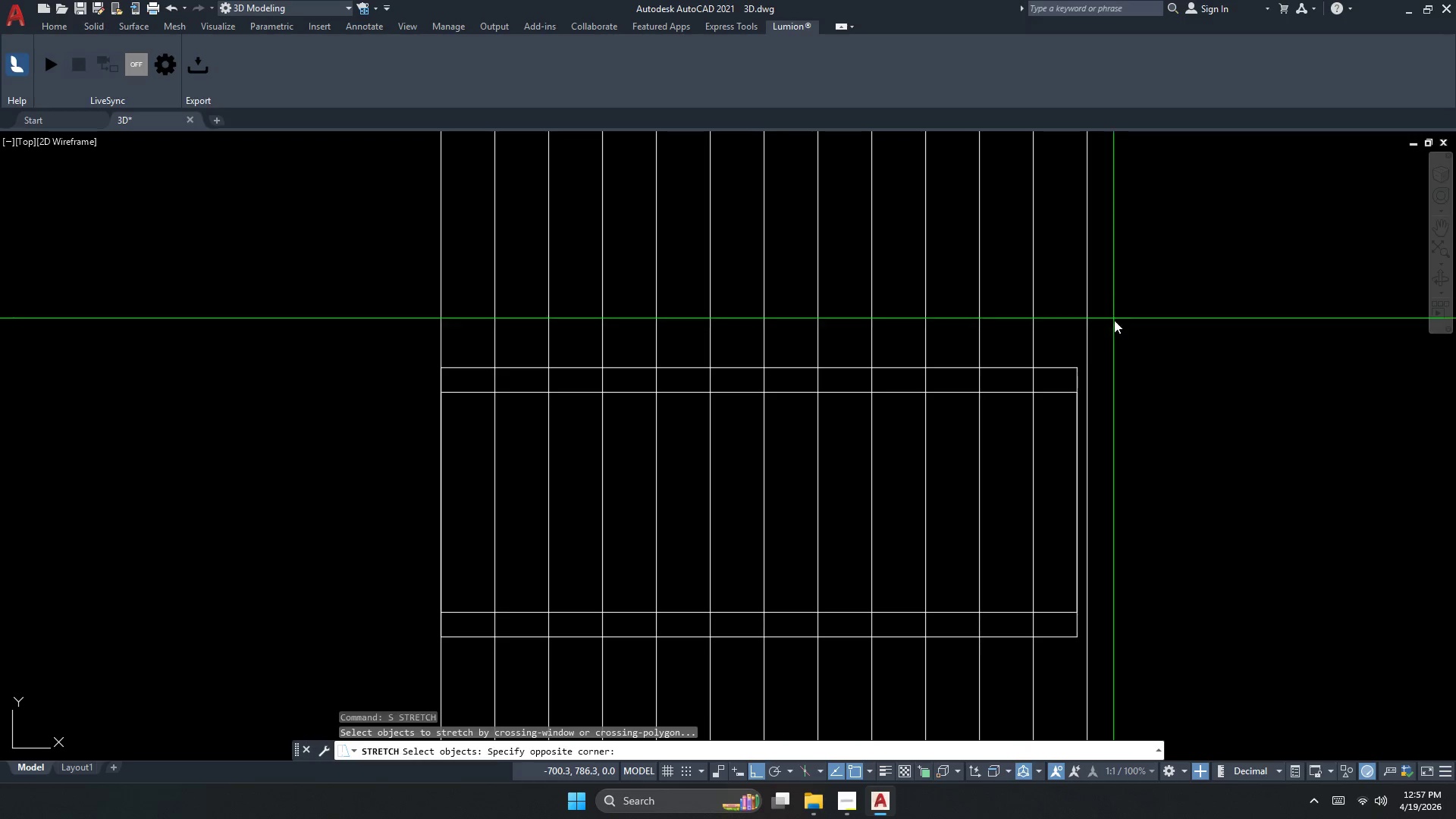 
left_click_drag(start_coordinate=[1113, 318], to_coordinate=[1104, 375])
 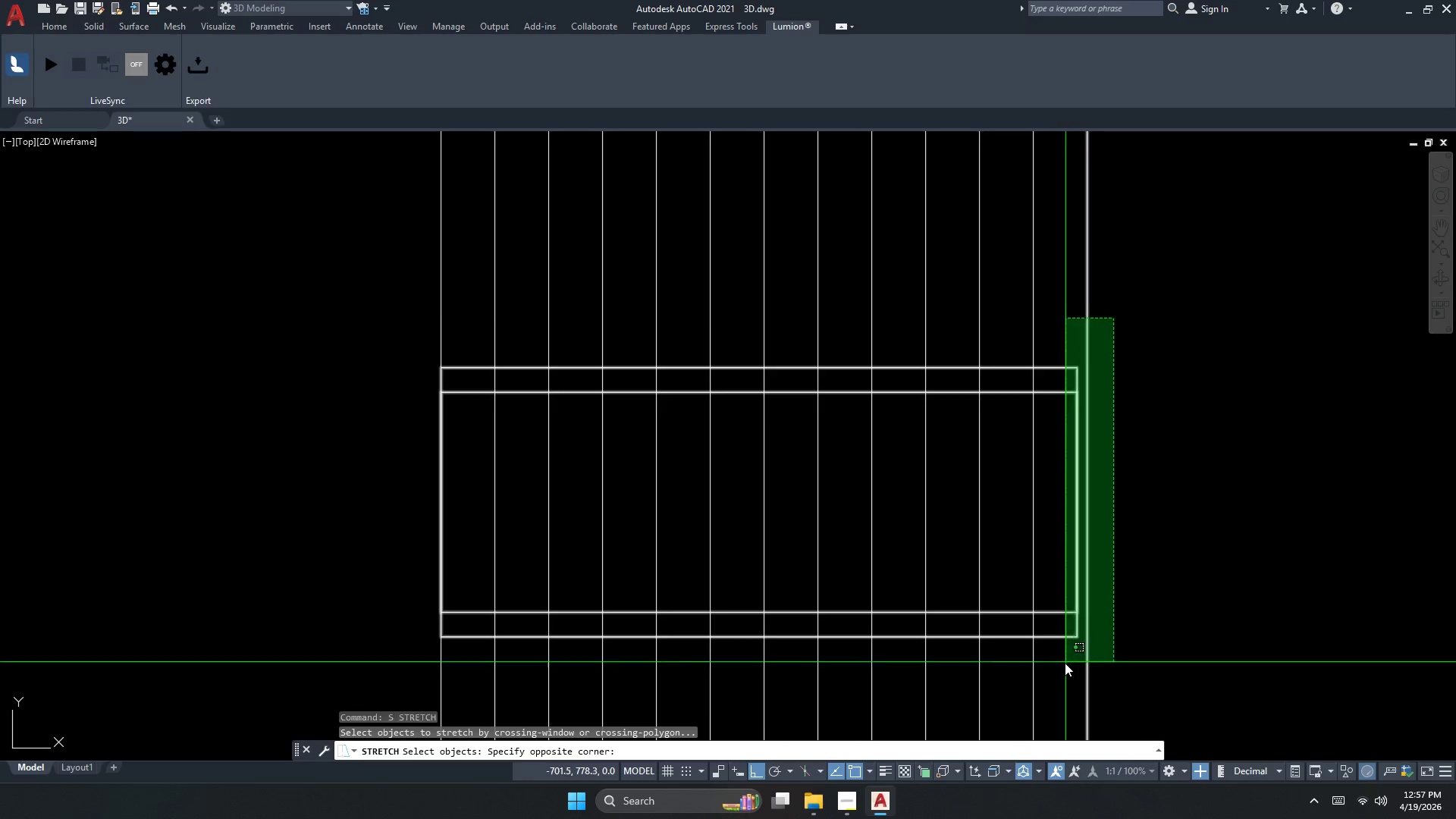 
left_click([1064, 675])
 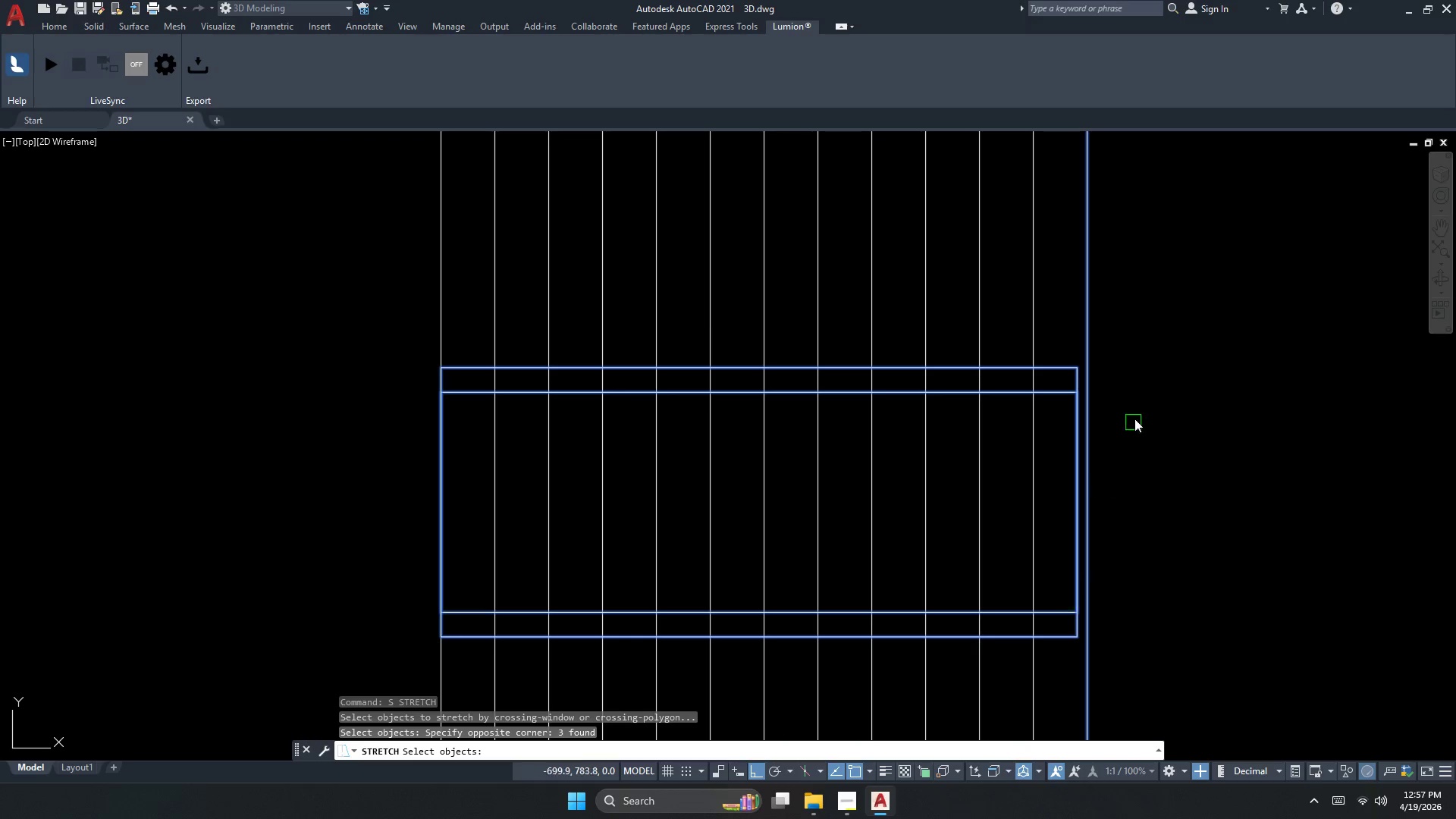 
hold_key(key=ShiftLeft, duration=0.73)
double_click([1066, 315])
 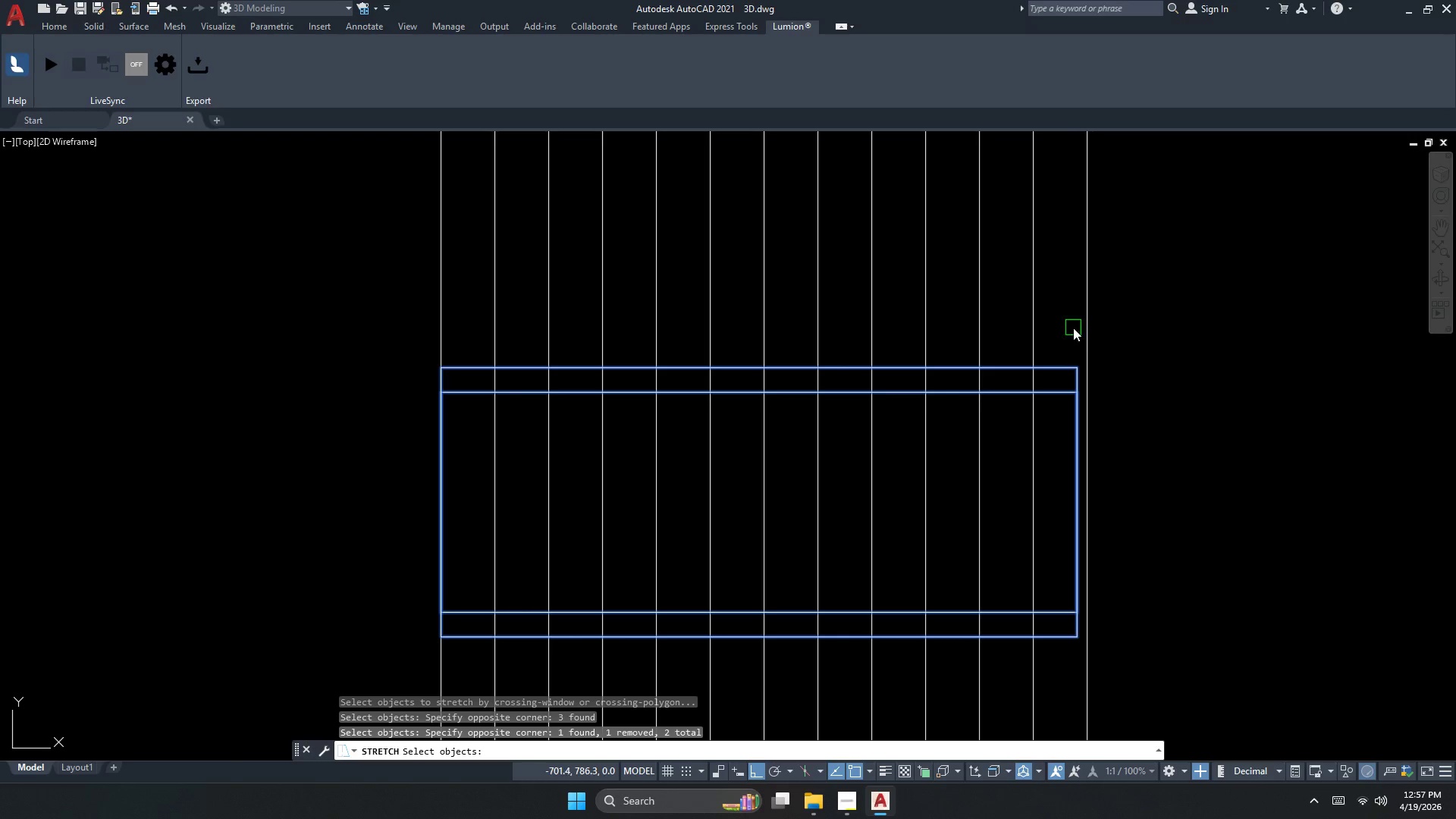 
key(Space)
 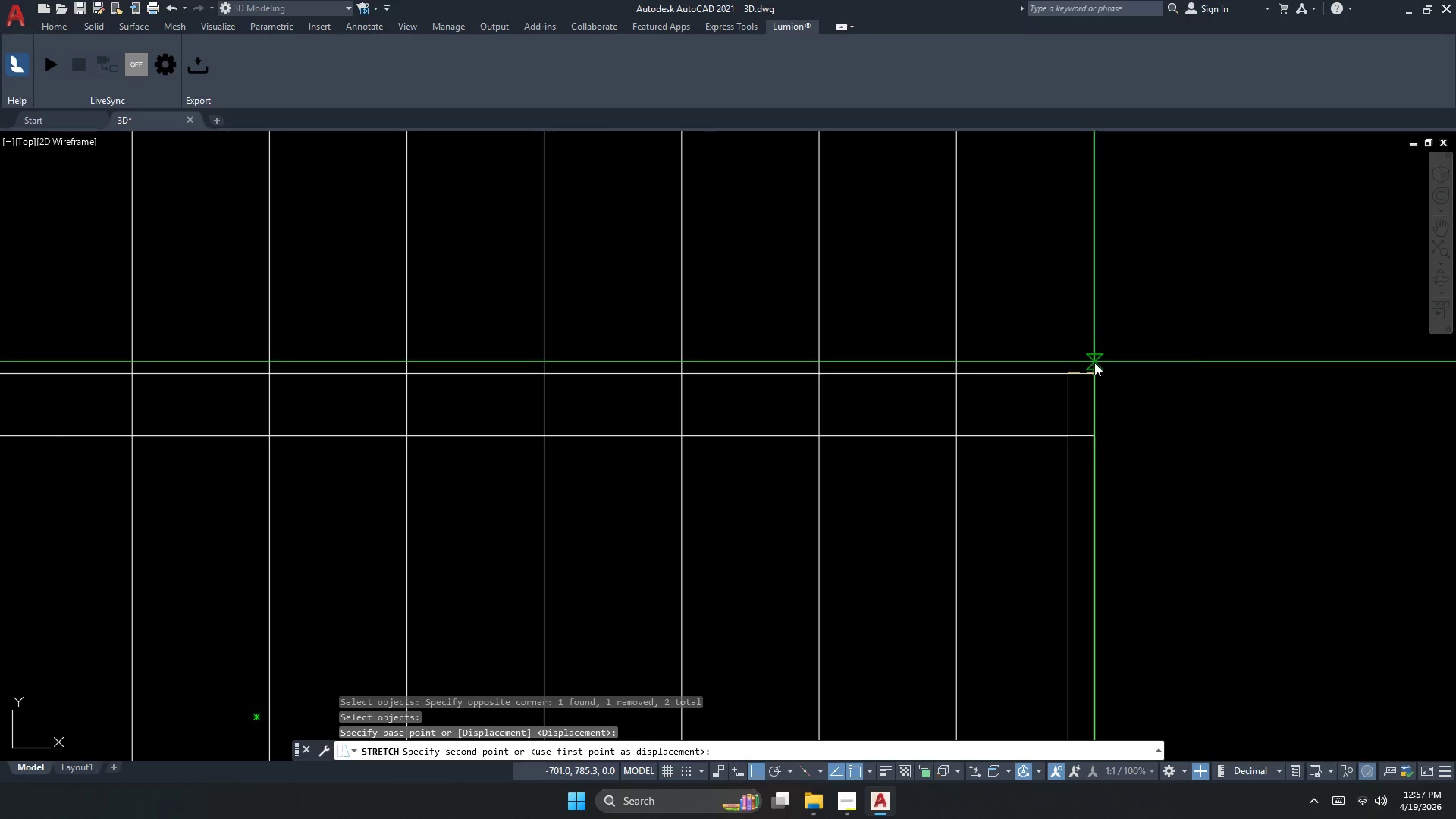 
scroll: coordinate [1083, 364], scroll_direction: up, amount: 2.0
 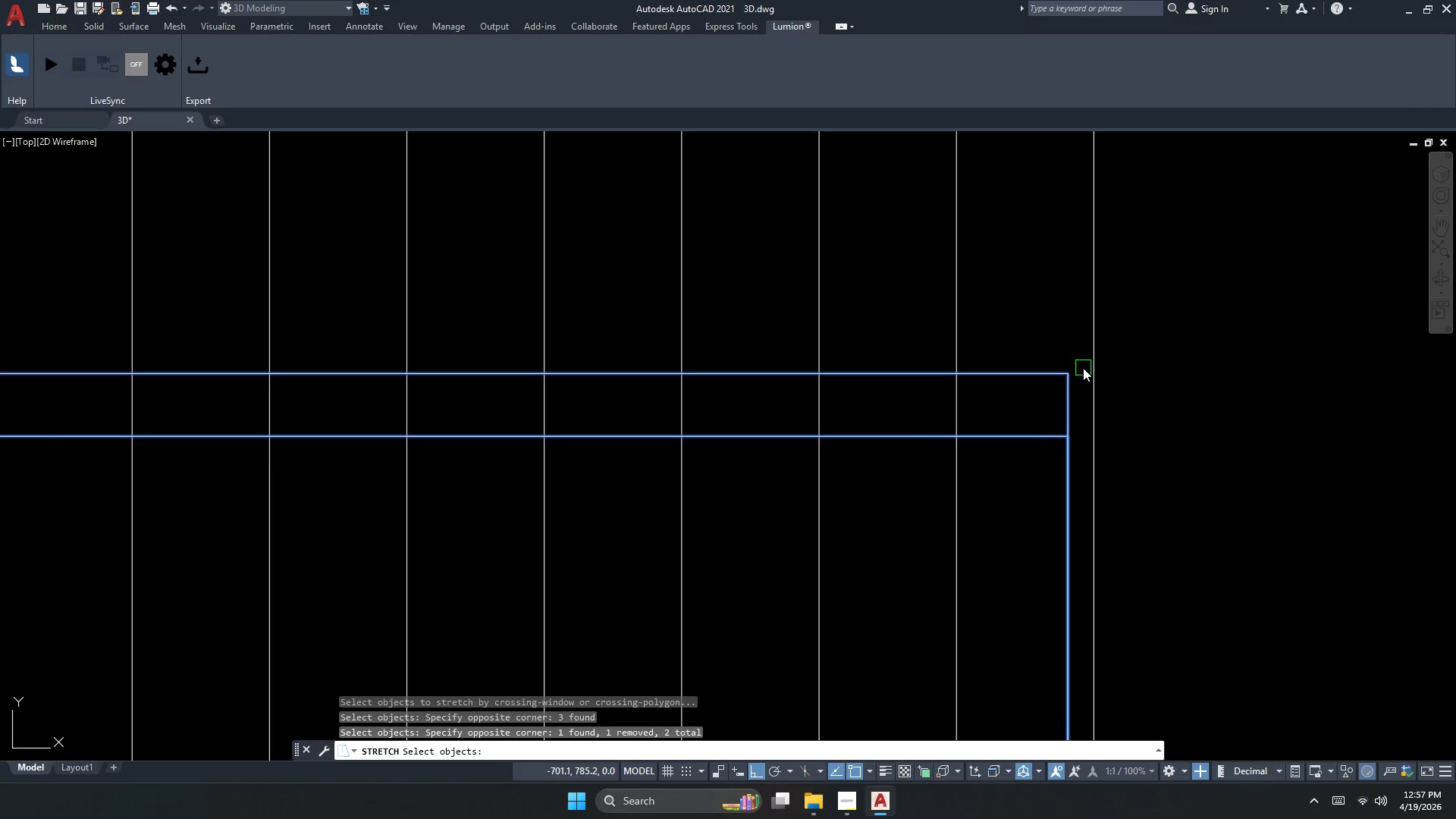 
left_click_drag(start_coordinate=[1094, 369], to_coordinate=[1093, 373])
 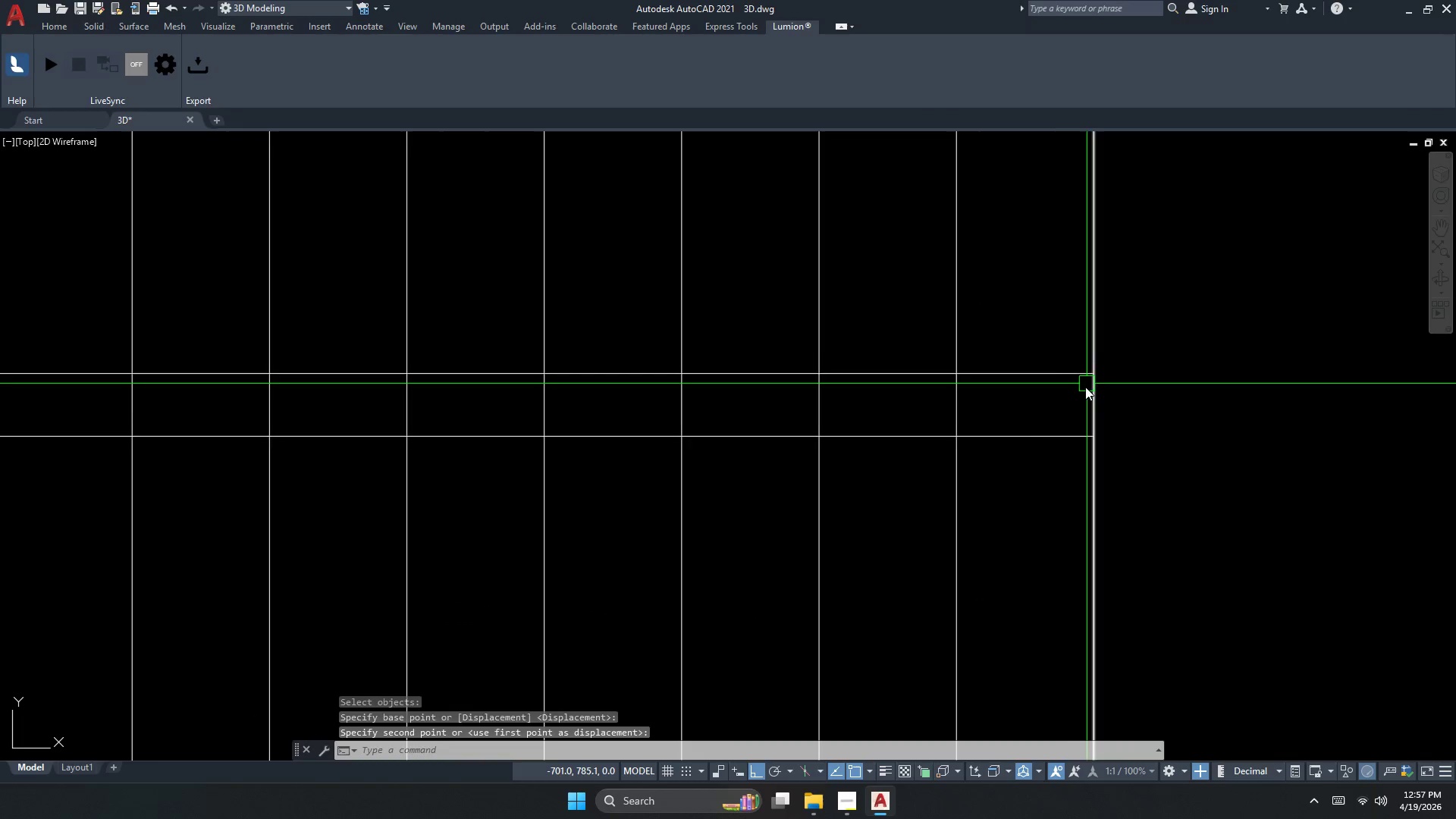 
key(Escape)
 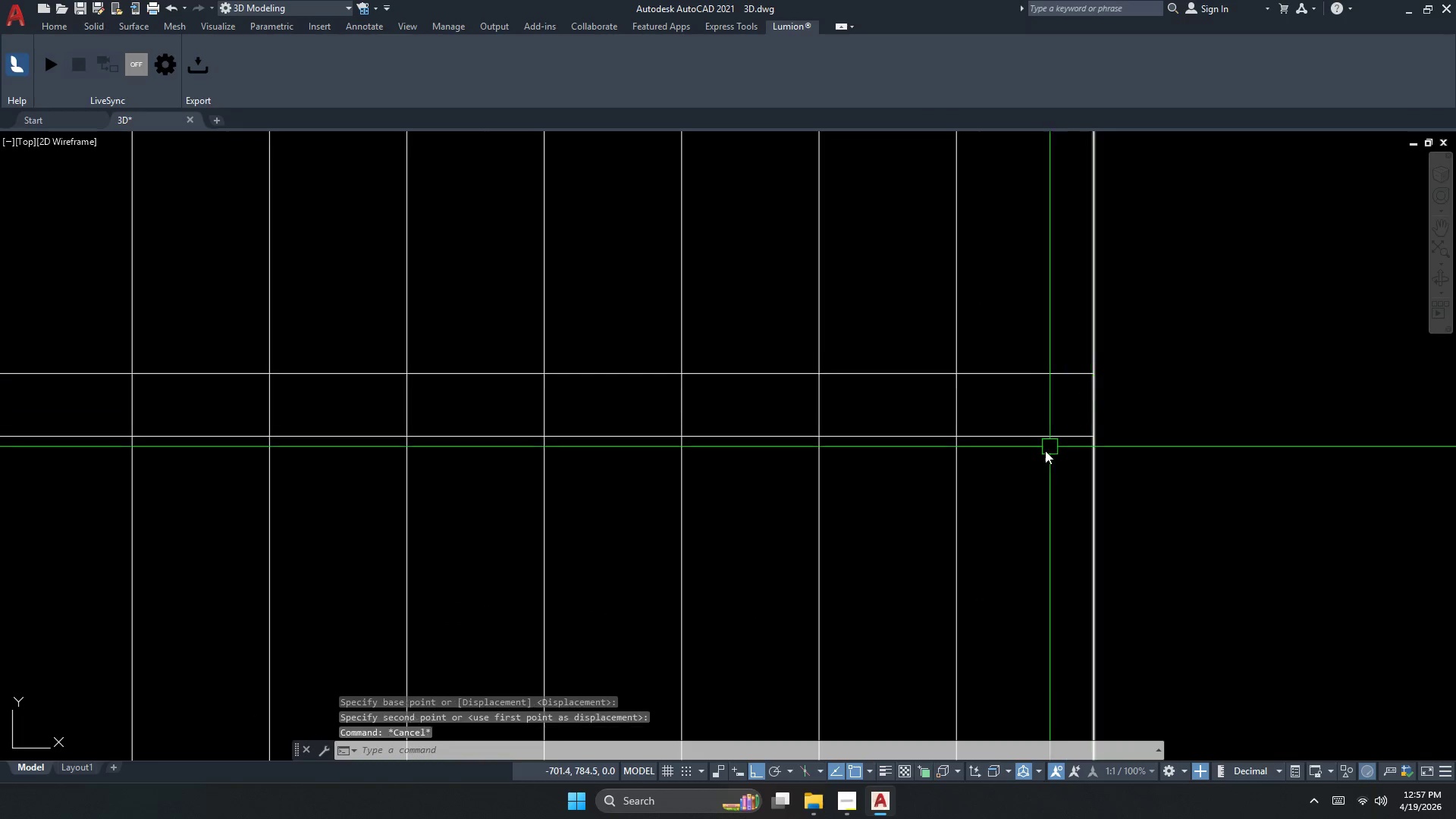 
left_click_drag(start_coordinate=[1122, 389], to_coordinate=[1117, 389])
 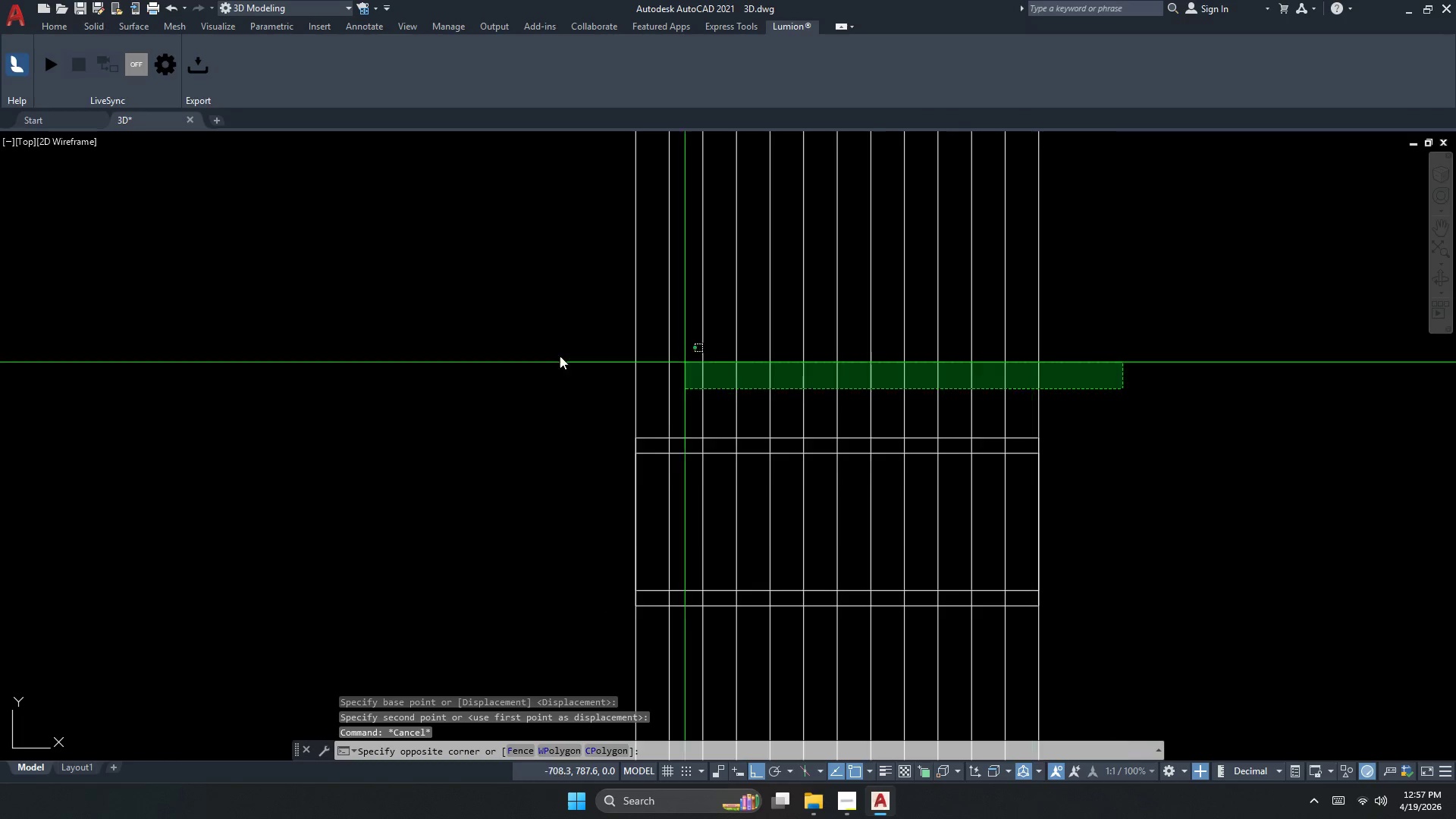 
left_click_drag(start_coordinate=[361, 353], to_coordinate=[318, 354])
 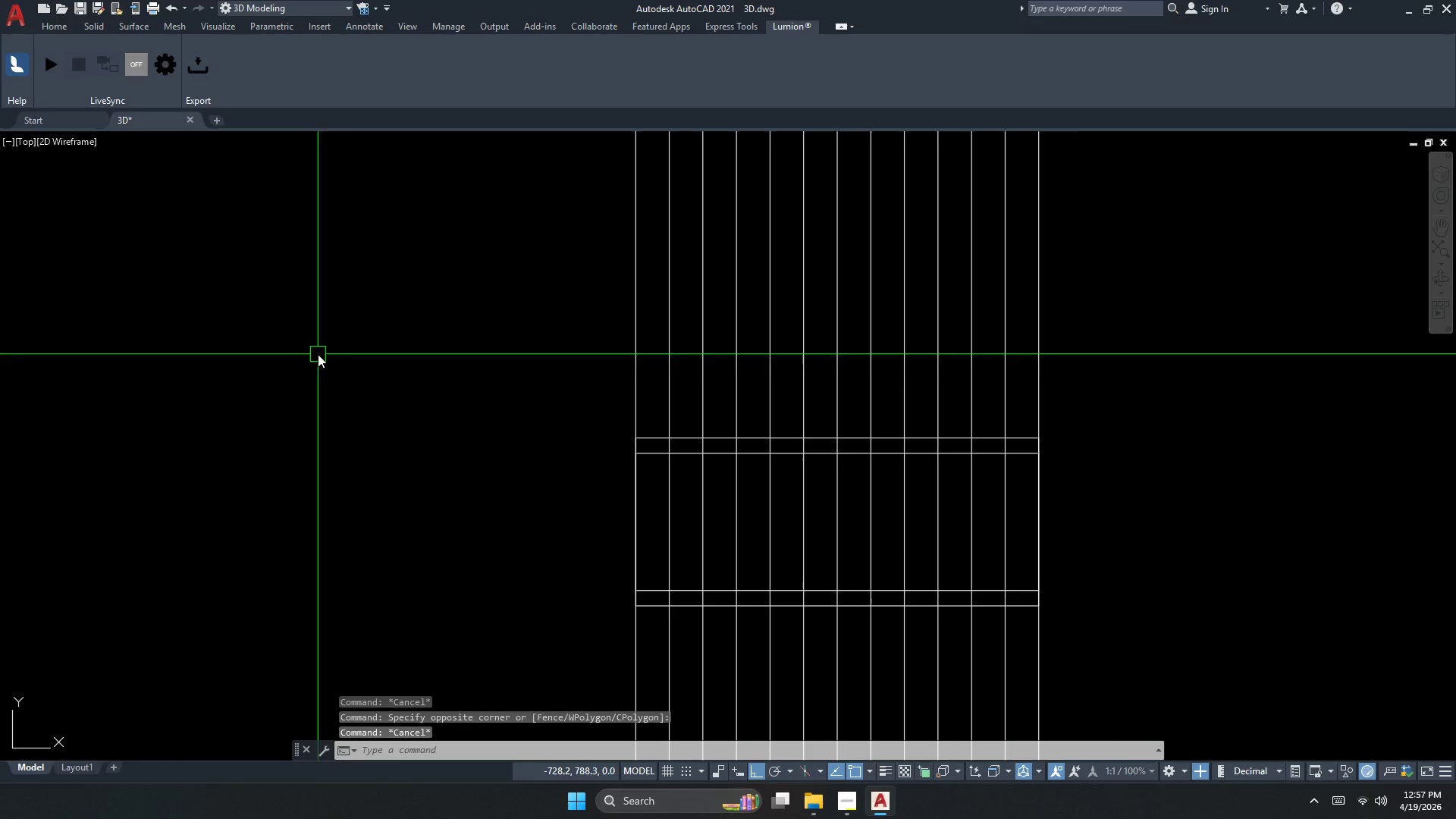 
key(Escape)
 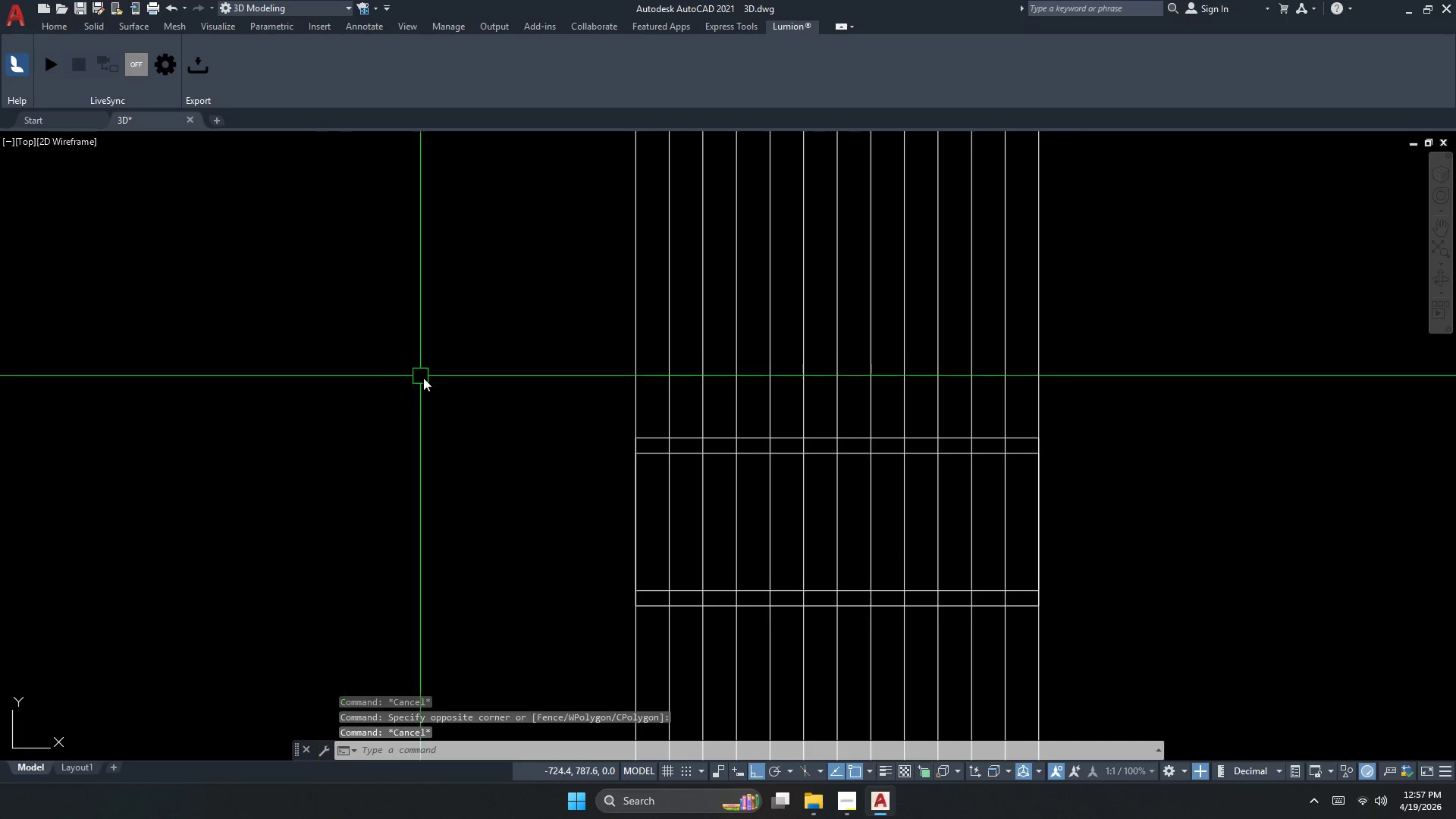 
key(Escape)
 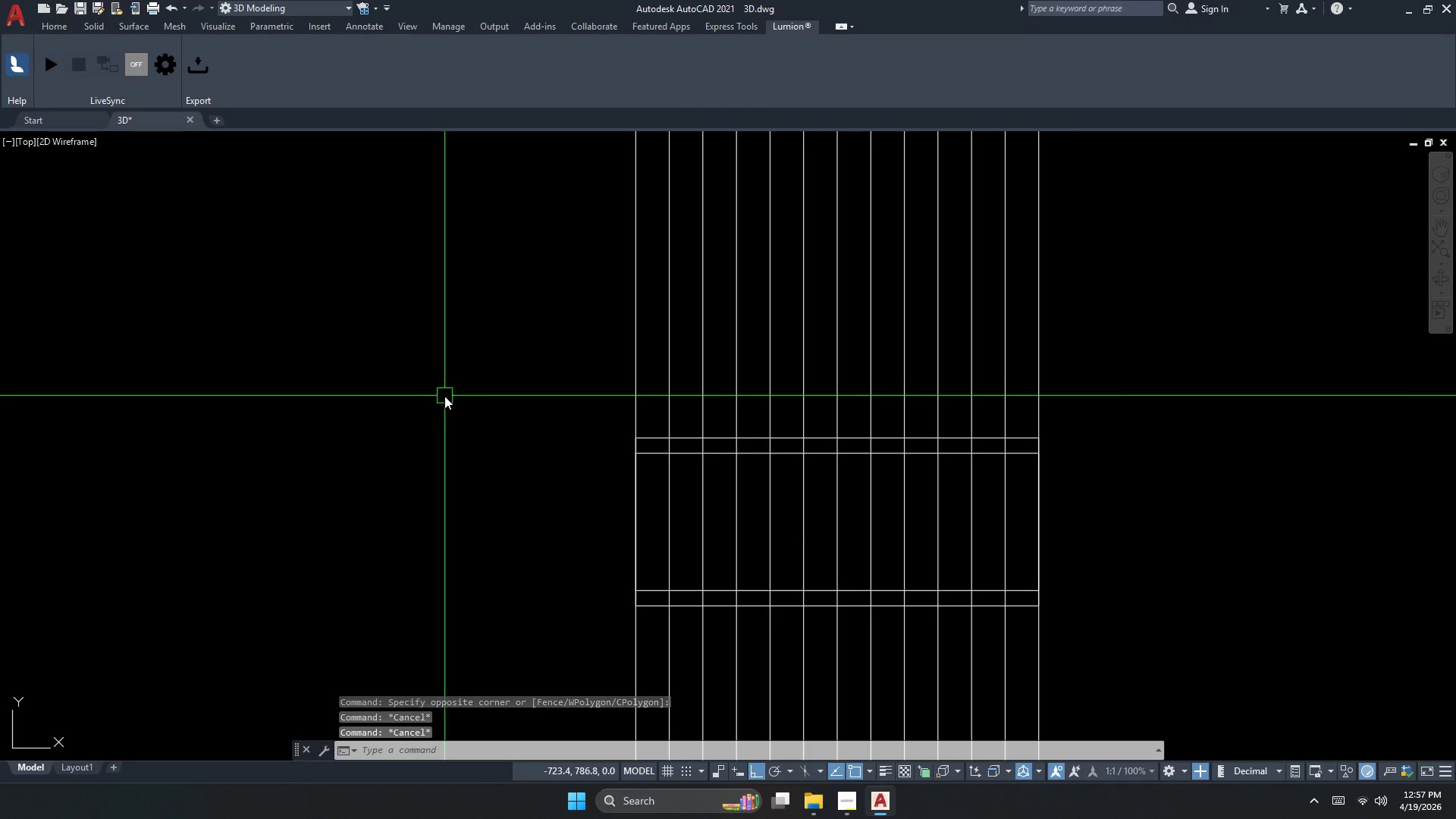 
key(Escape)
 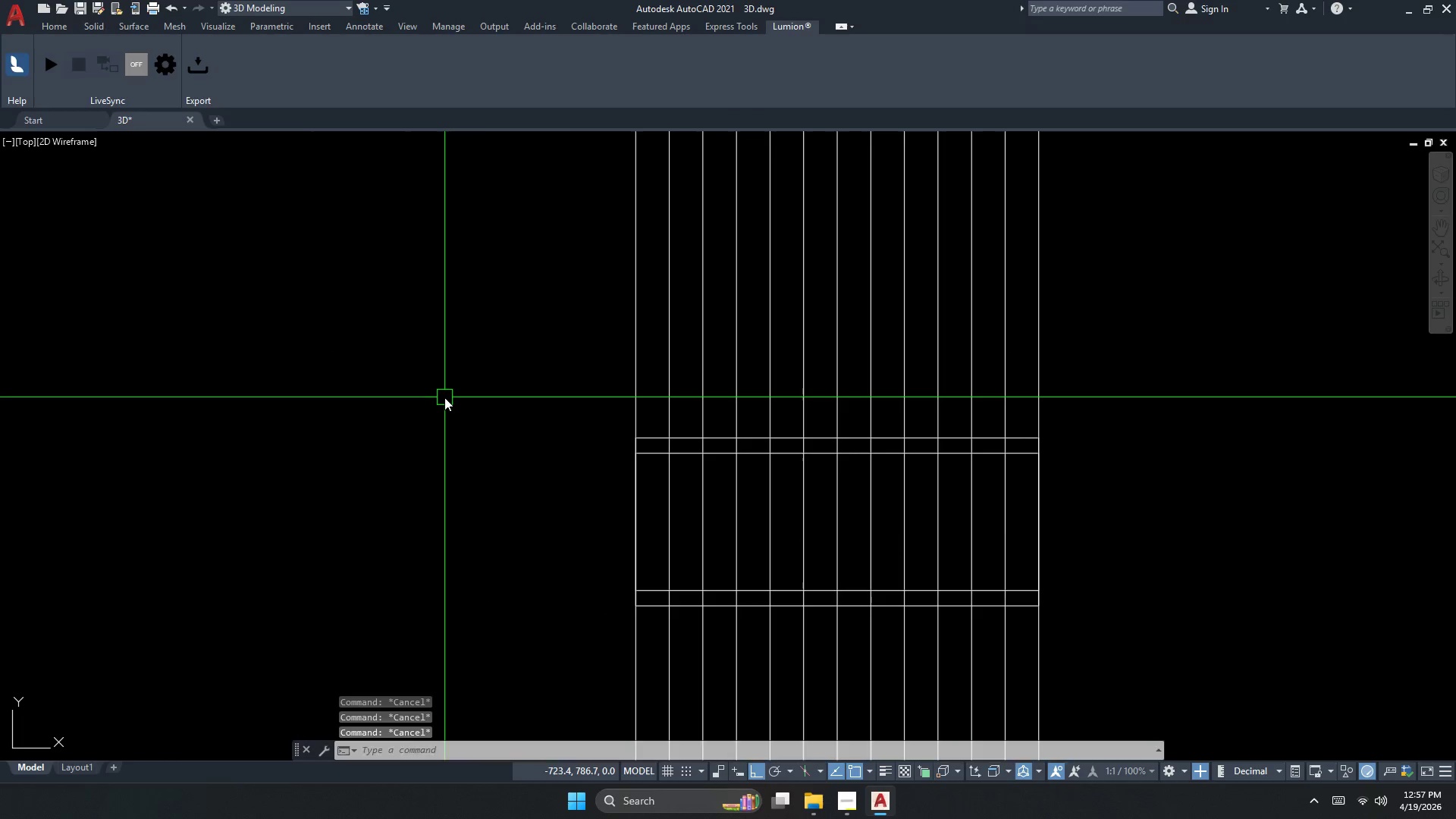 
scroll: coordinate [1019, 460], scroll_direction: down, amount: 3.0
 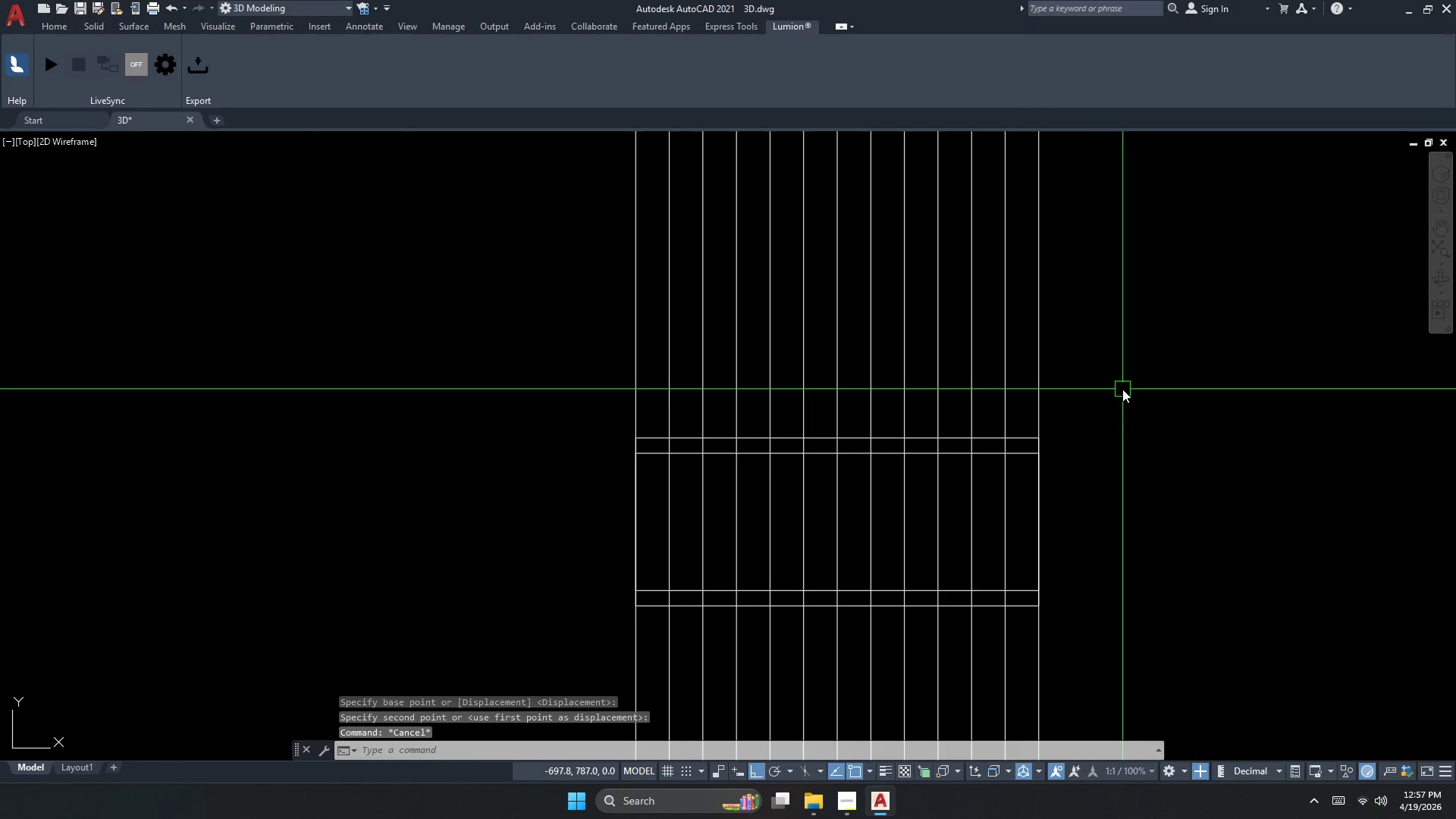 
type(DLI )
 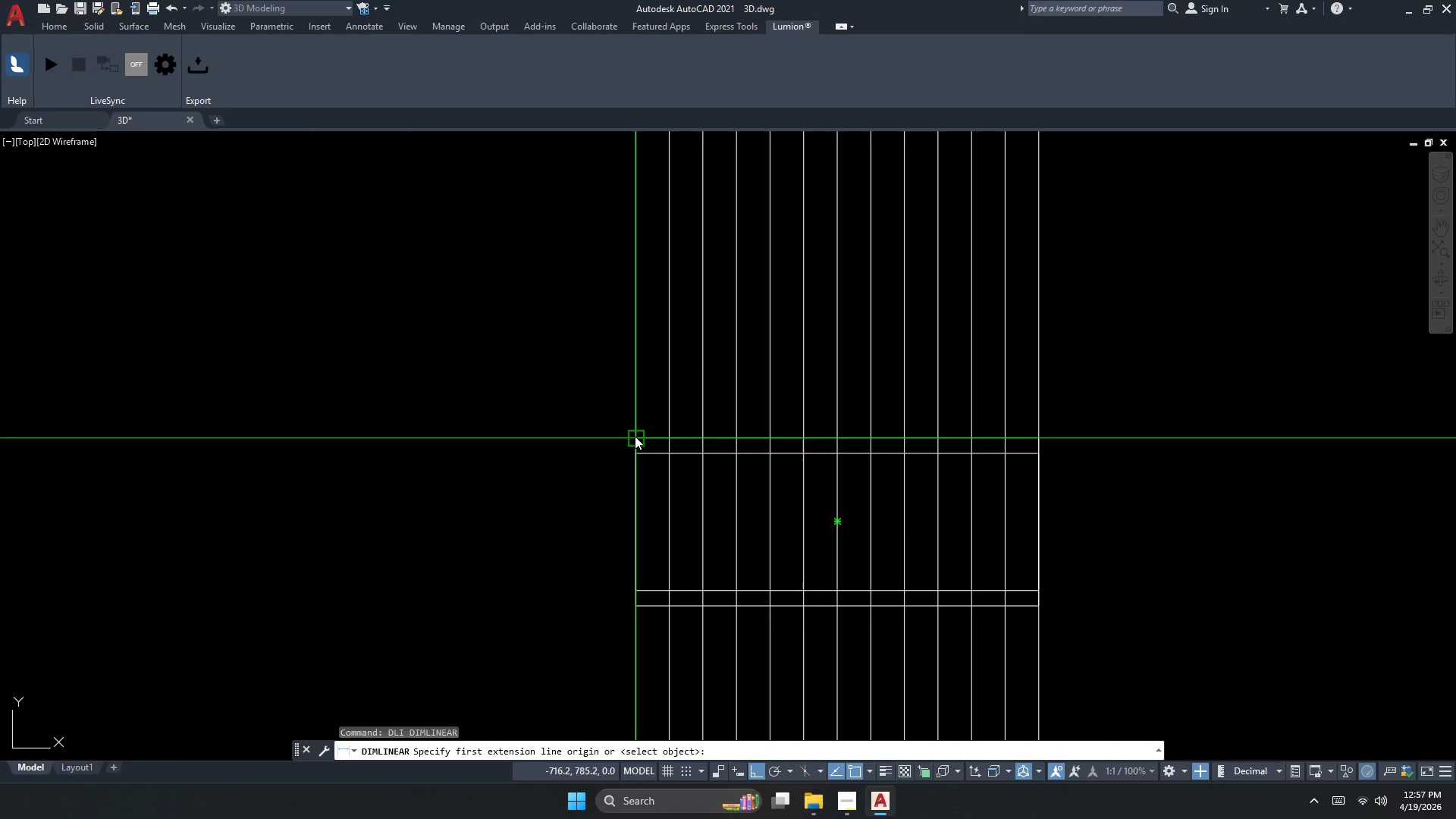 
left_click([635, 436])
 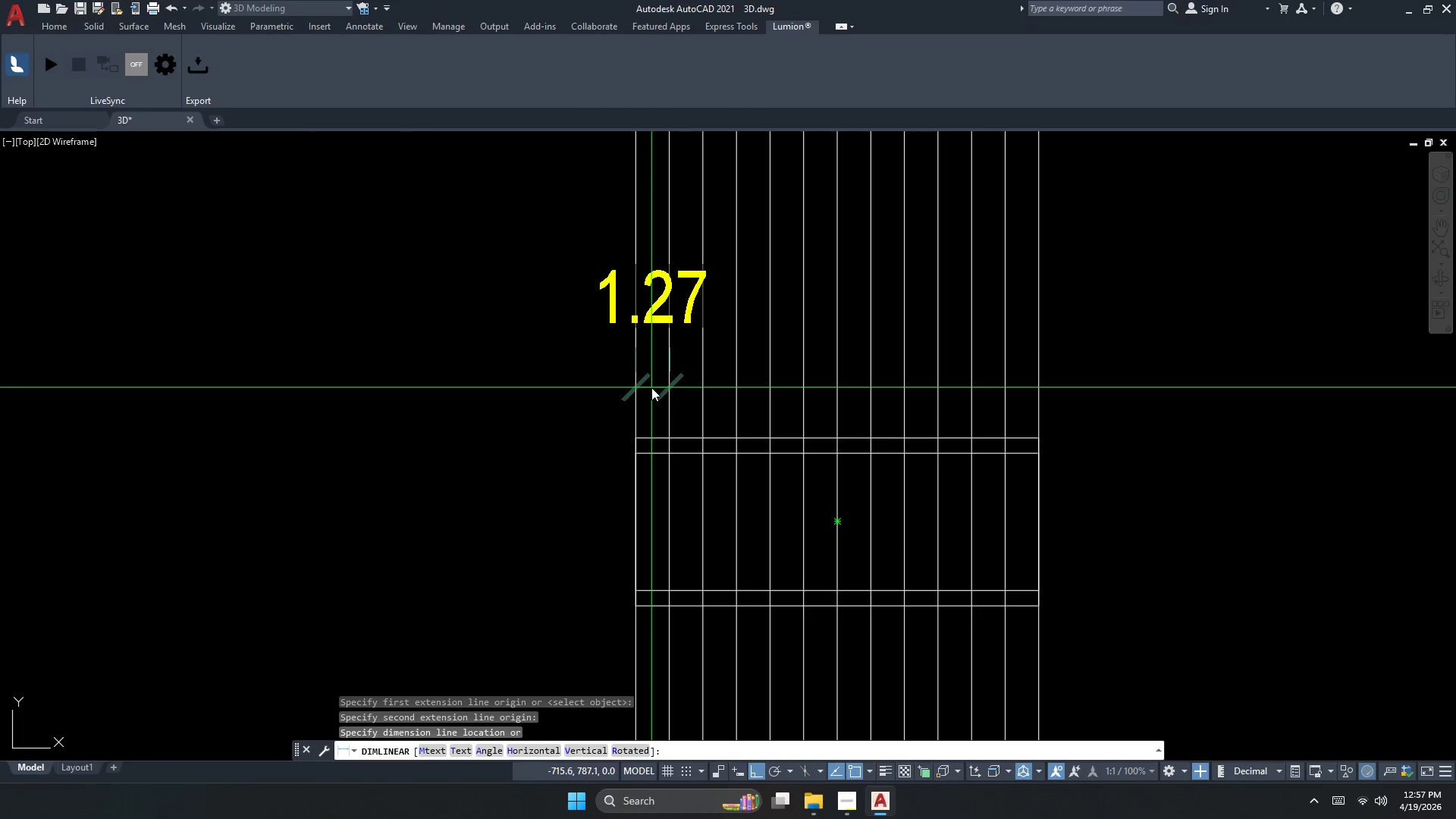 
key(Escape)
key(Escape)
type(PL )
 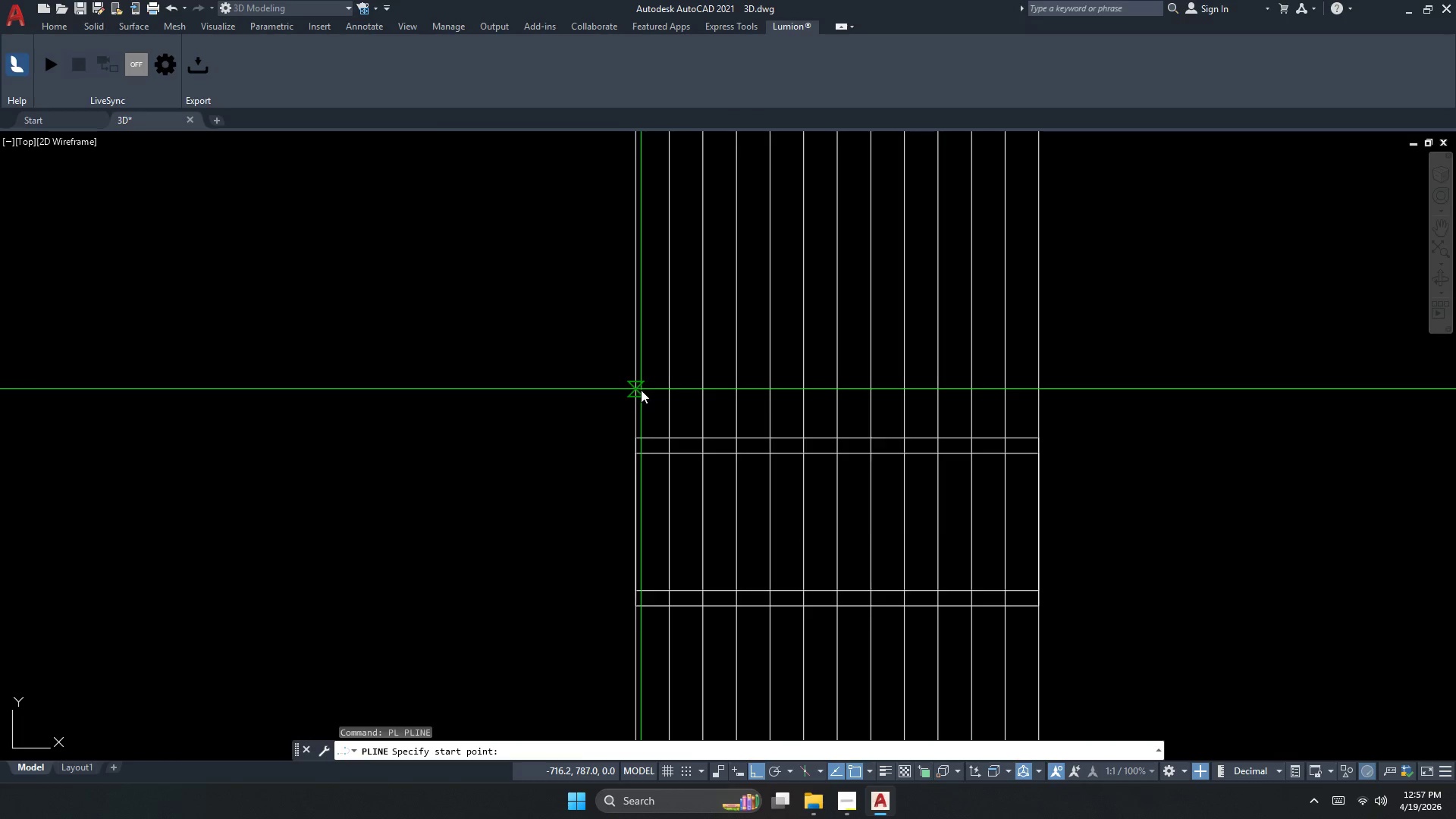 
left_click_drag(start_coordinate=[641, 390], to_coordinate=[647, 400])
 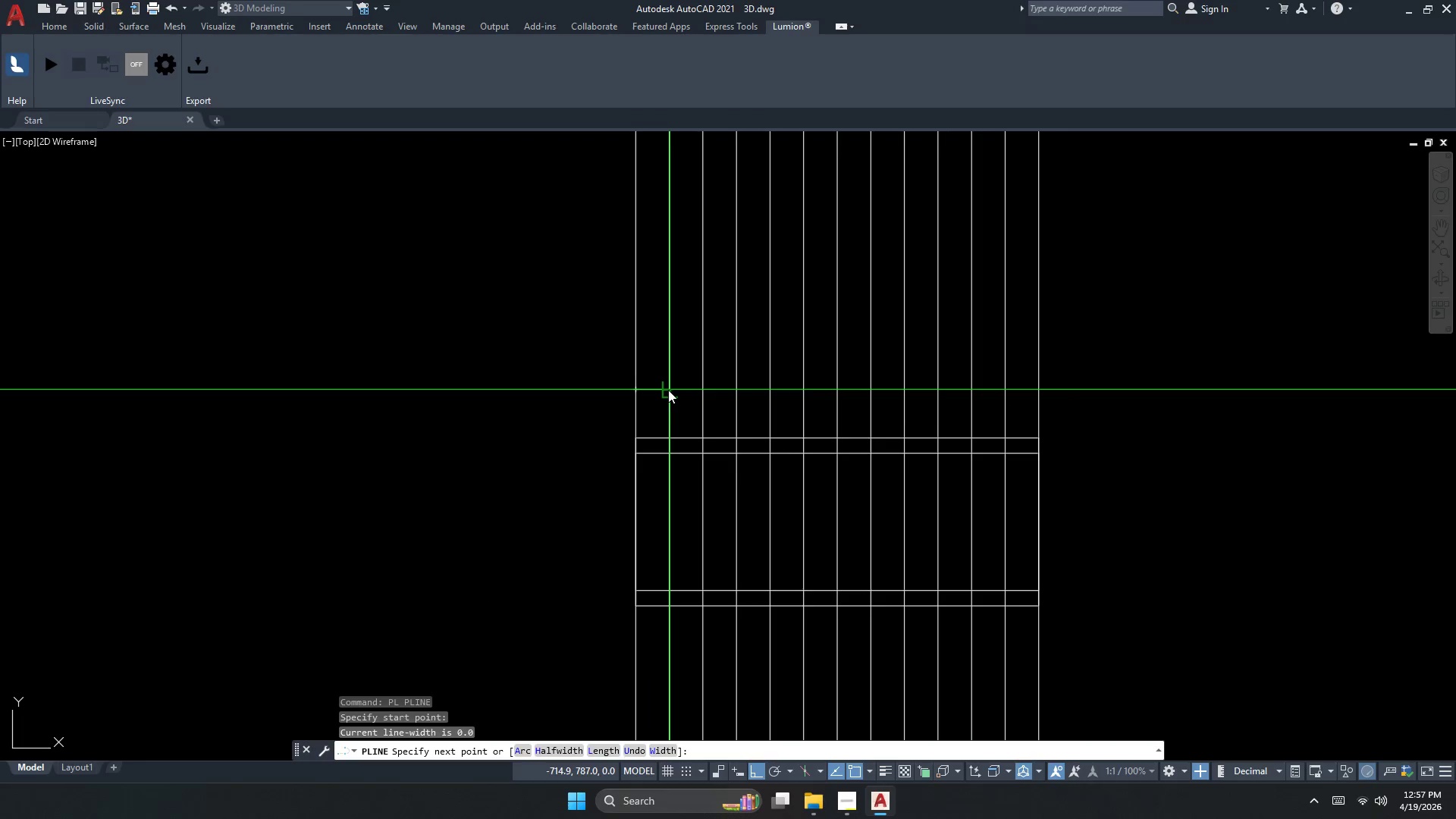 
left_click([668, 389])
 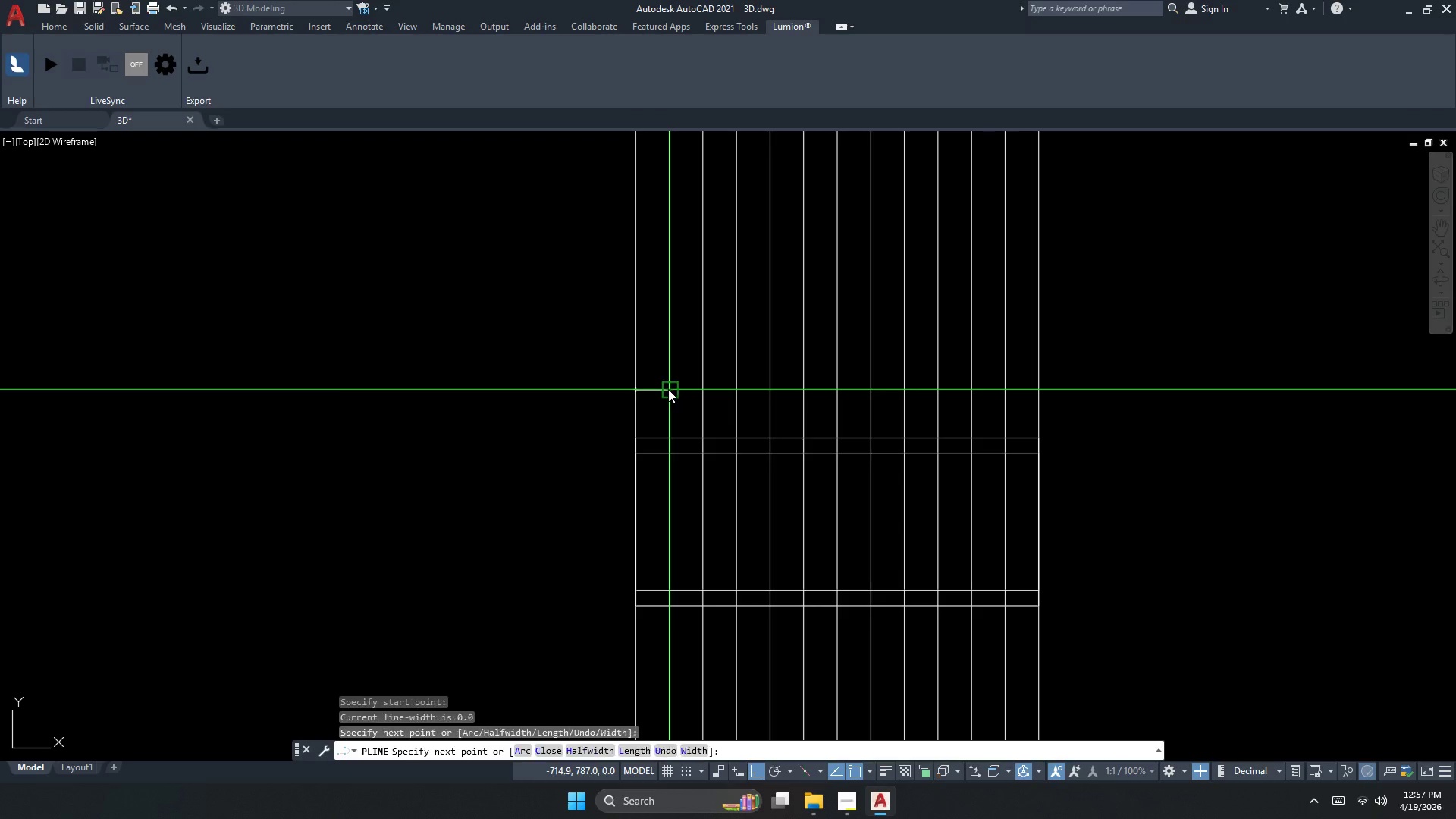 
key(Escape)
 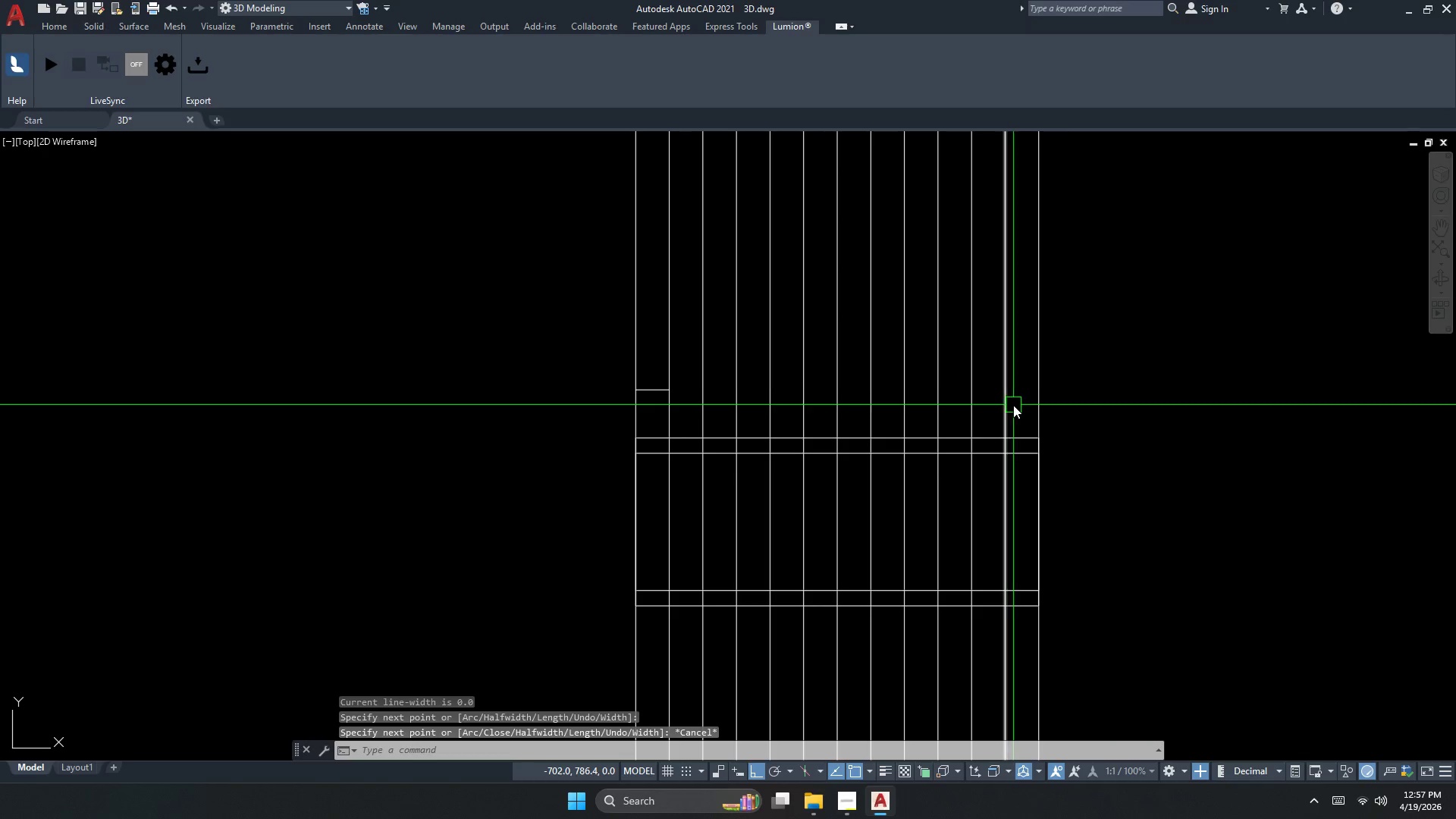 
left_click_drag(start_coordinate=[1019, 413], to_coordinate=[1006, 413])
 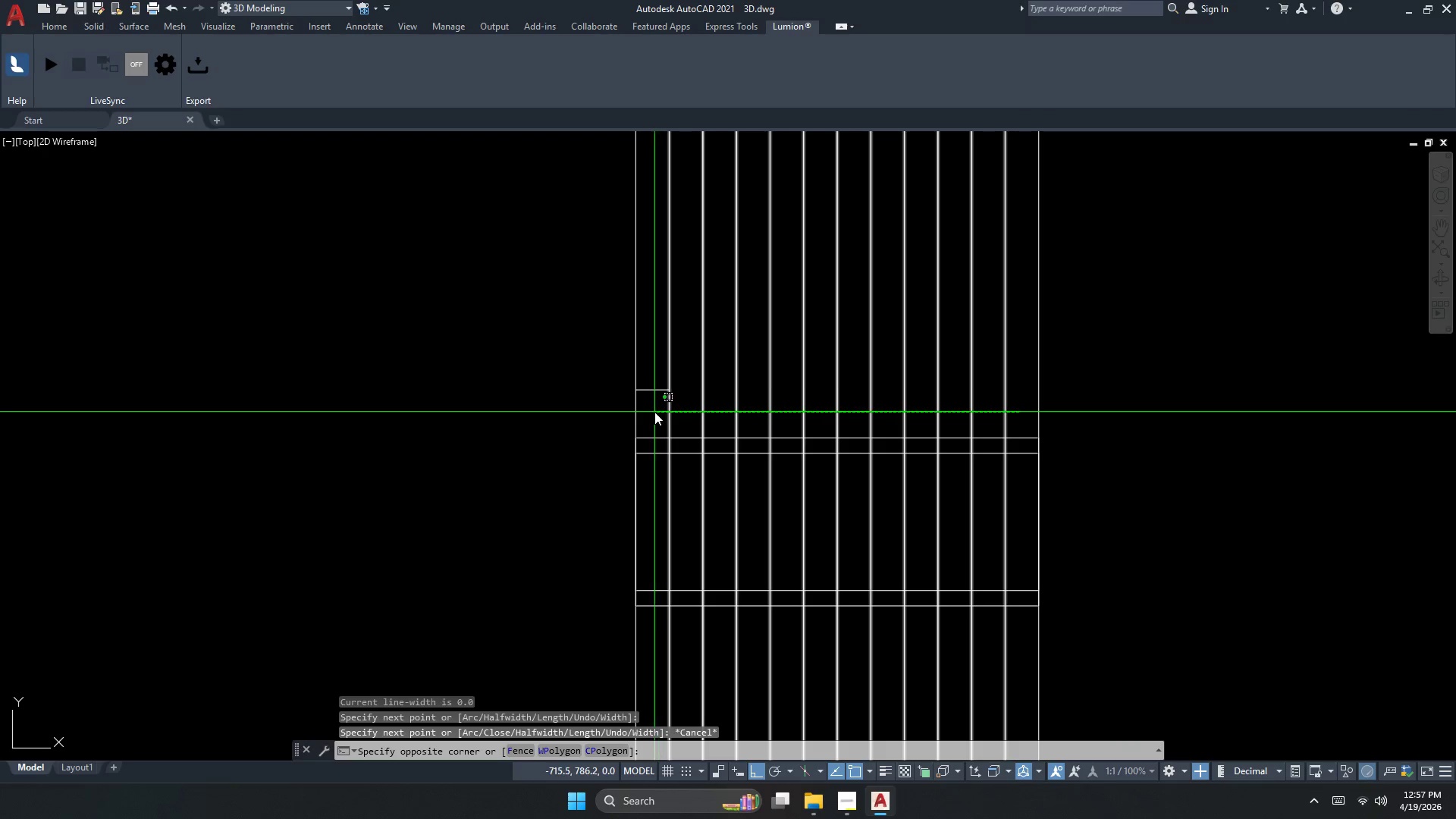 
left_click_drag(start_coordinate=[657, 413], to_coordinate=[661, 413])
 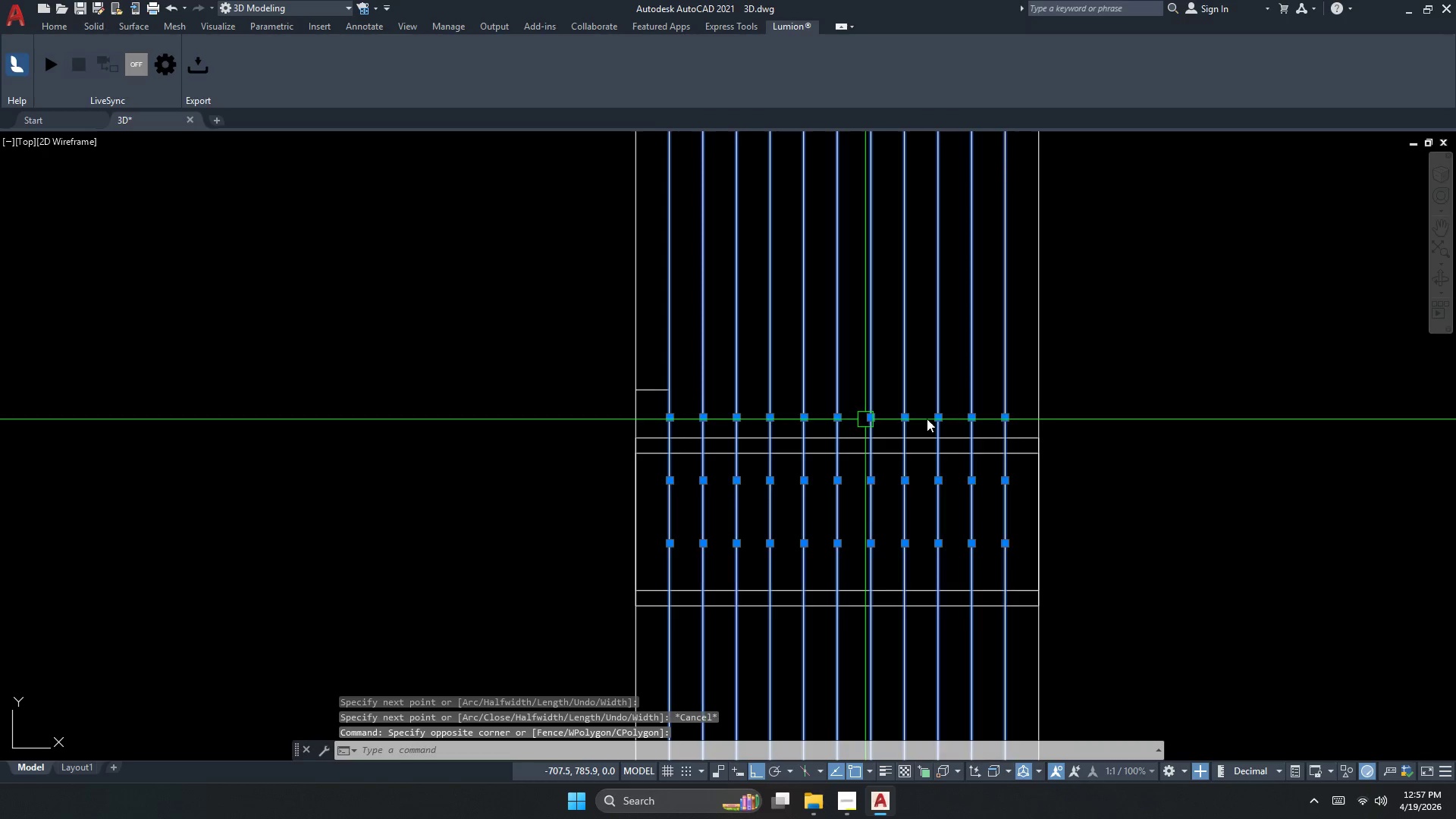 
key(Escape)
 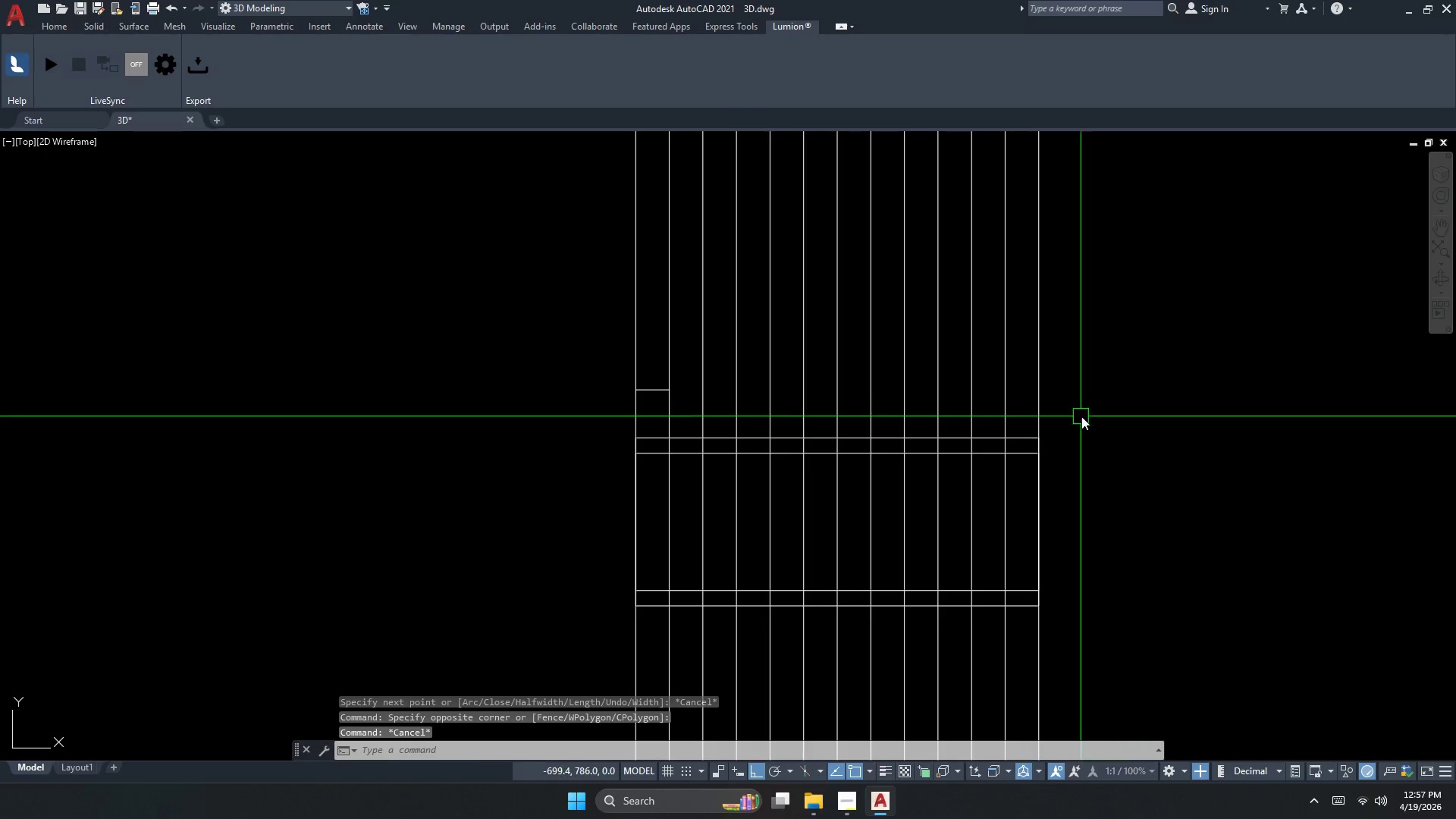 
left_click_drag(start_coordinate=[1081, 416], to_coordinate=[1040, 413])
 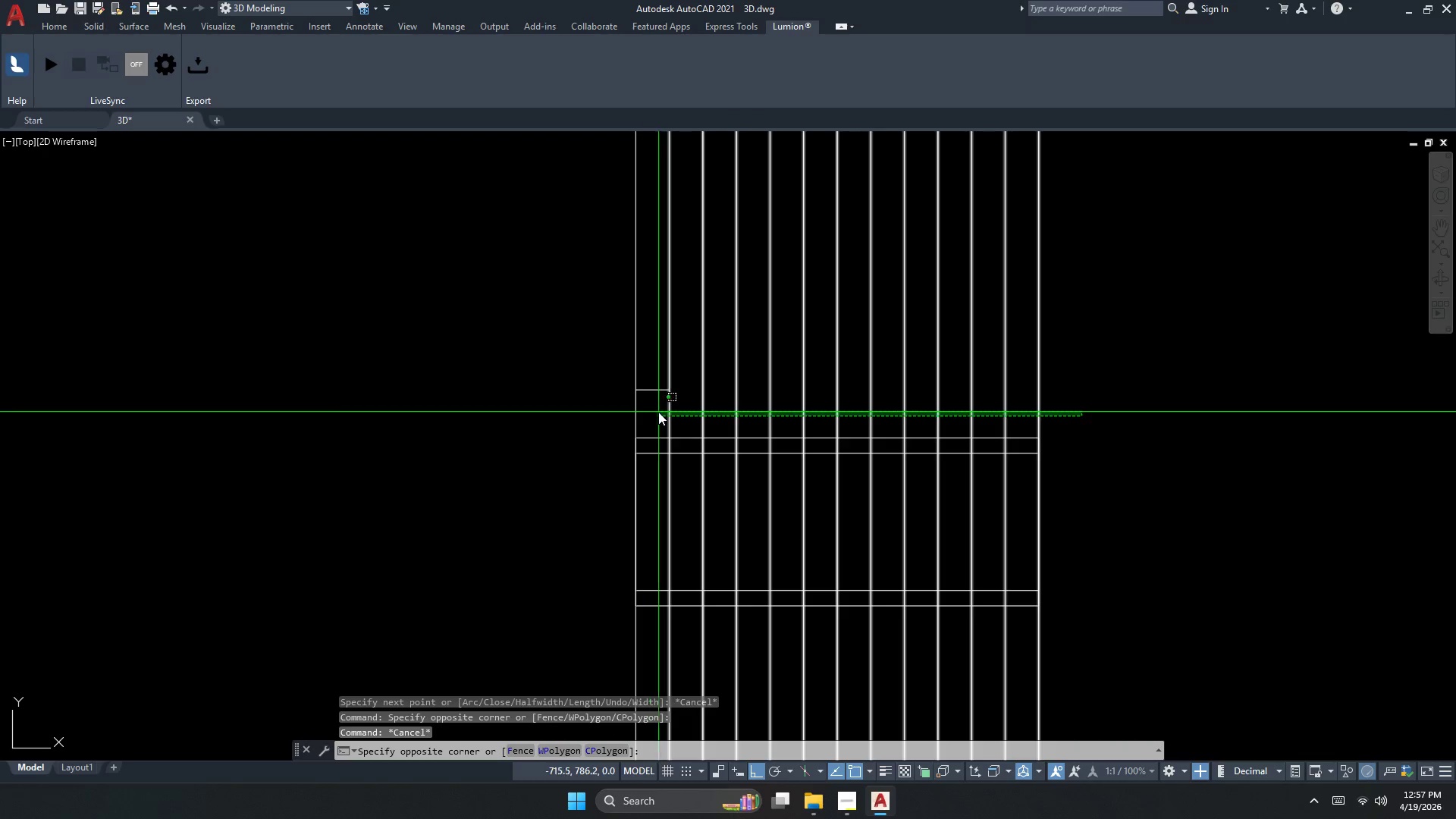 
left_click([662, 412])
 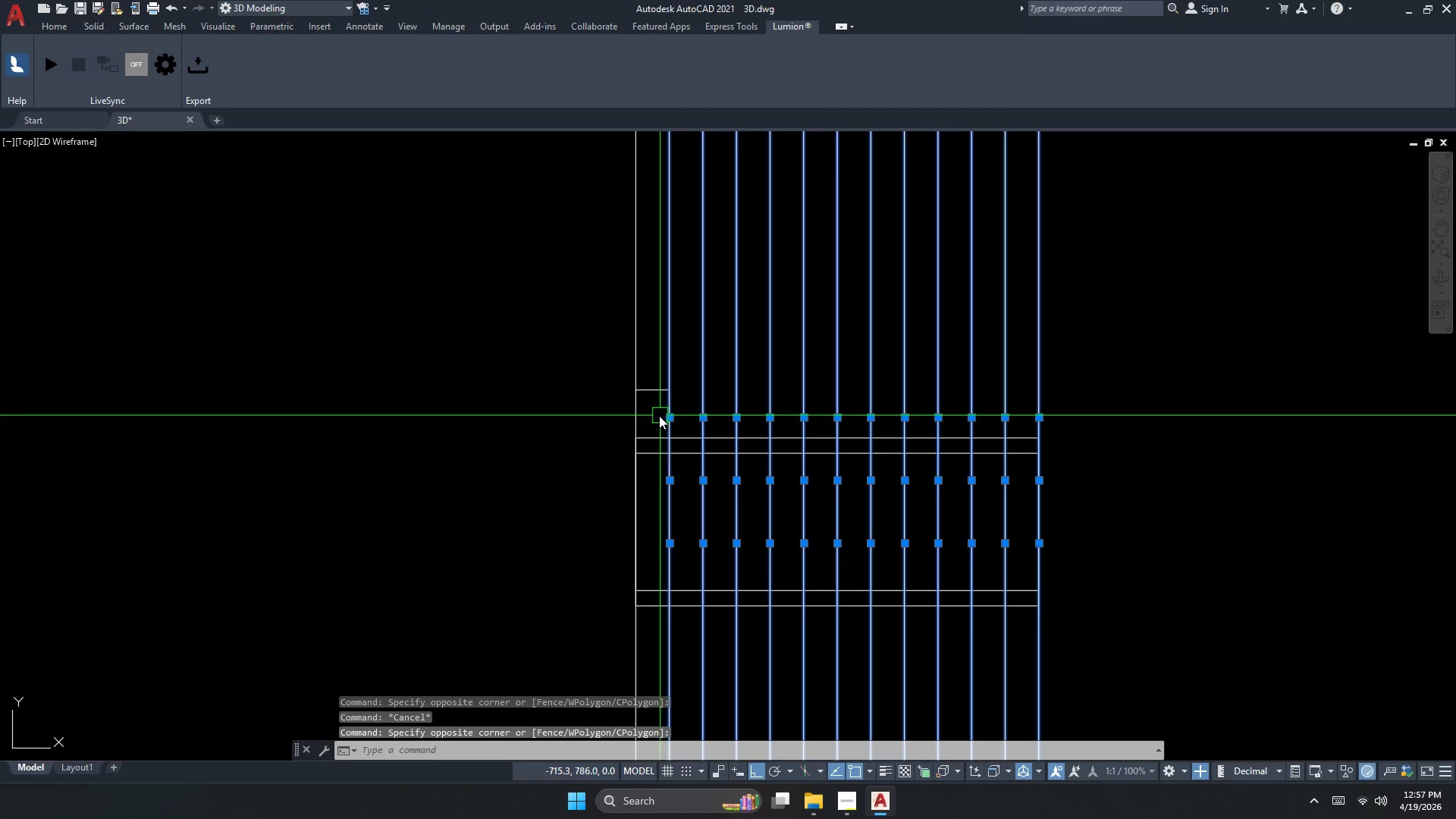 
type(CO )
 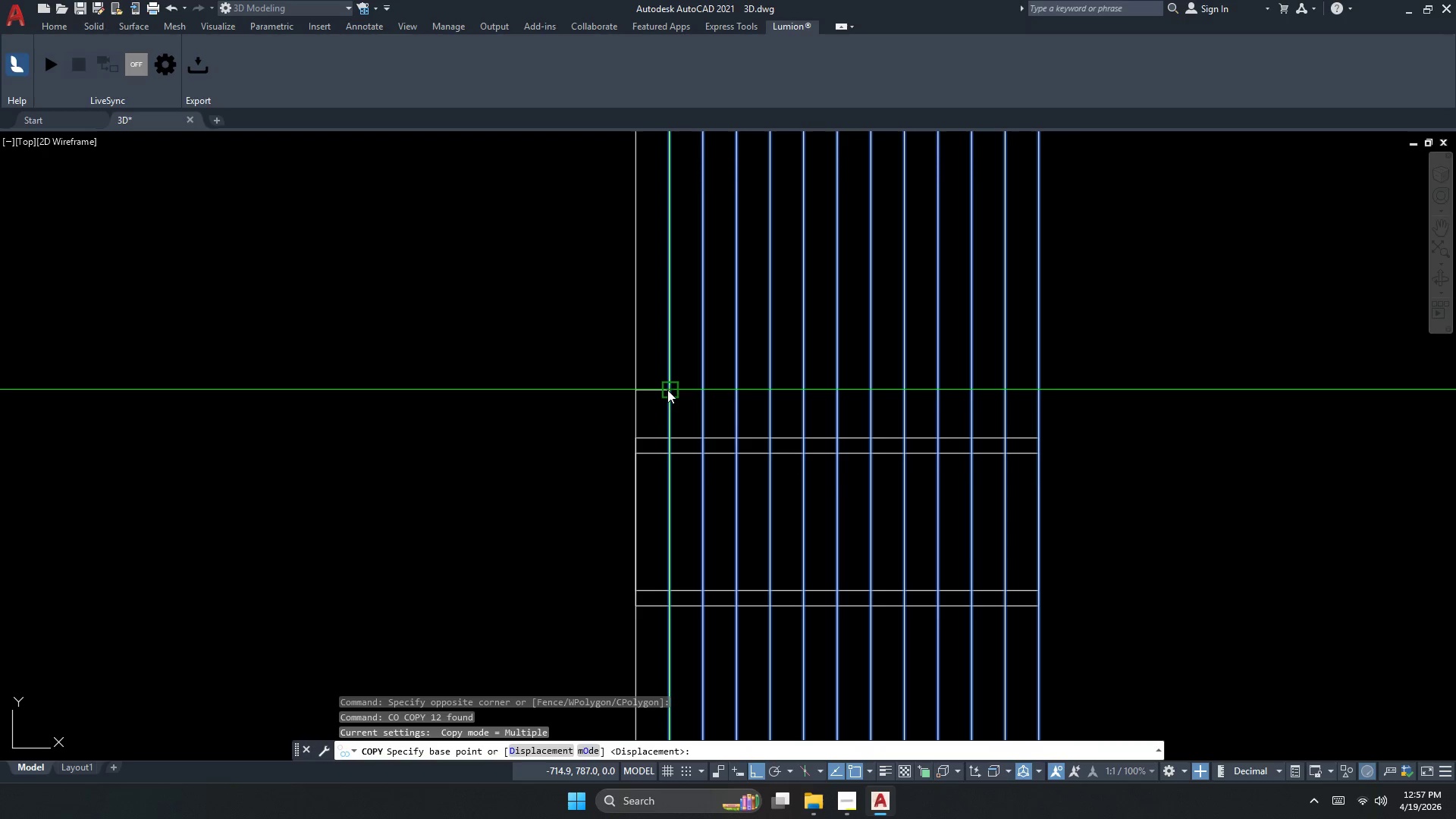 
left_click([667, 390])
 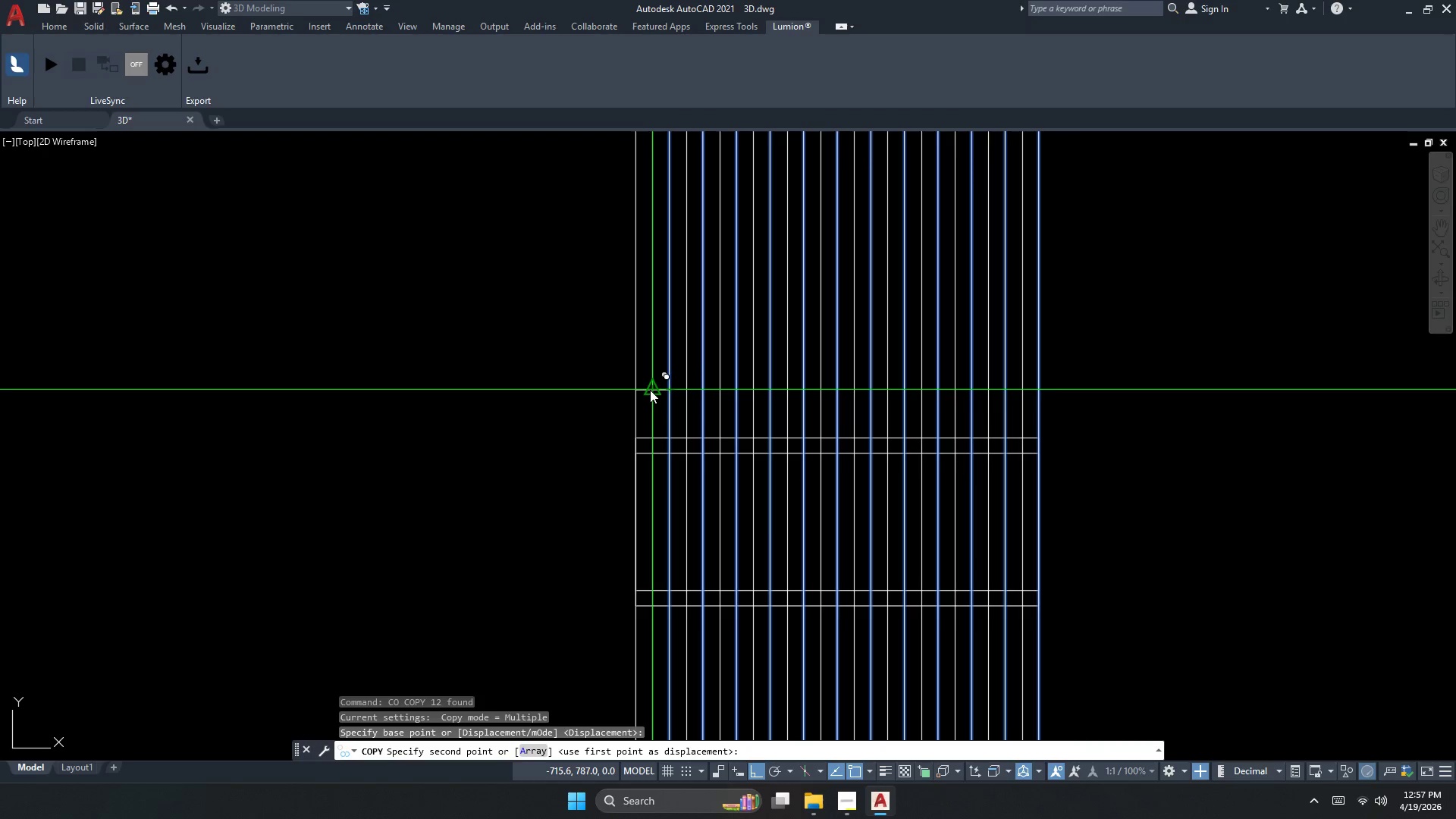 
left_click([650, 390])
 